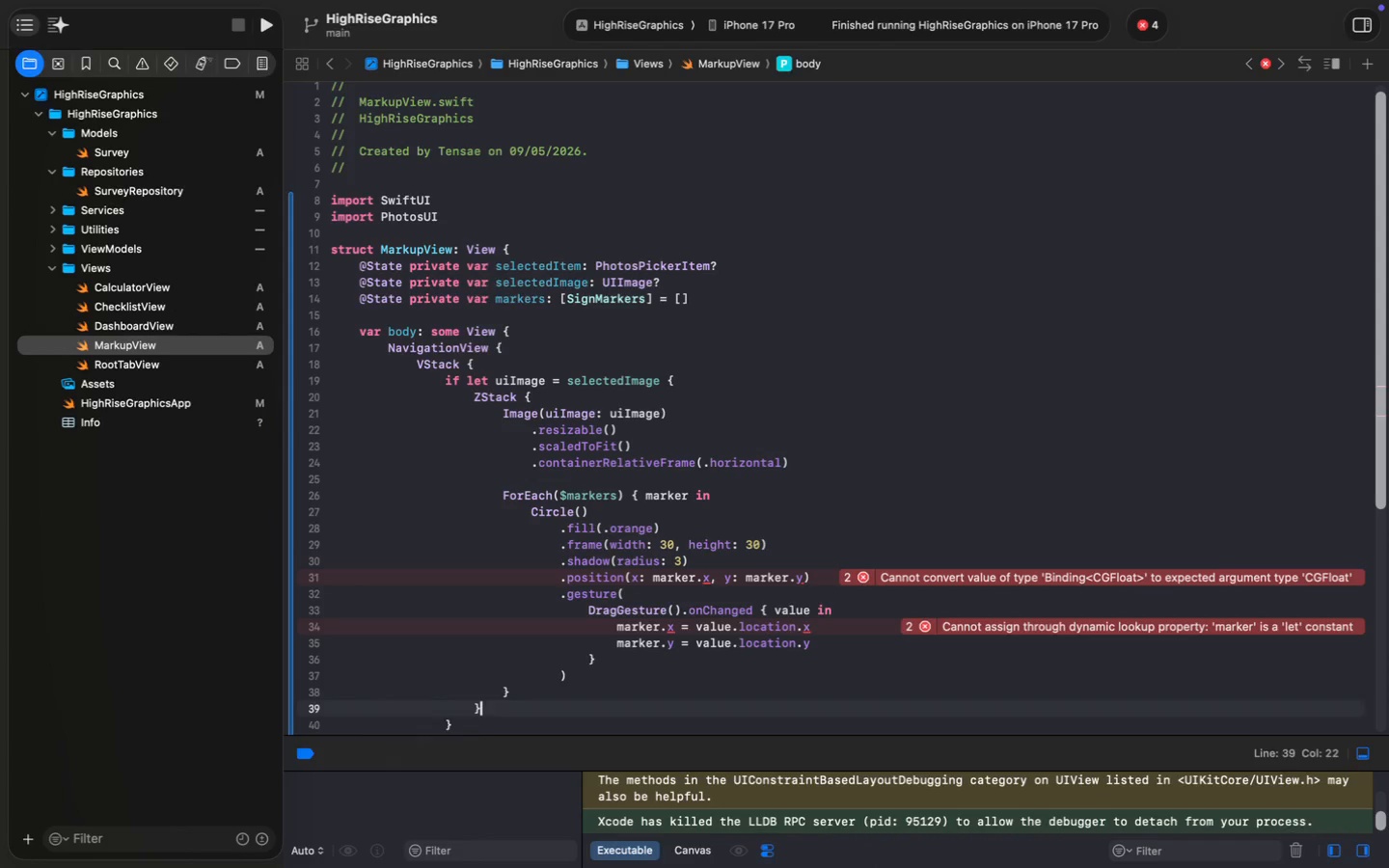 
key(Enter)
 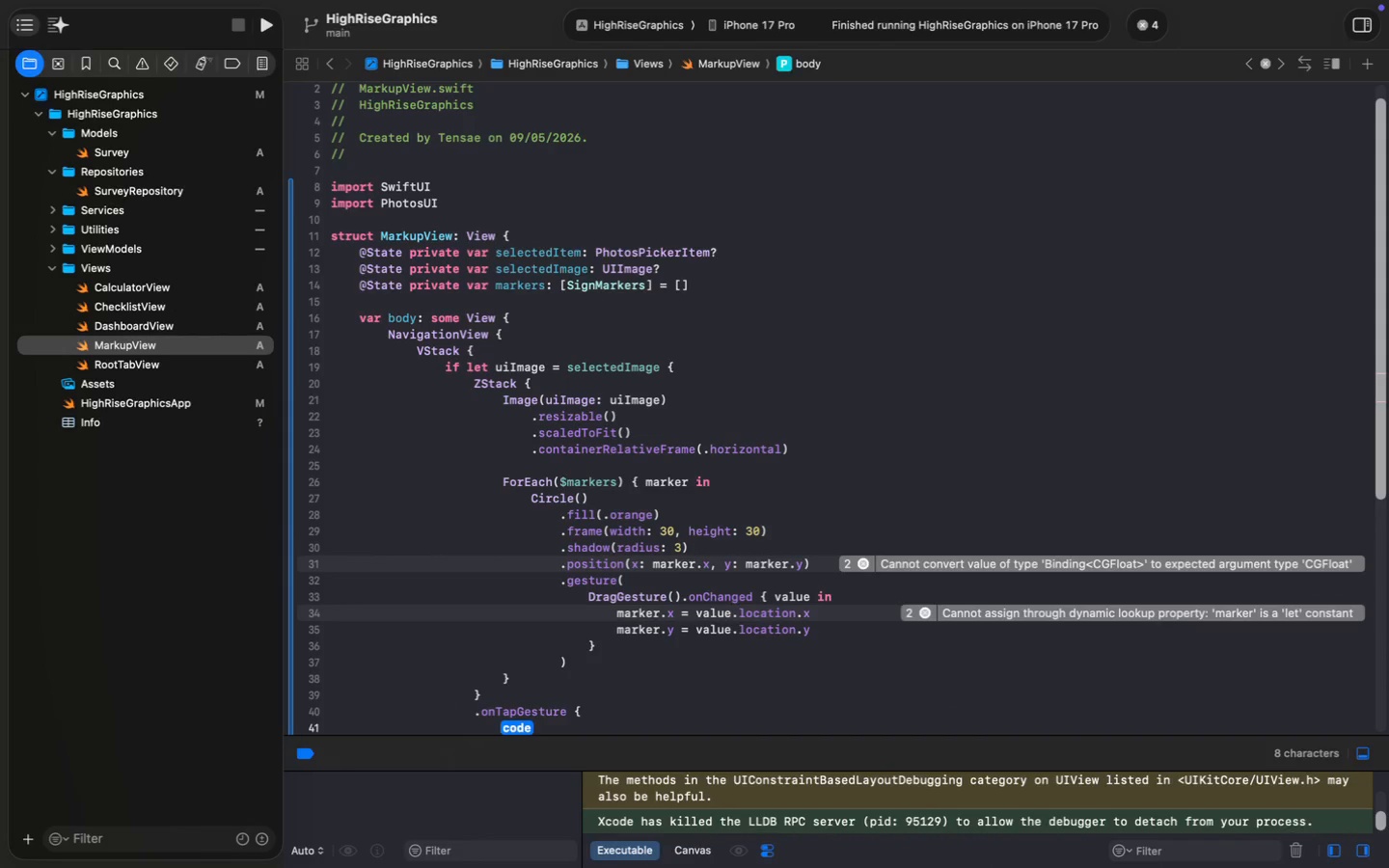 
scroll: coordinate [627, 659], scroll_direction: down, amount: 59.0
 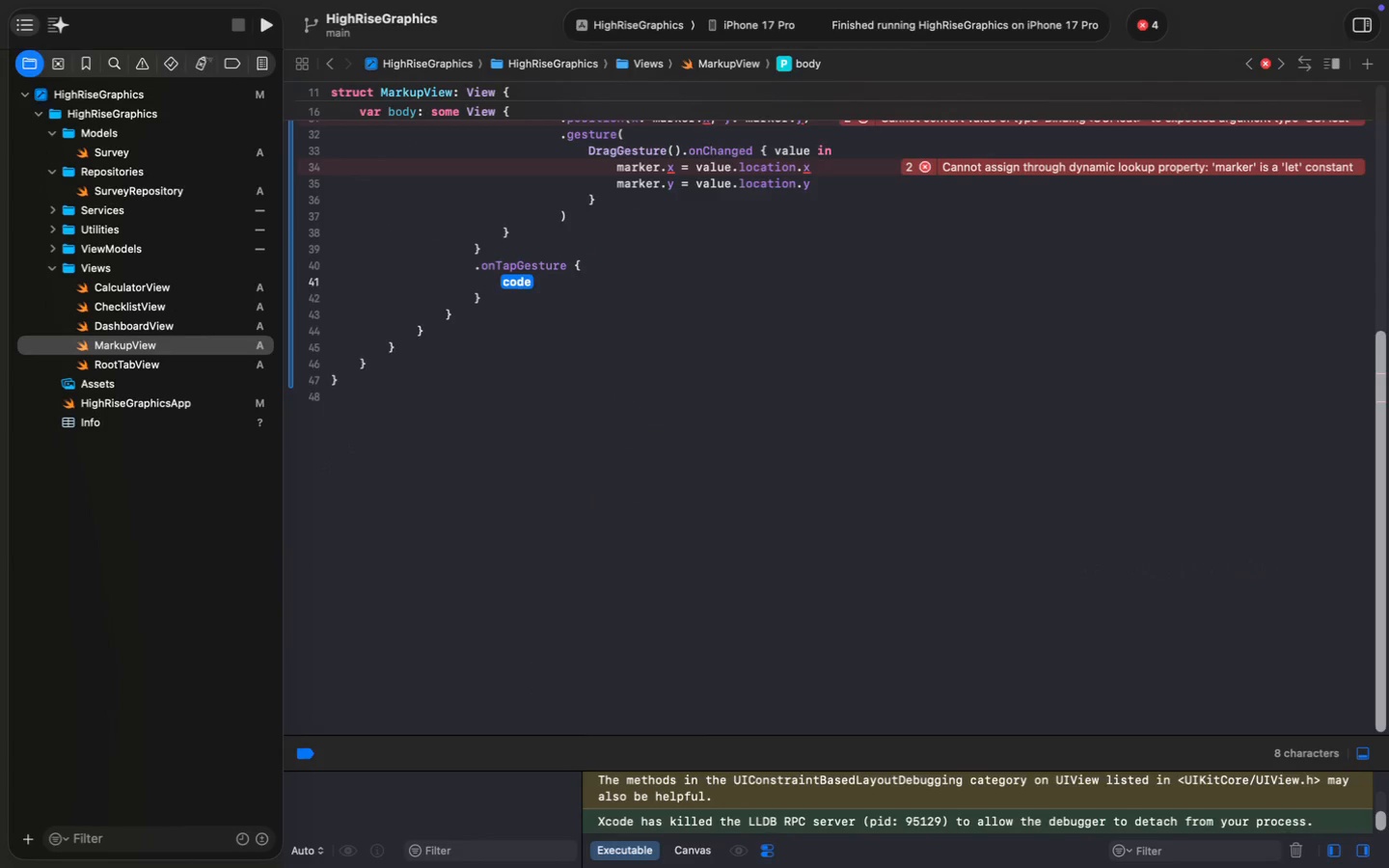 
key(ArrowUp)
 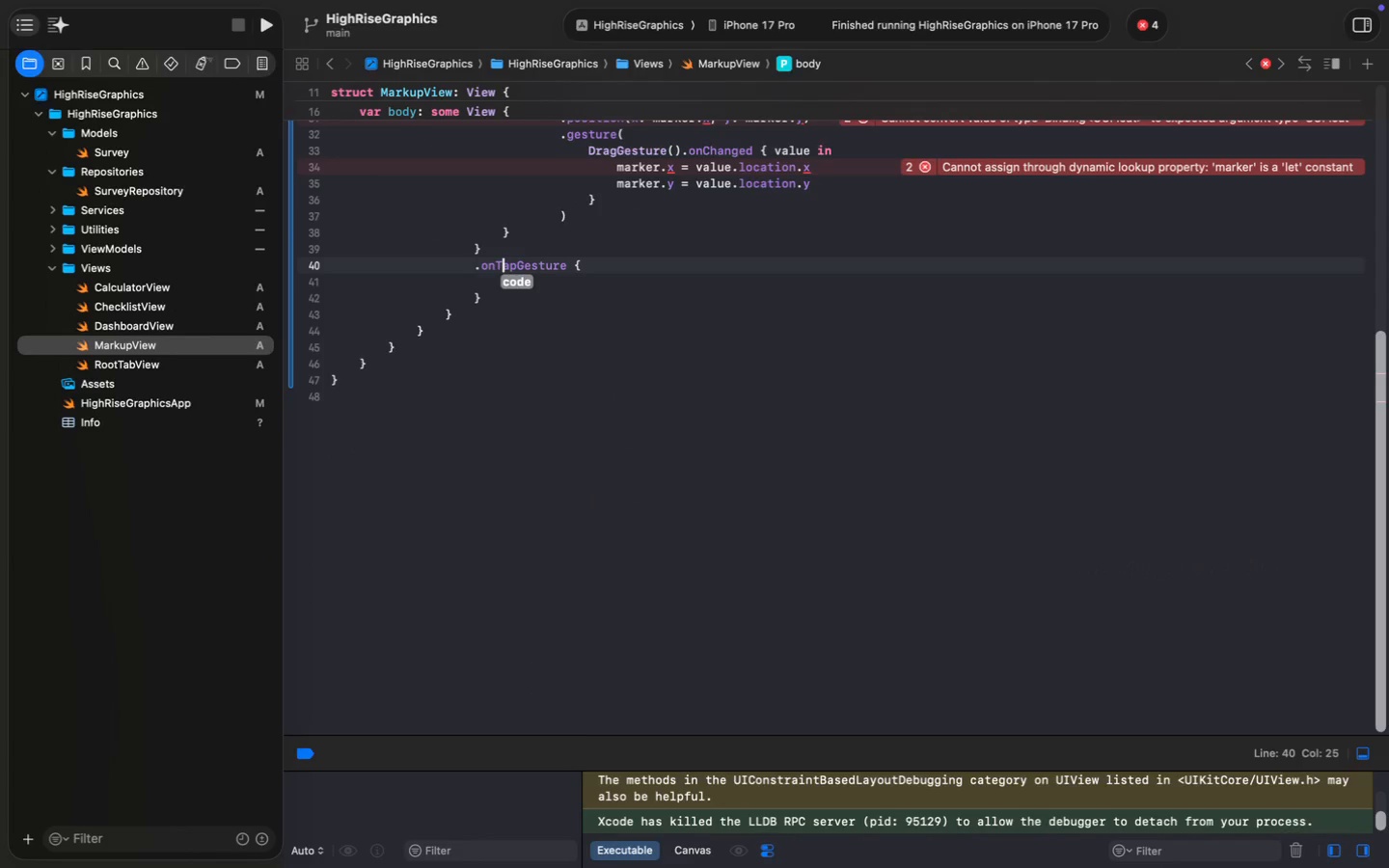 
key(Meta+ArrowRight)
 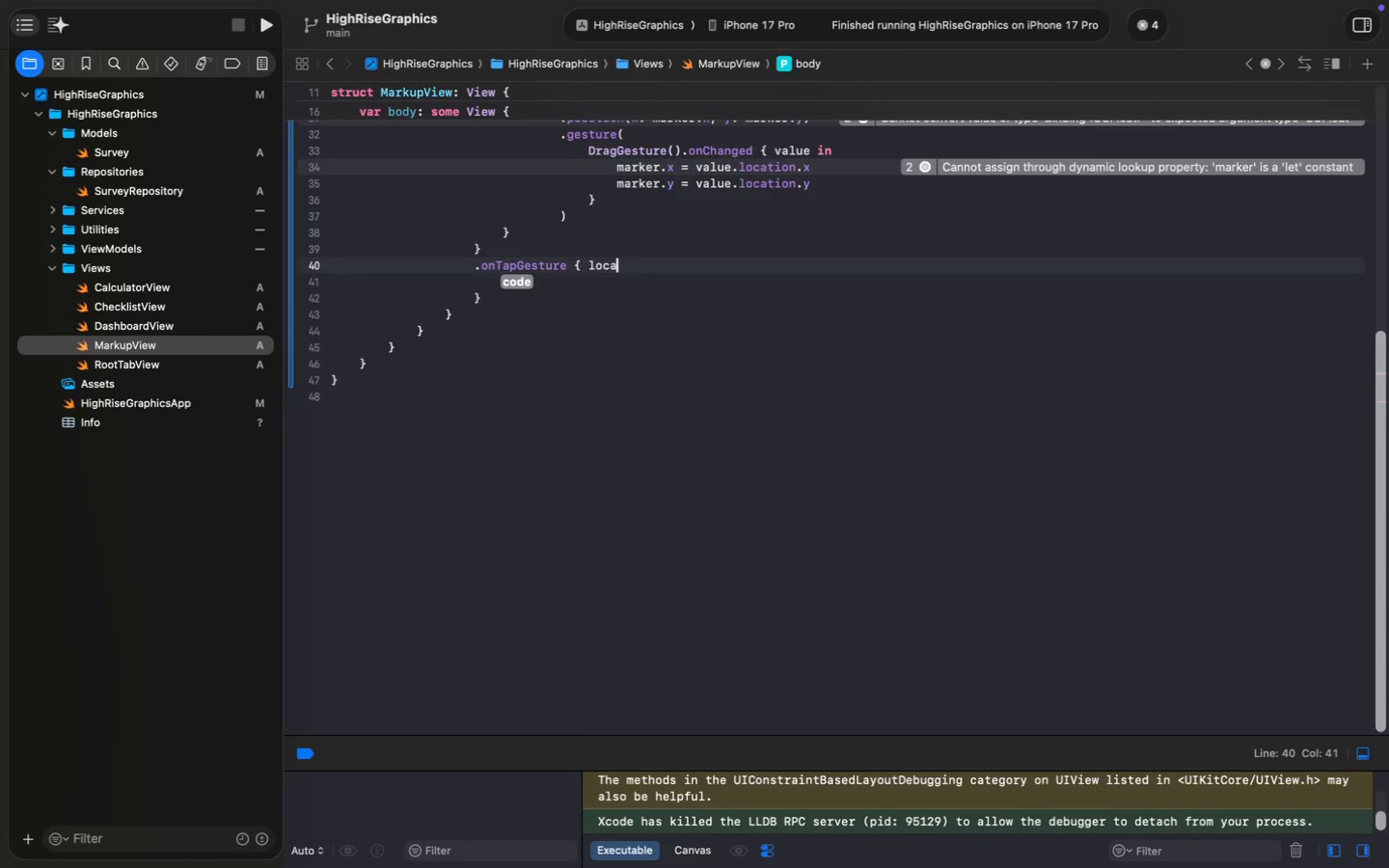 
type( location in)
key(Escape)
 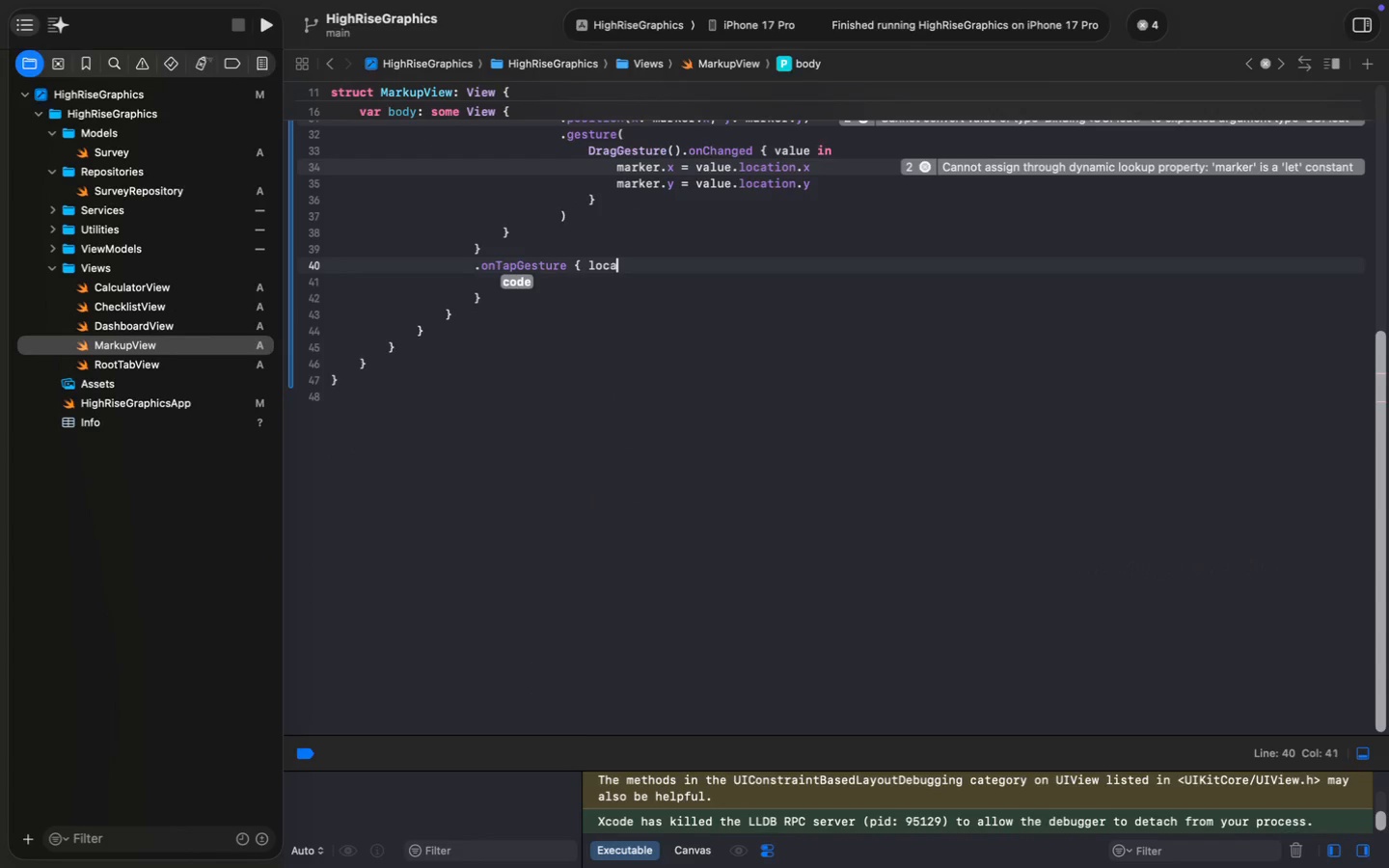 
key(ArrowDown)
 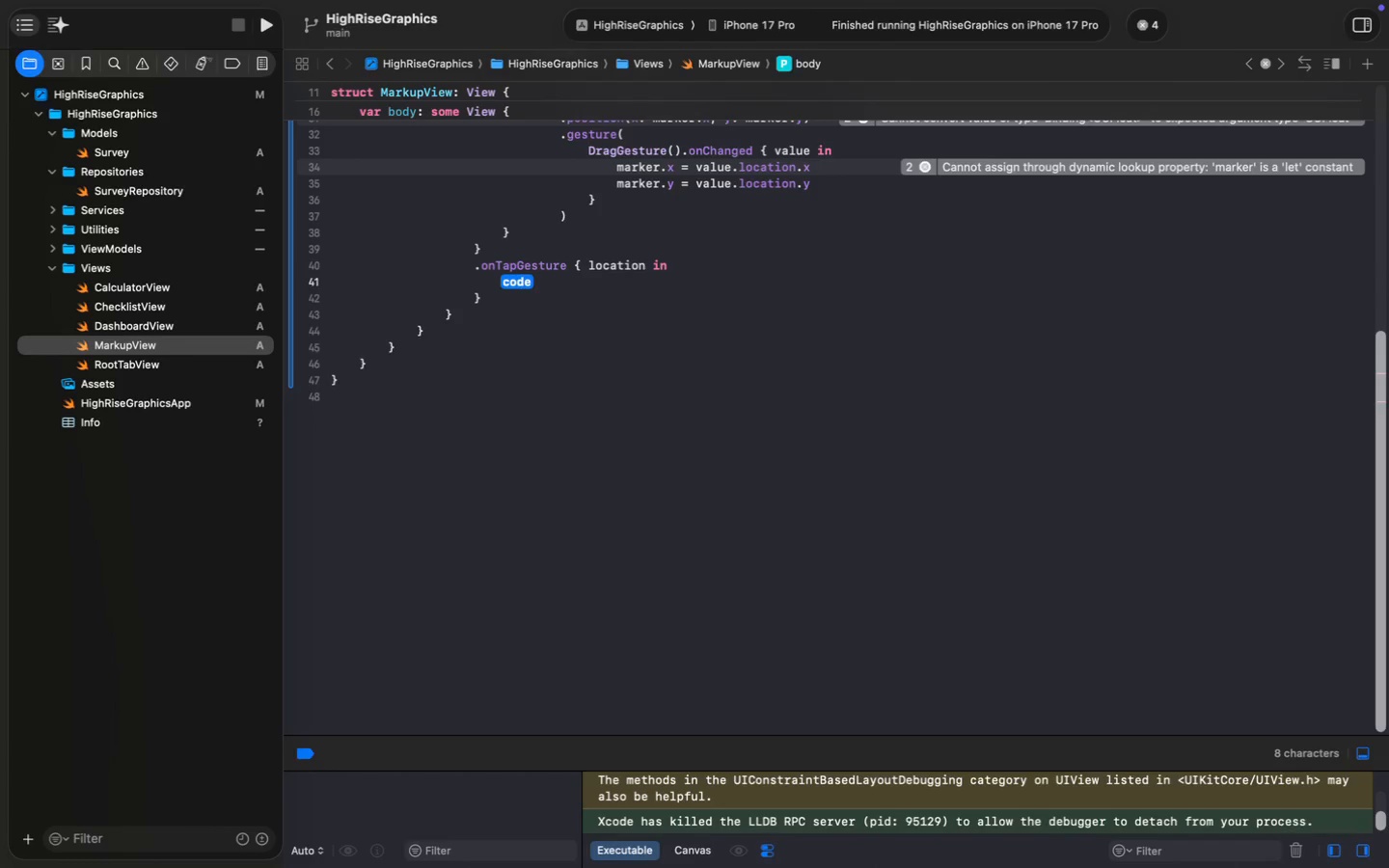 
key(ArrowLeft)
 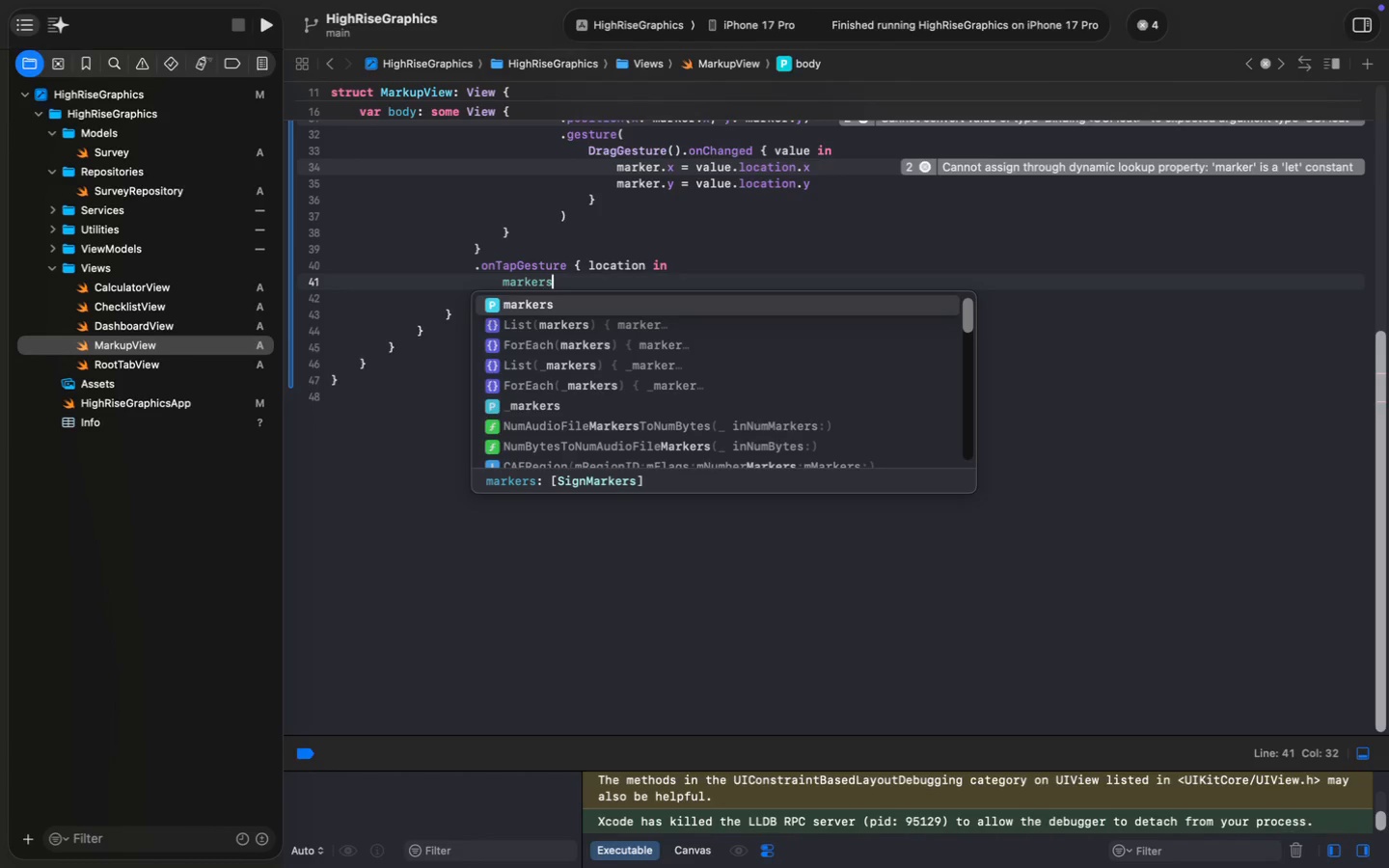 
type(,)
key(Backspace)
type(markers.ap)
 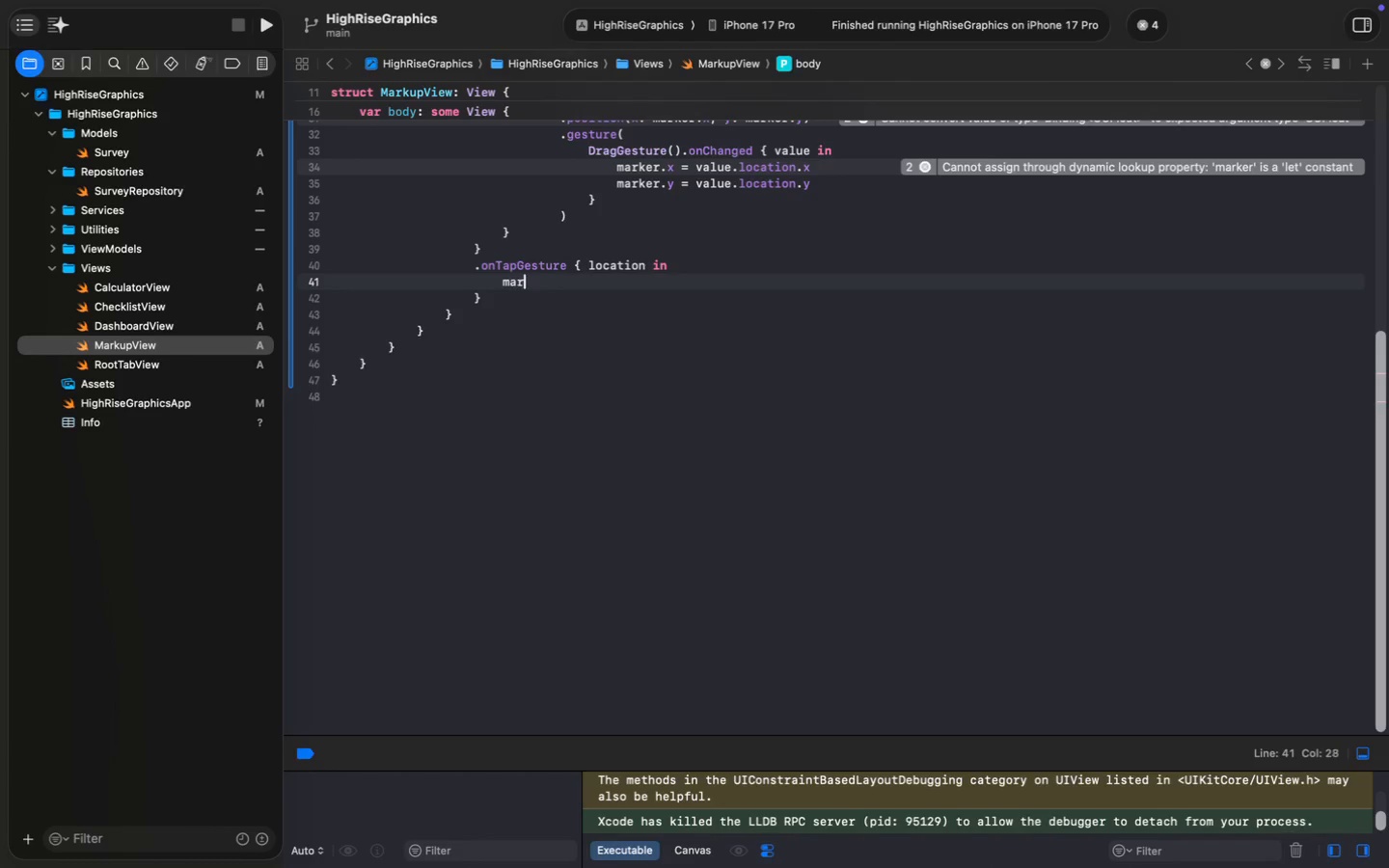 
key(Enter)
 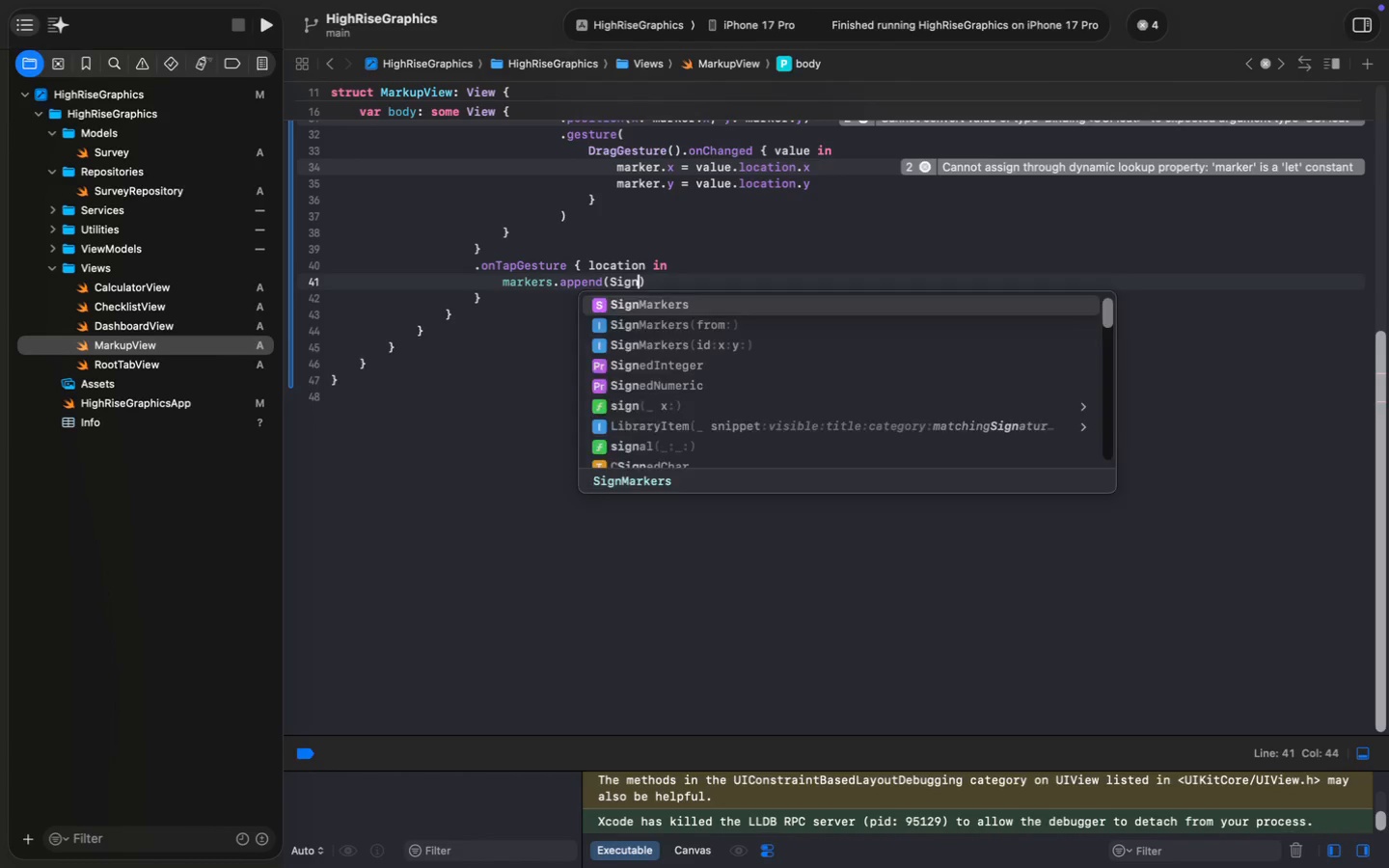 
type(Sign)
 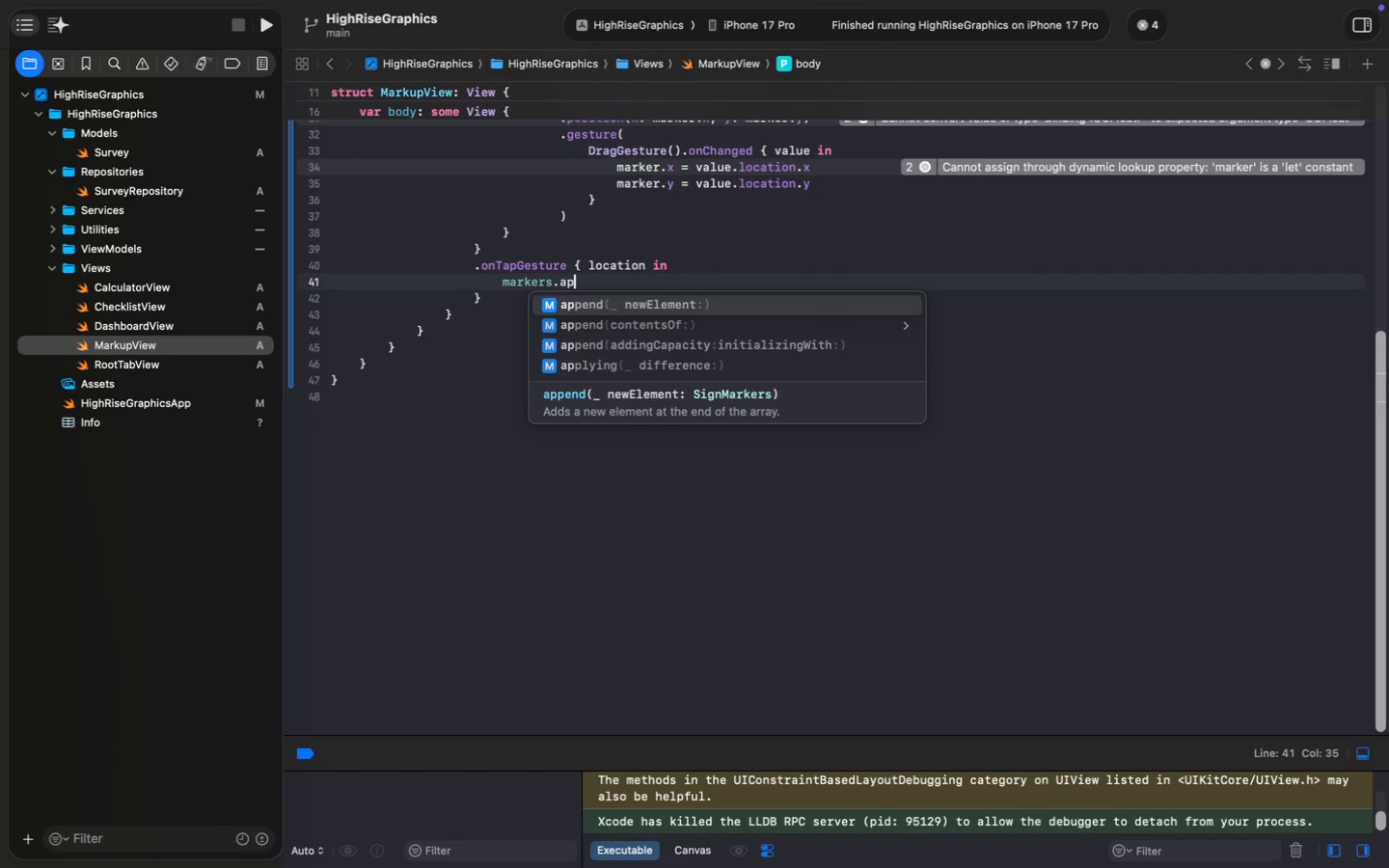 
hold_key(key=ShiftLeft, duration=0.7)
 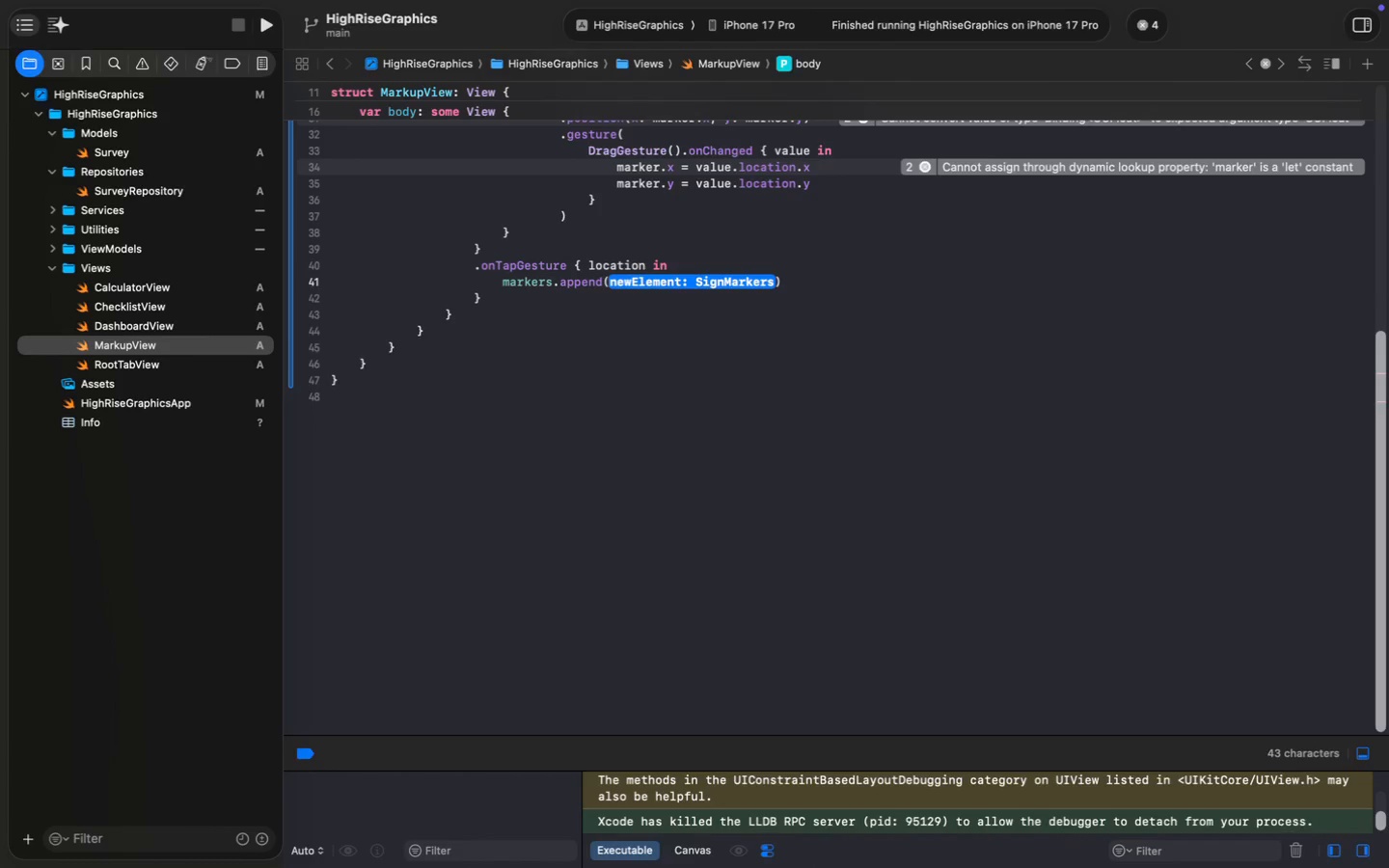 
key(Enter)
 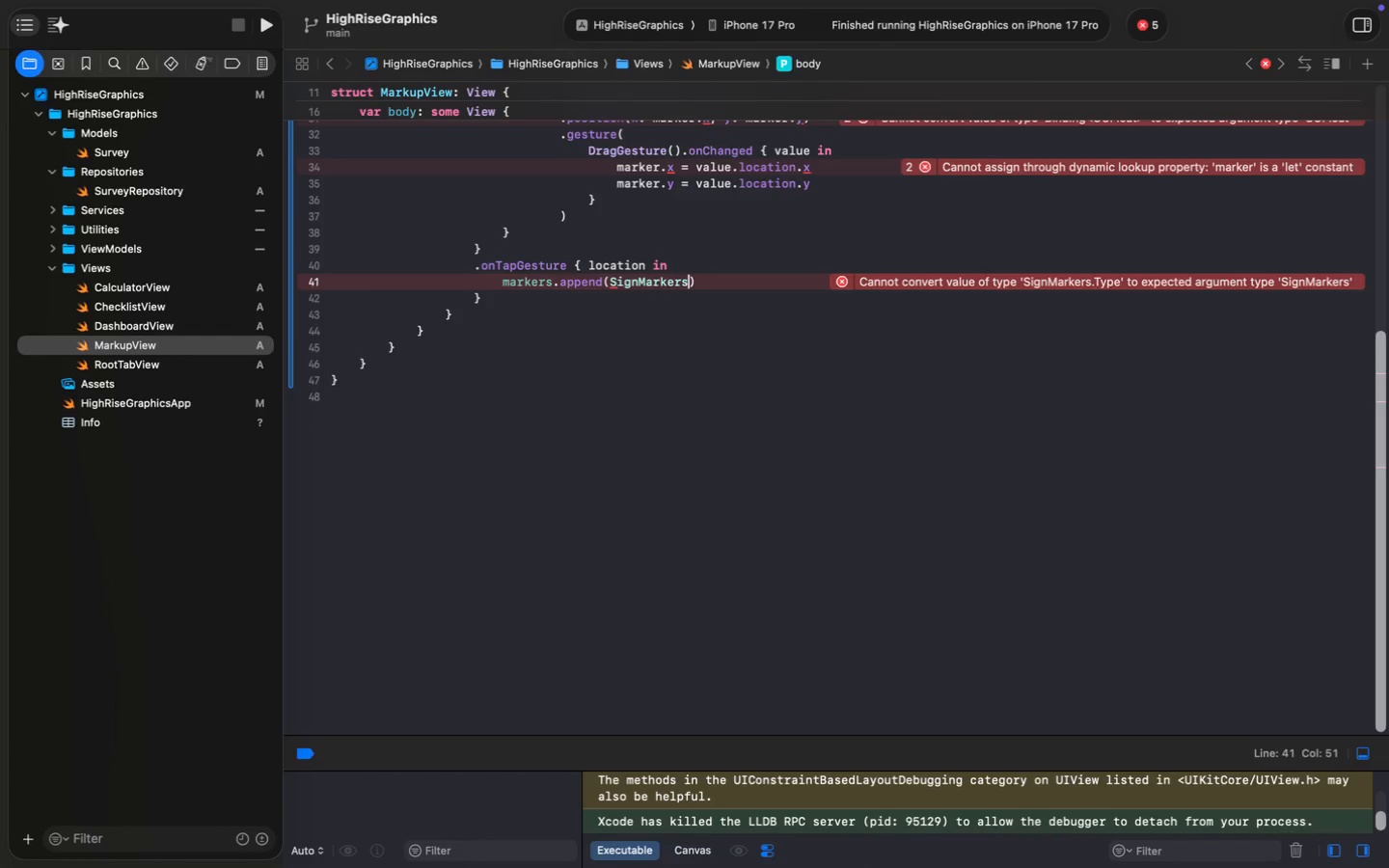 
wait(8.16)
 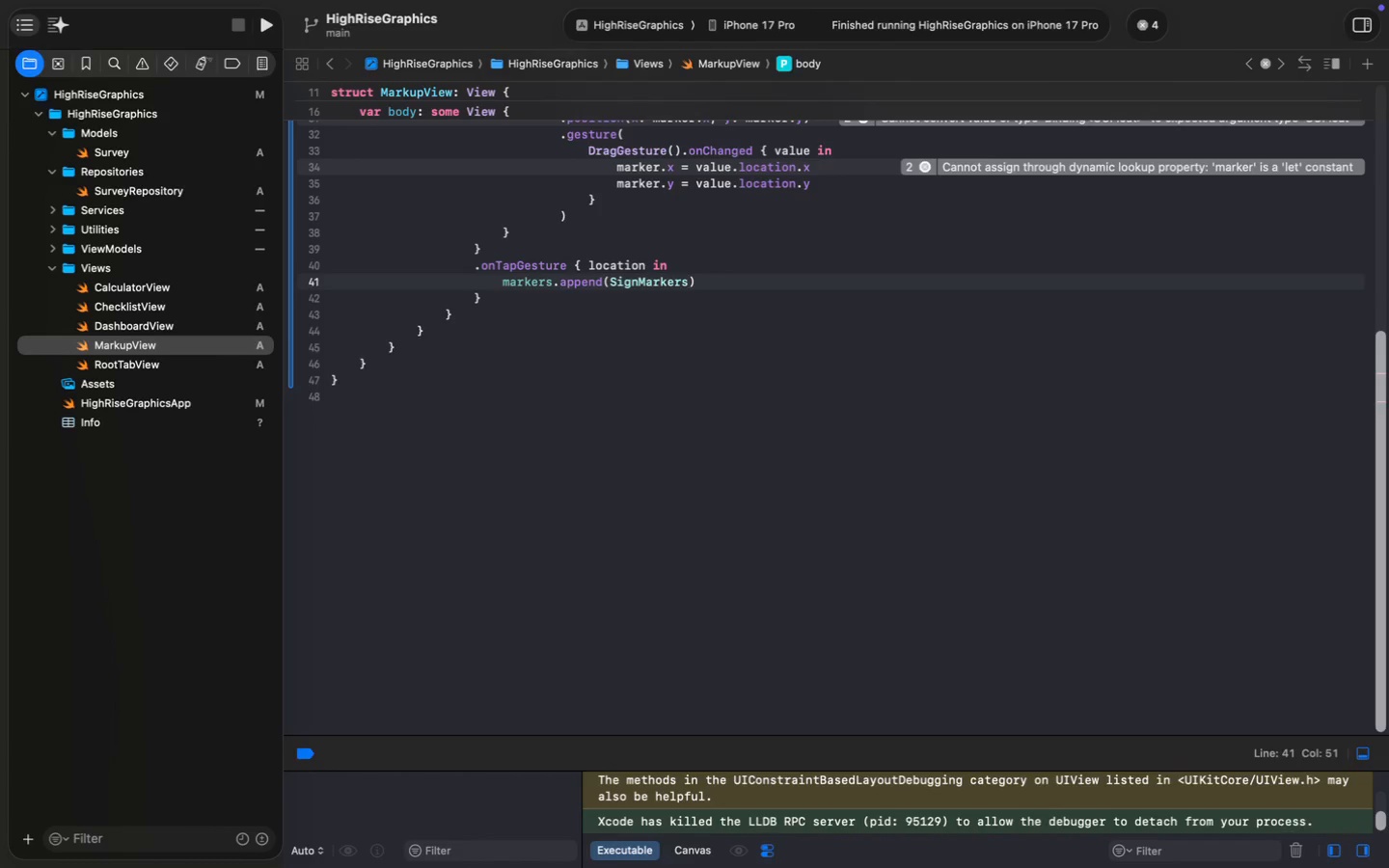 
type((x: location.x, y: o)
key(Backspace)
type(loca)
 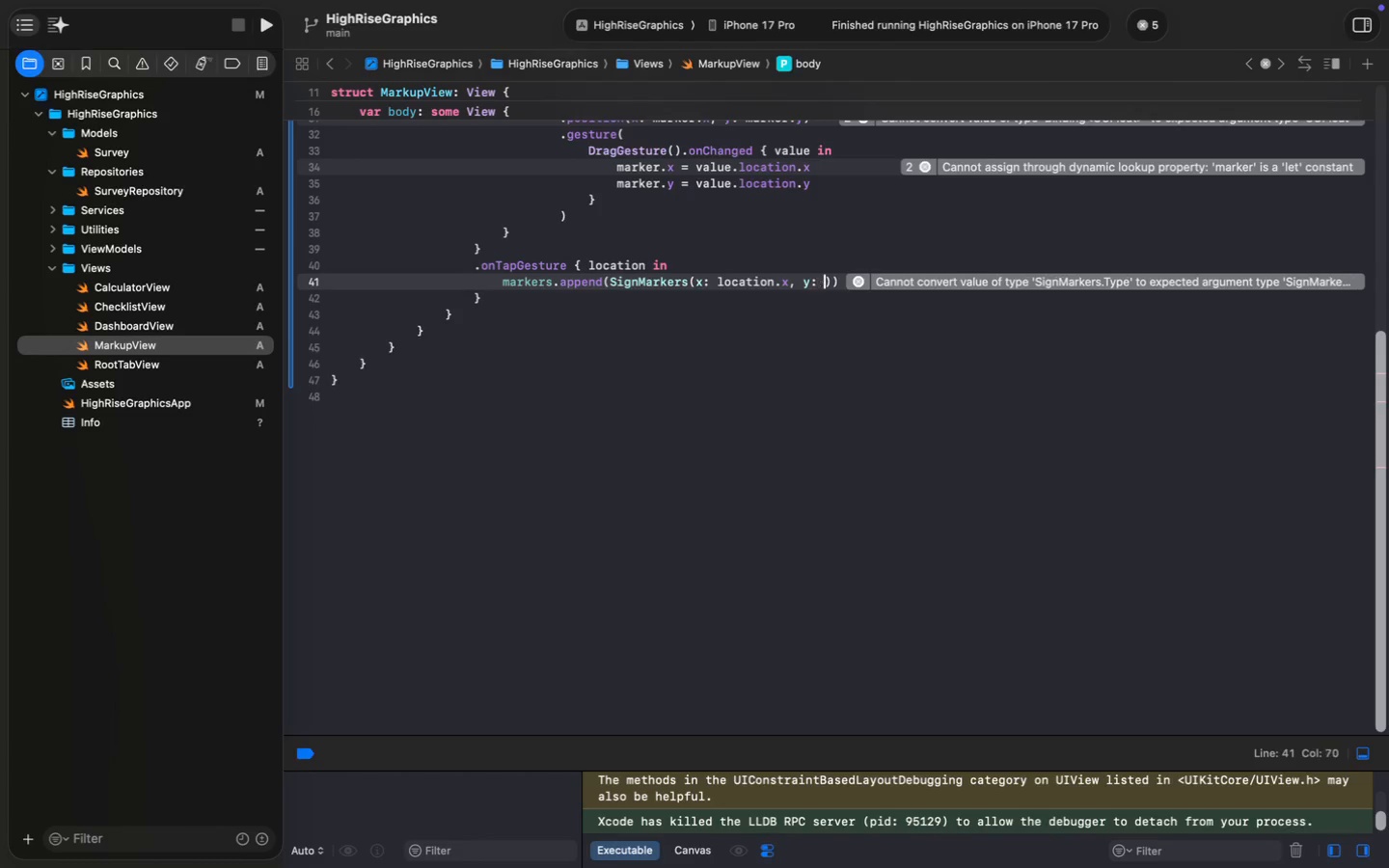 
key(Enter)
 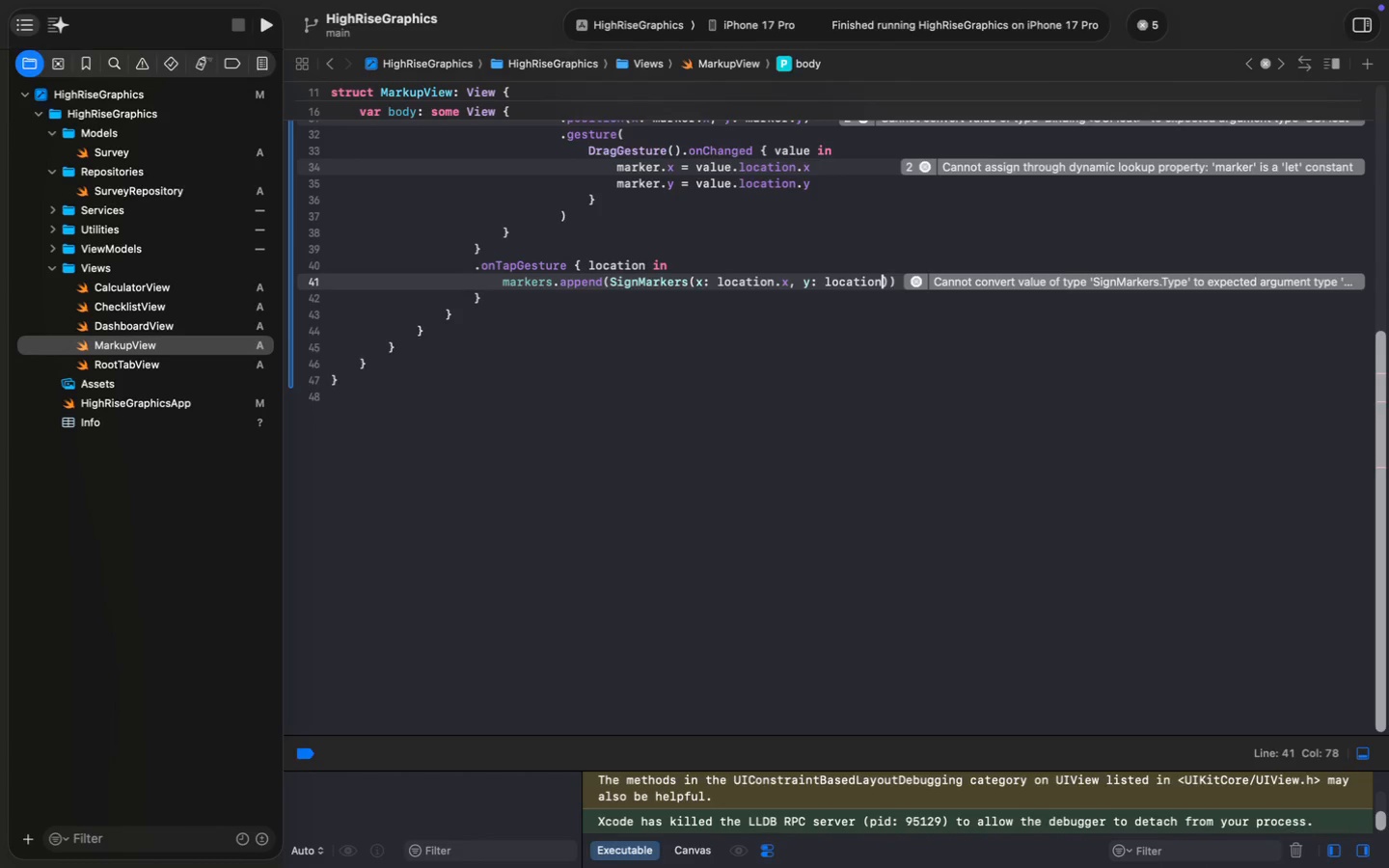 
key(Period)
 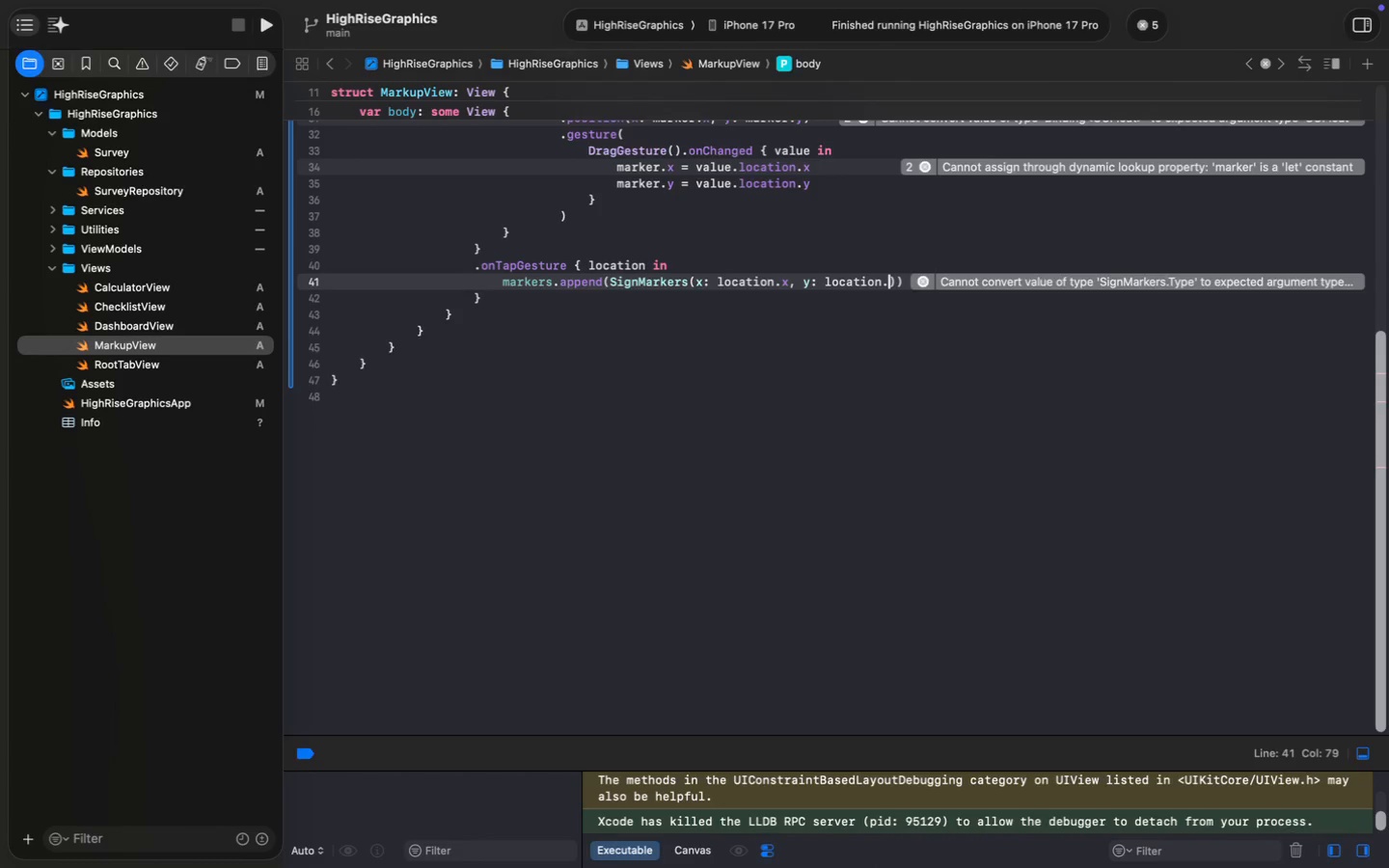 
key(Y)
 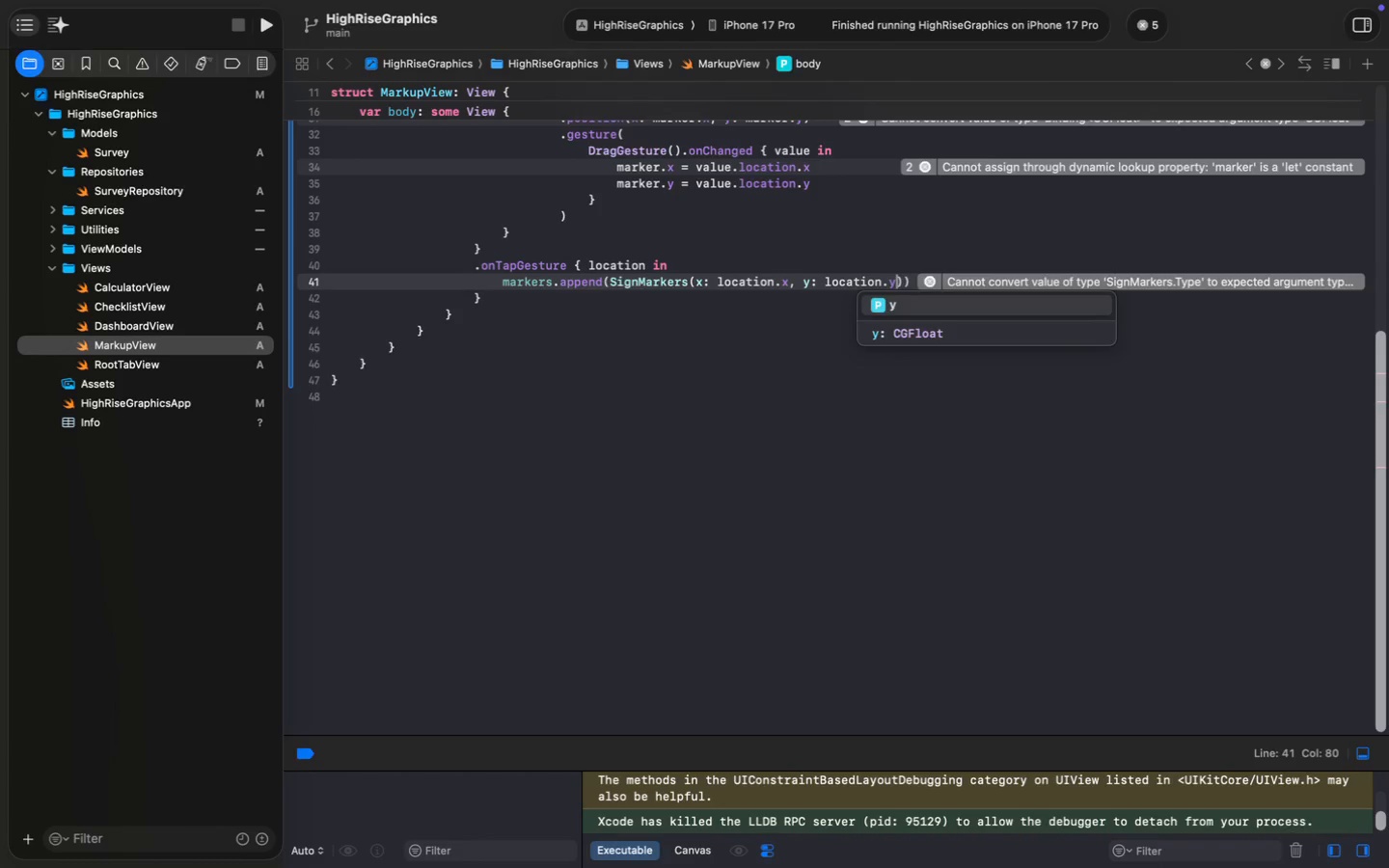 
key(Meta+ArrowRight)
 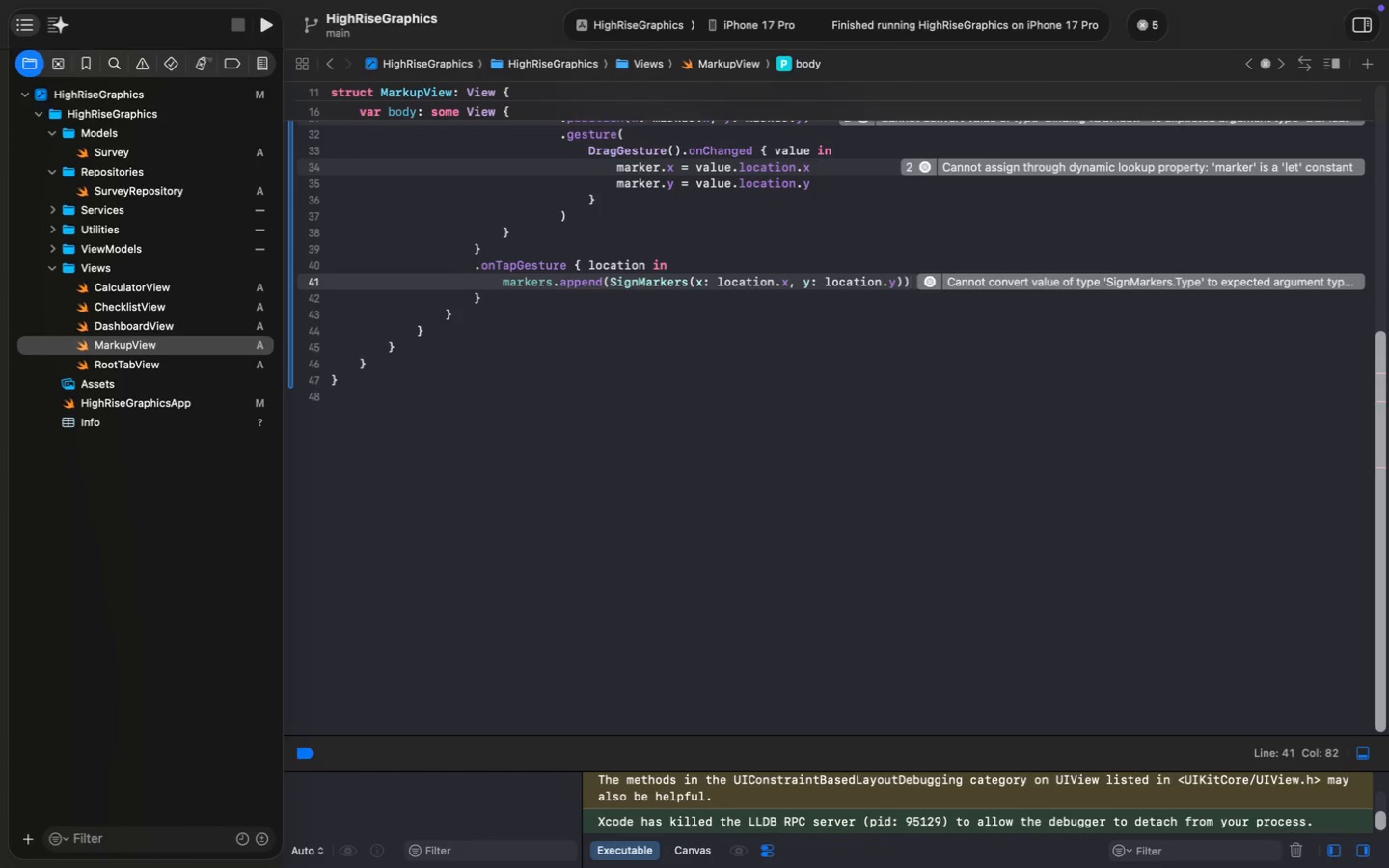 
key(ArrowDown)
 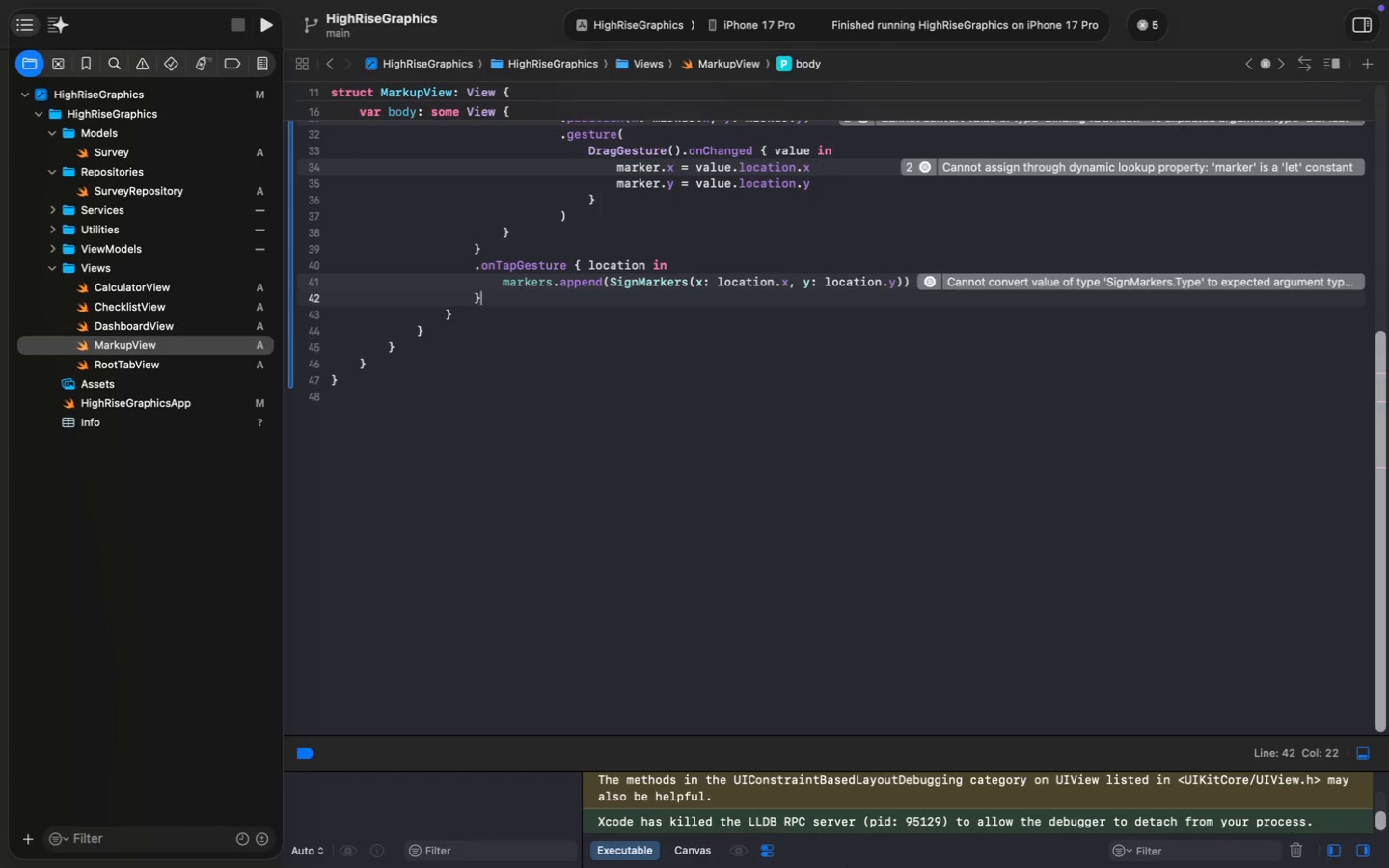 
key(ArrowDown)
 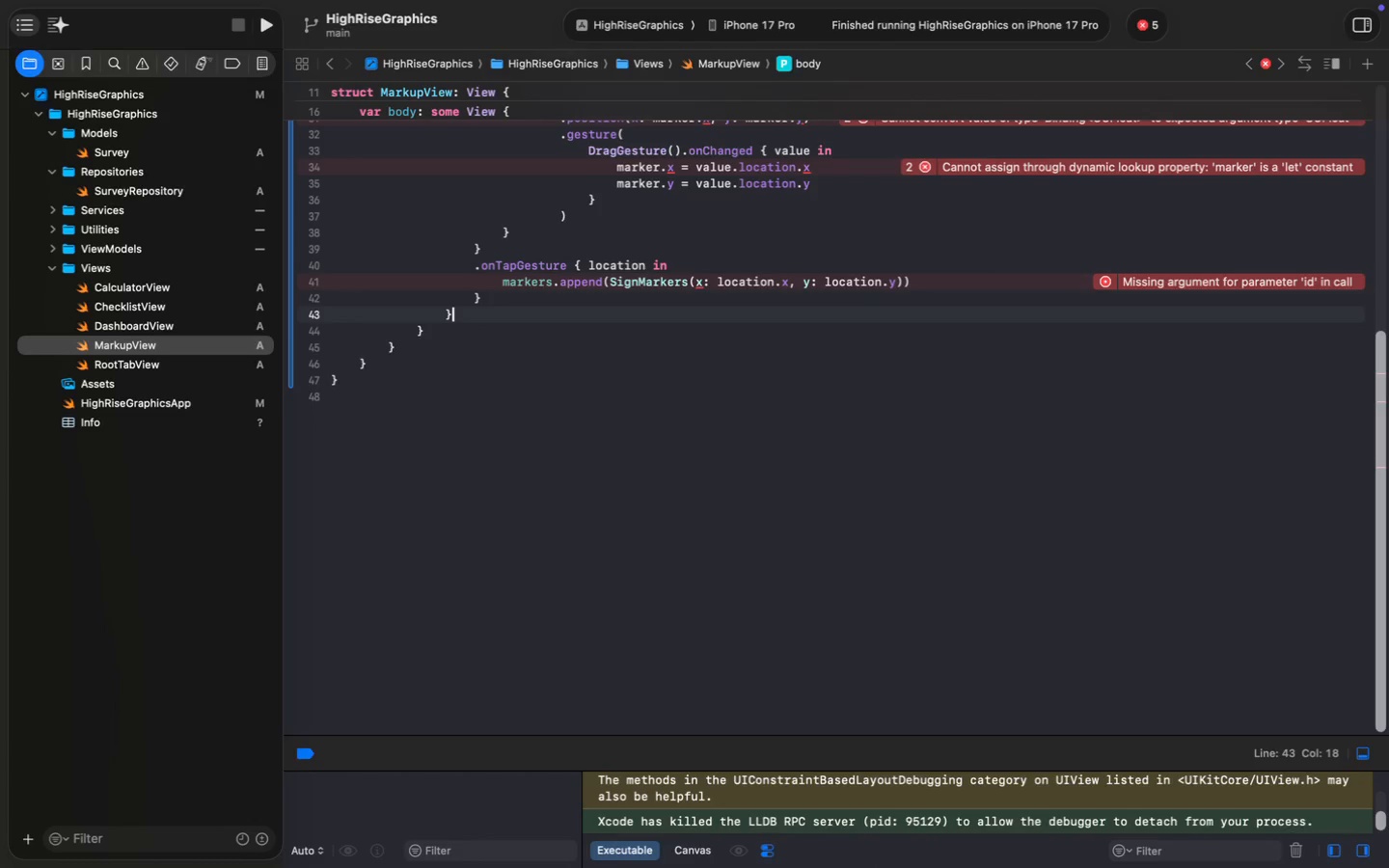 
scroll: coordinate [883, 517], scroll_direction: down, amount: 24.0
 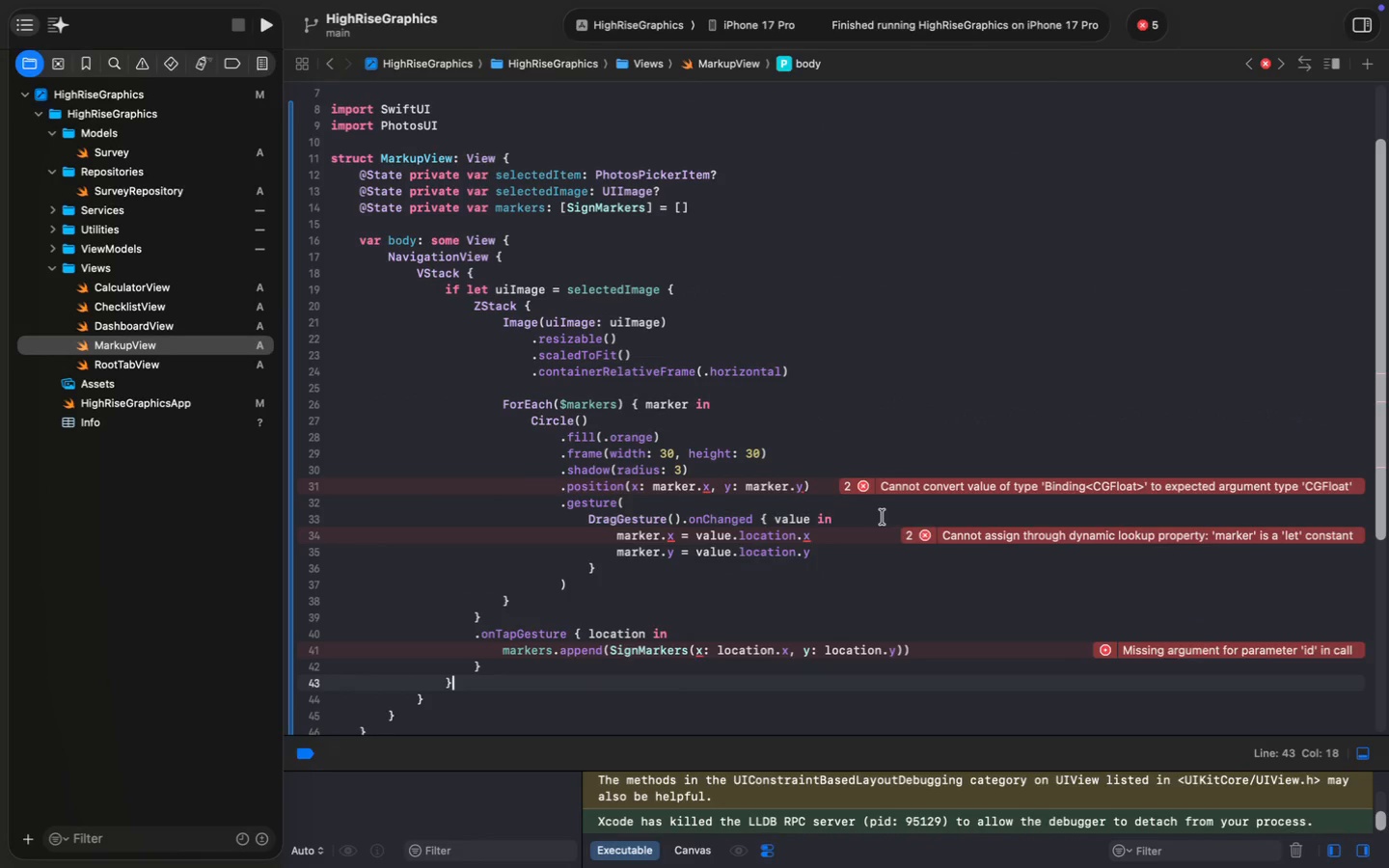 
key(ArrowUp)
 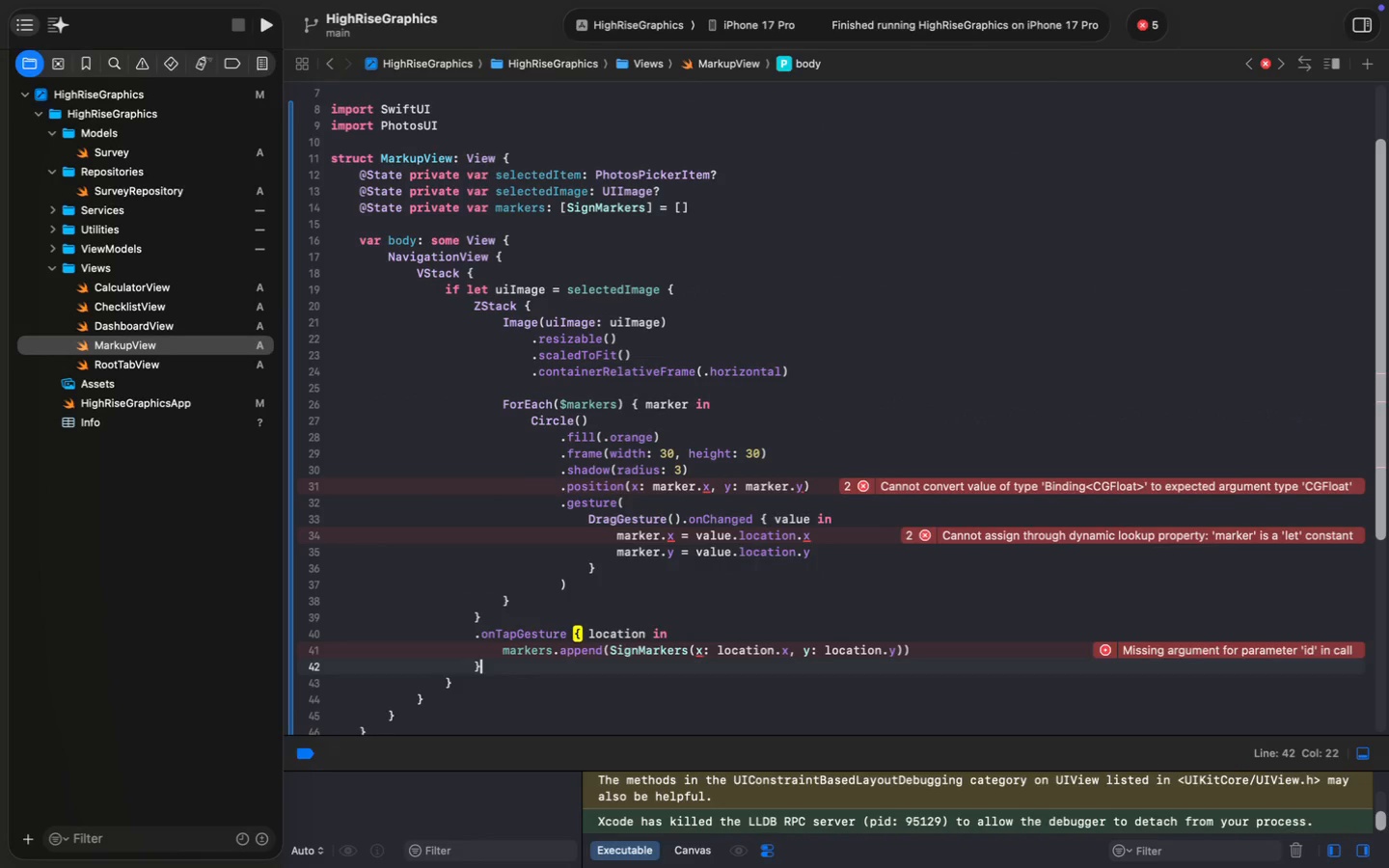 
key(ArrowRight)
 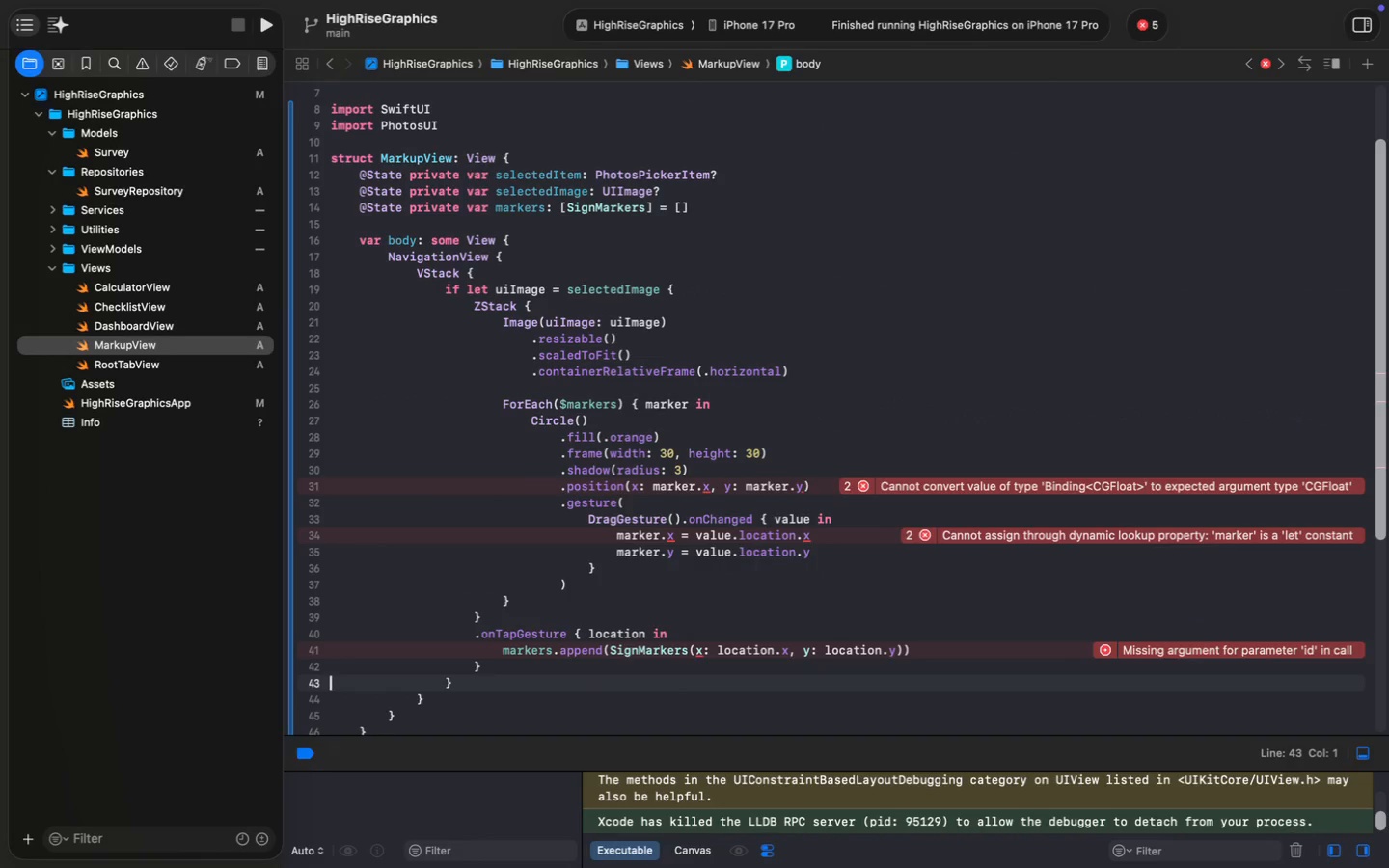 
key(ArrowLeft)
 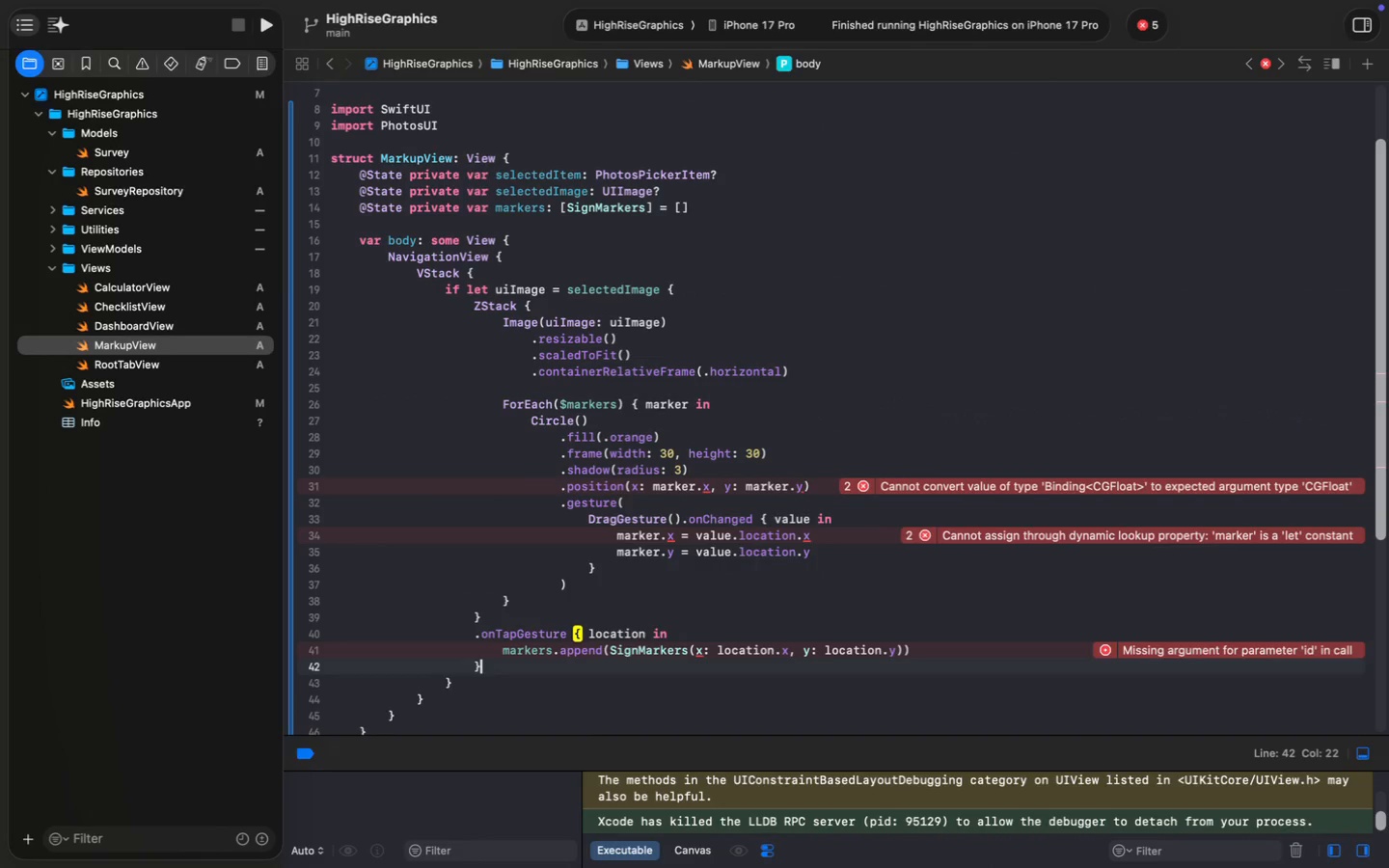 
key(ArrowDown)
 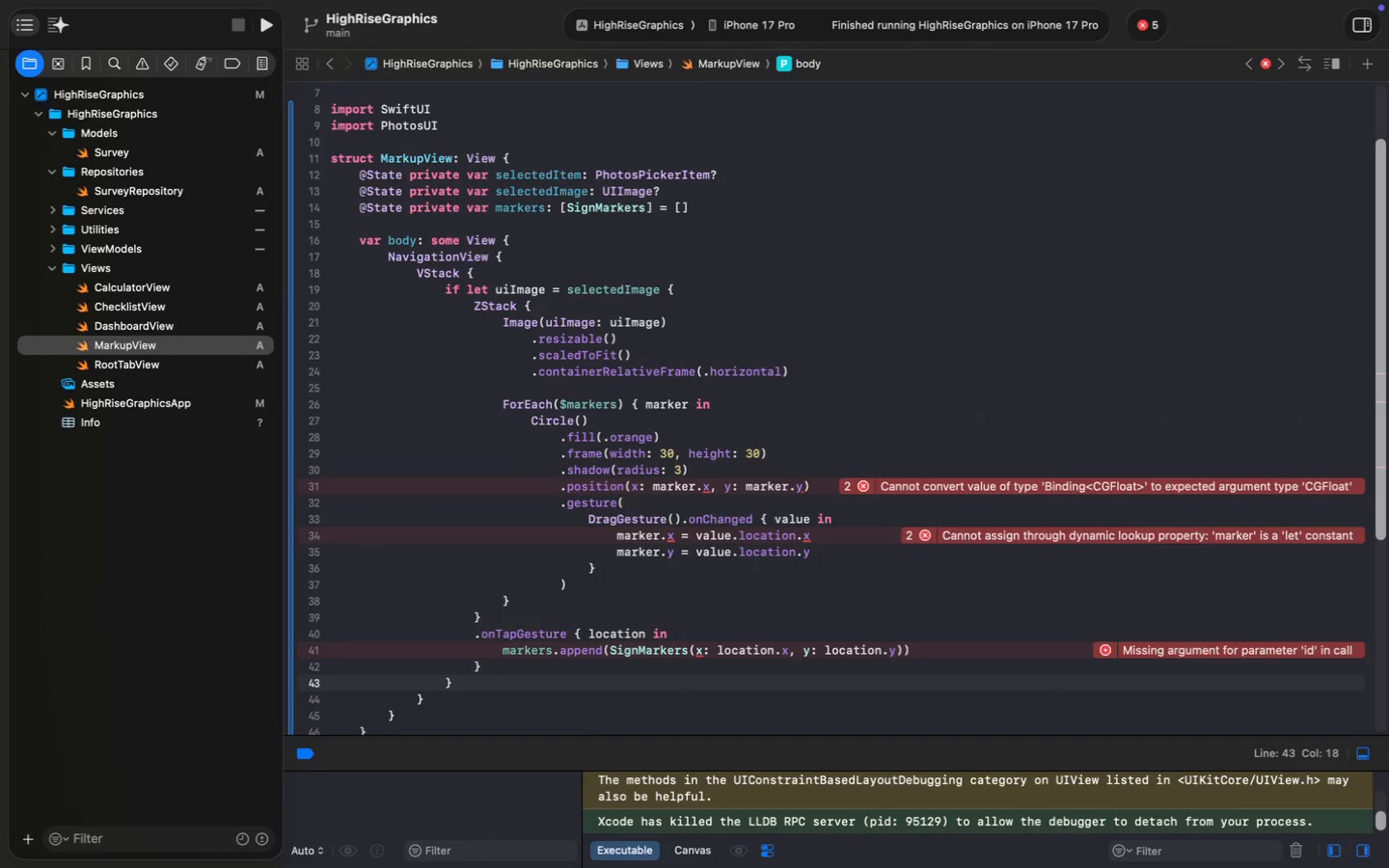 
type( else {)
 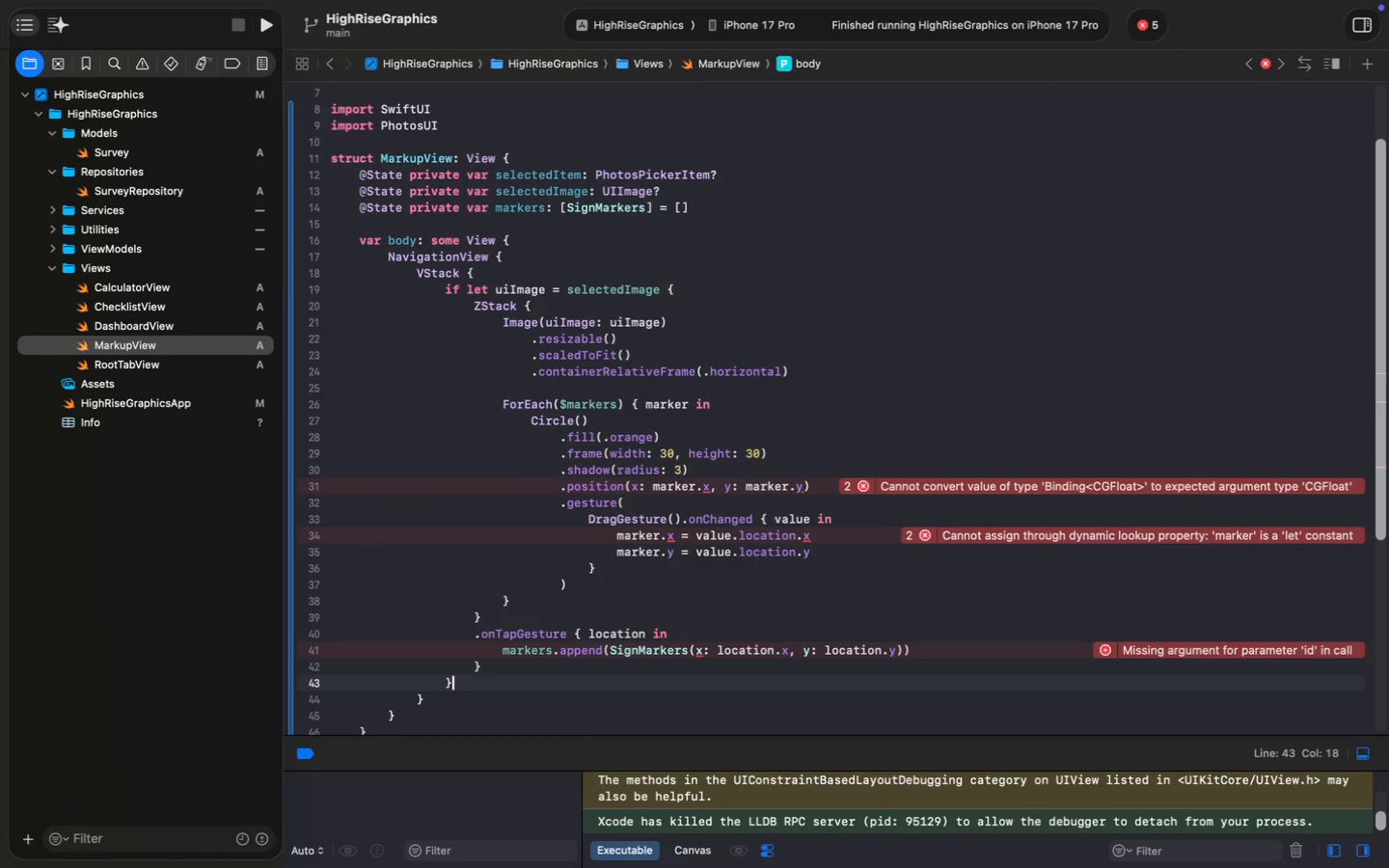 
key(Enter)
 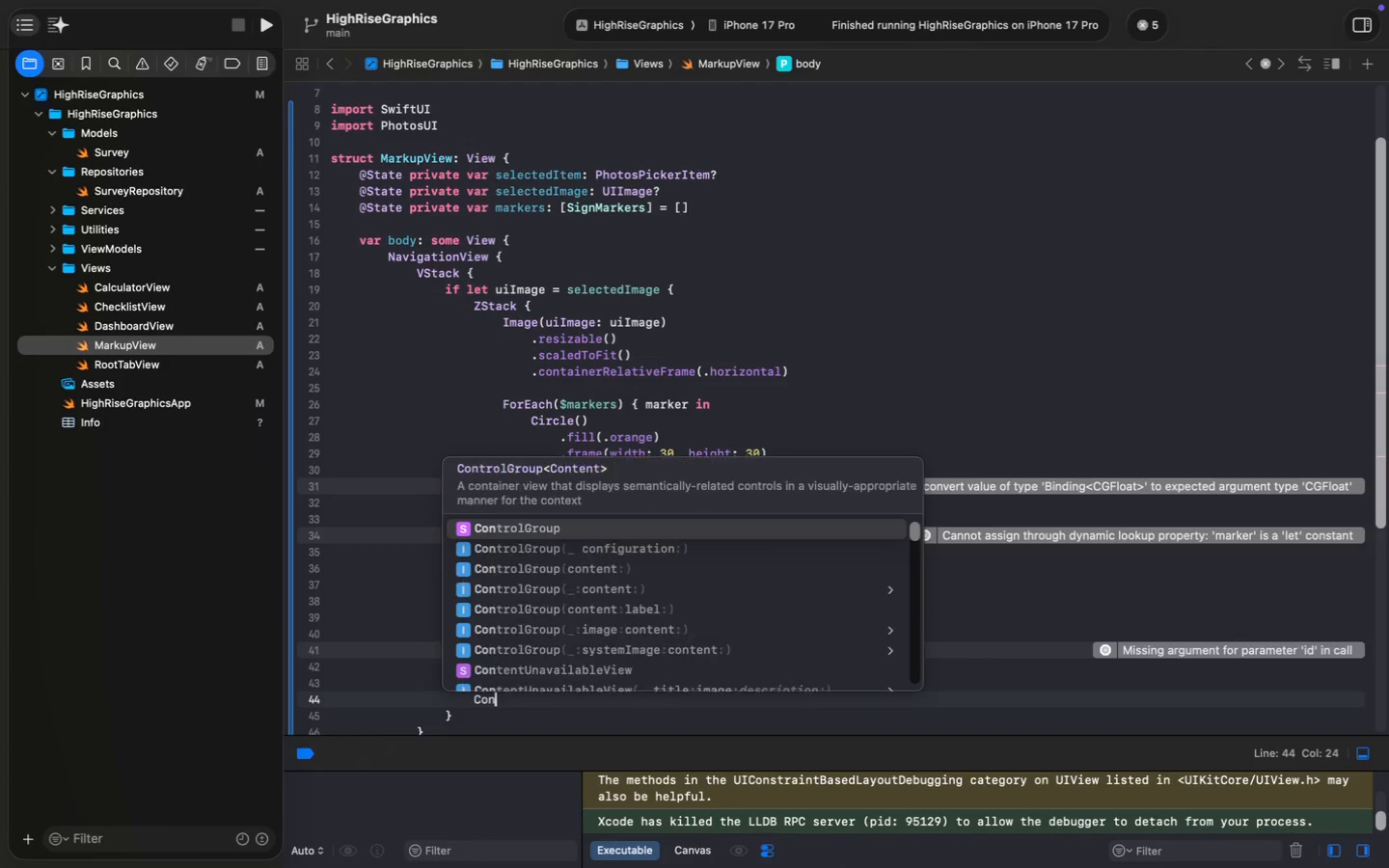 
type(COnt)
key(Backspace)
key(Backspace)
key(Backspace)
type(ontent)
 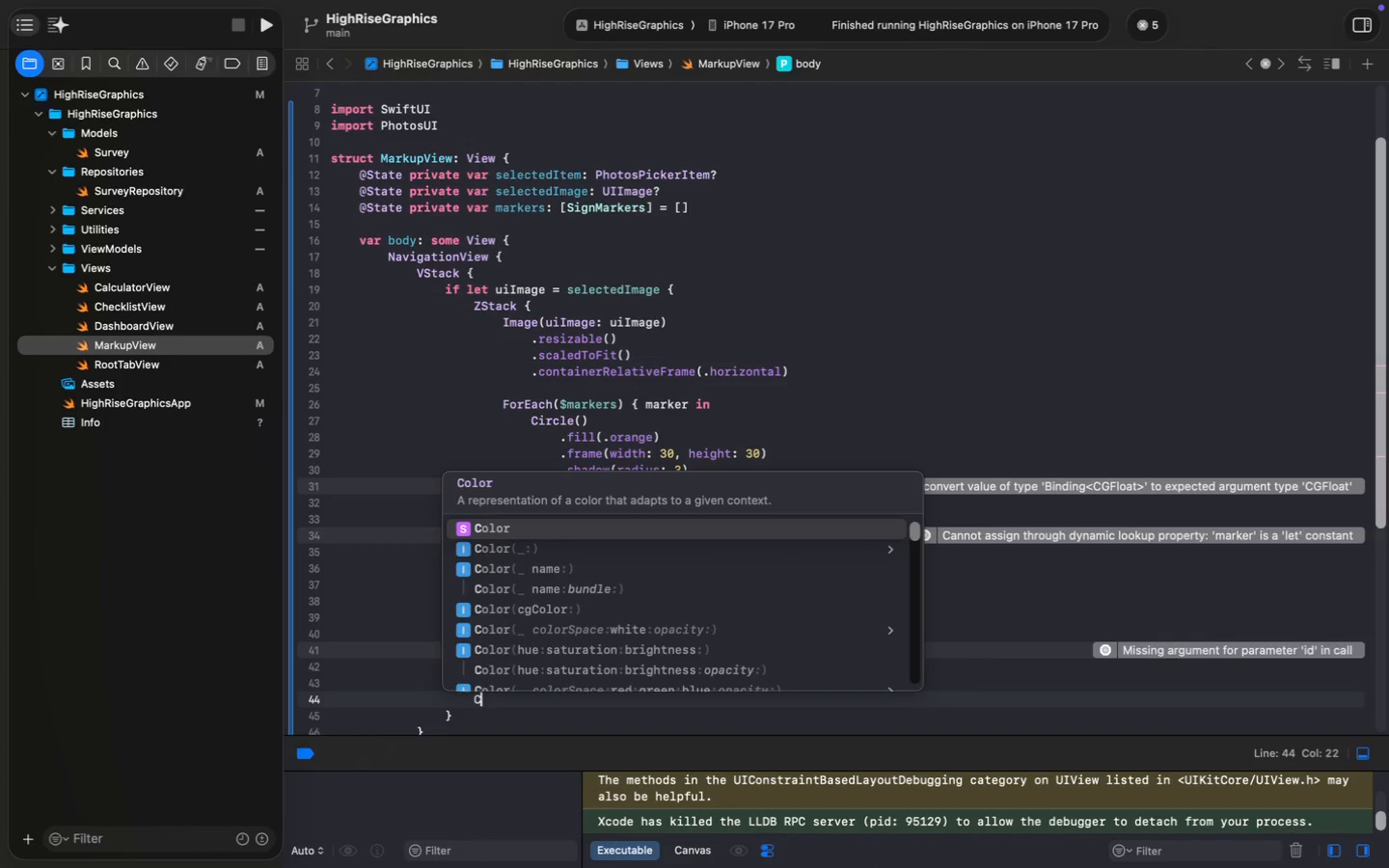 
key(Enter)
 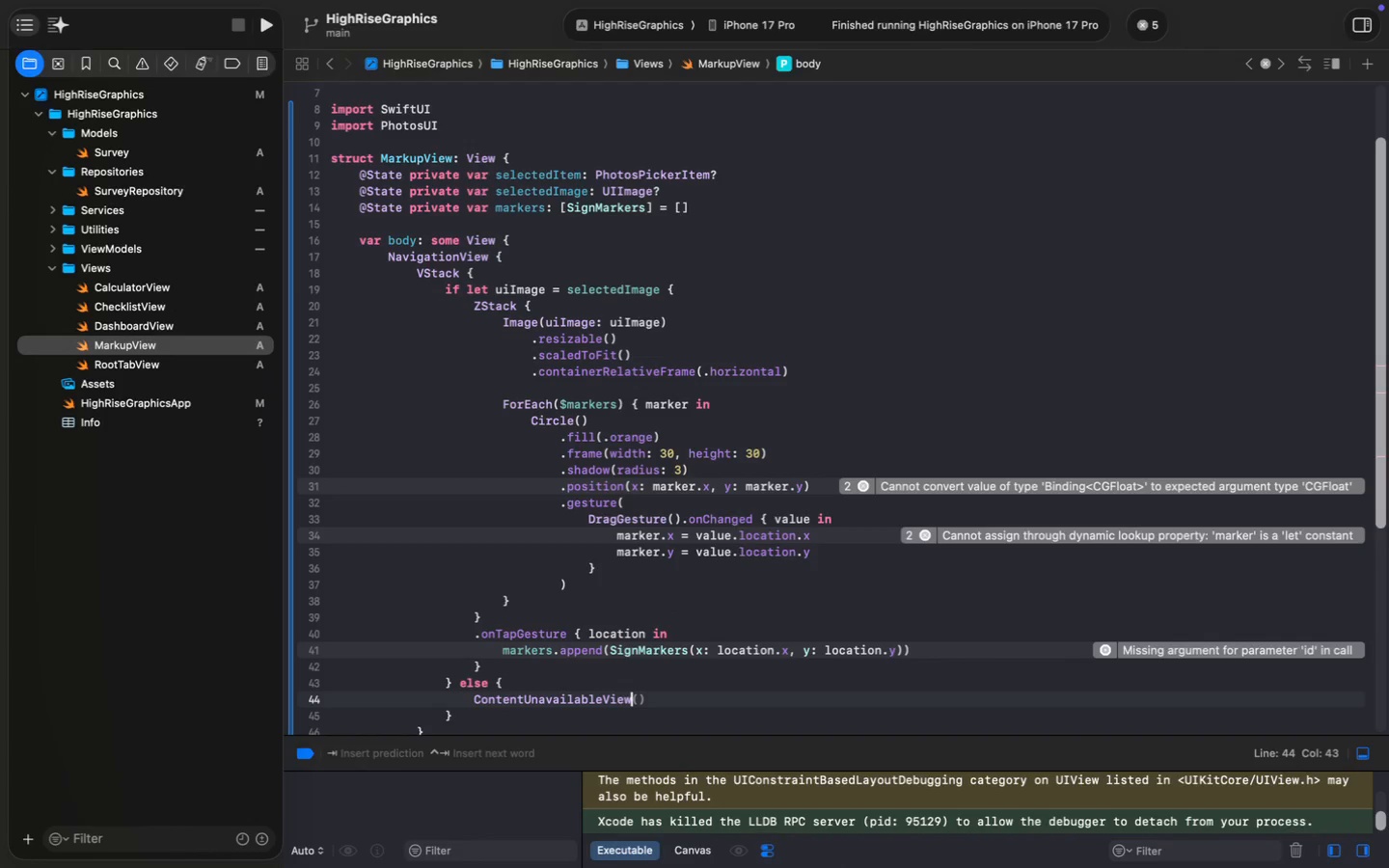 
hold_key(key=ShiftLeft, duration=0.55)
 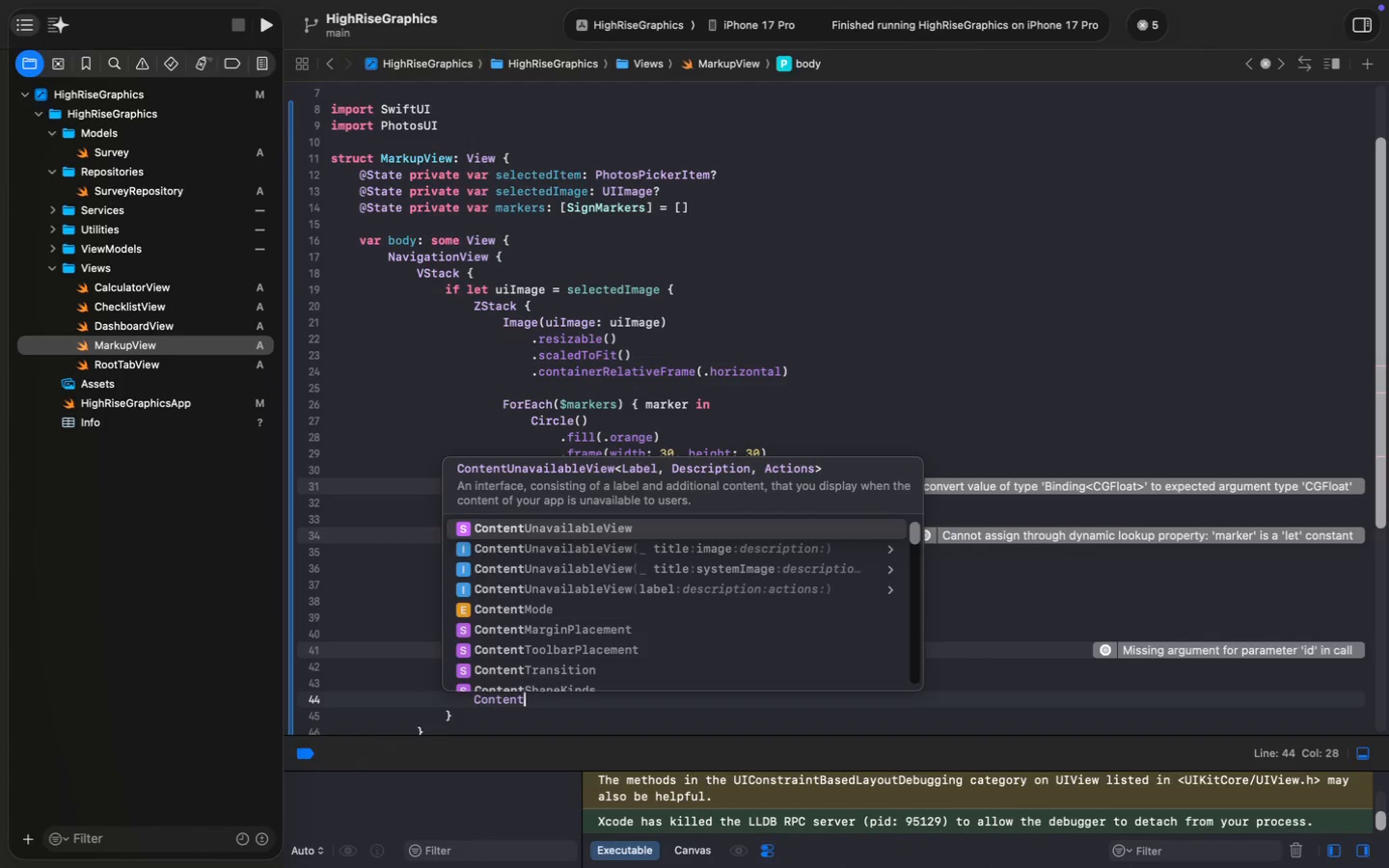 
key(Tab)
 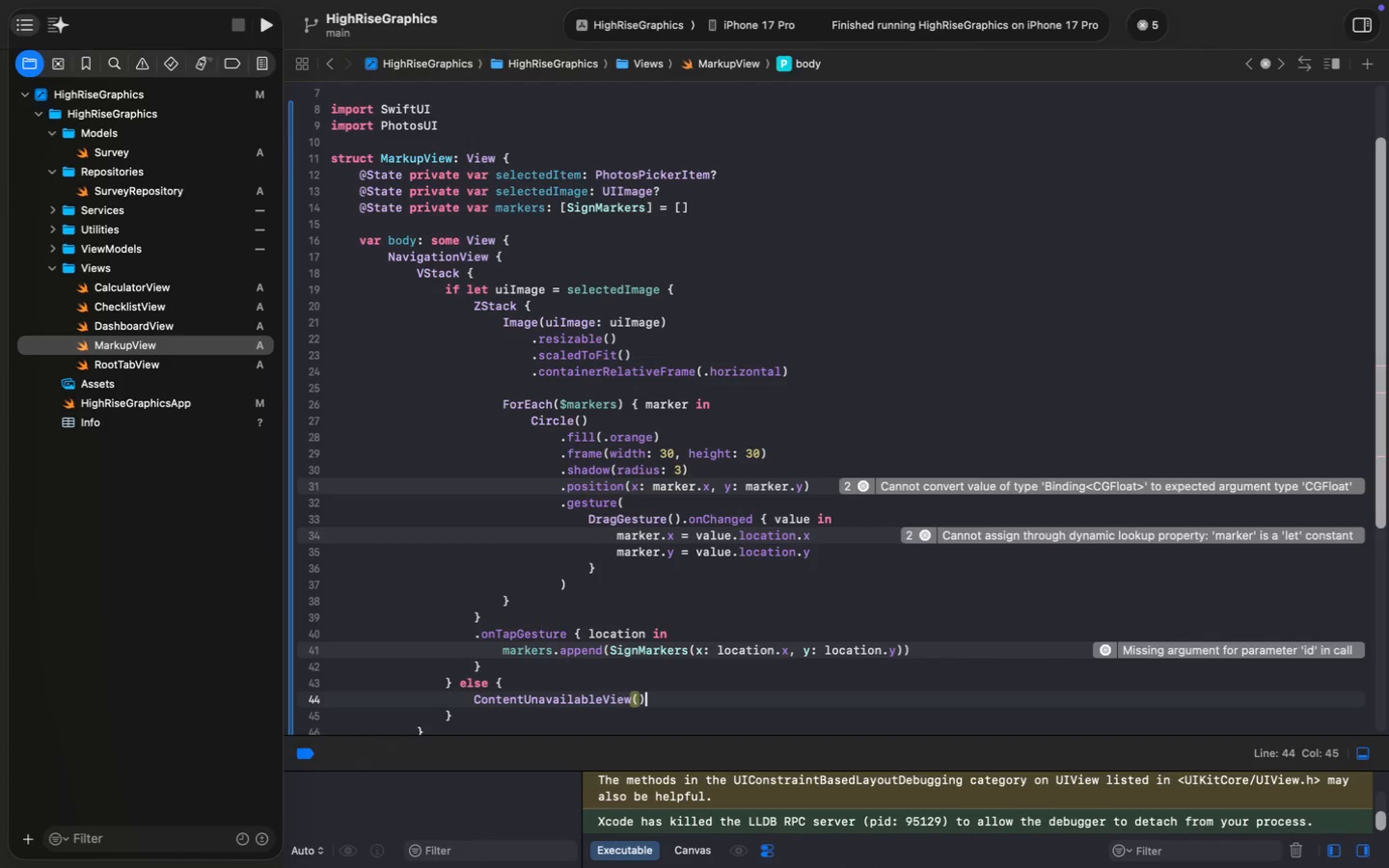 
key(ArrowLeft)
 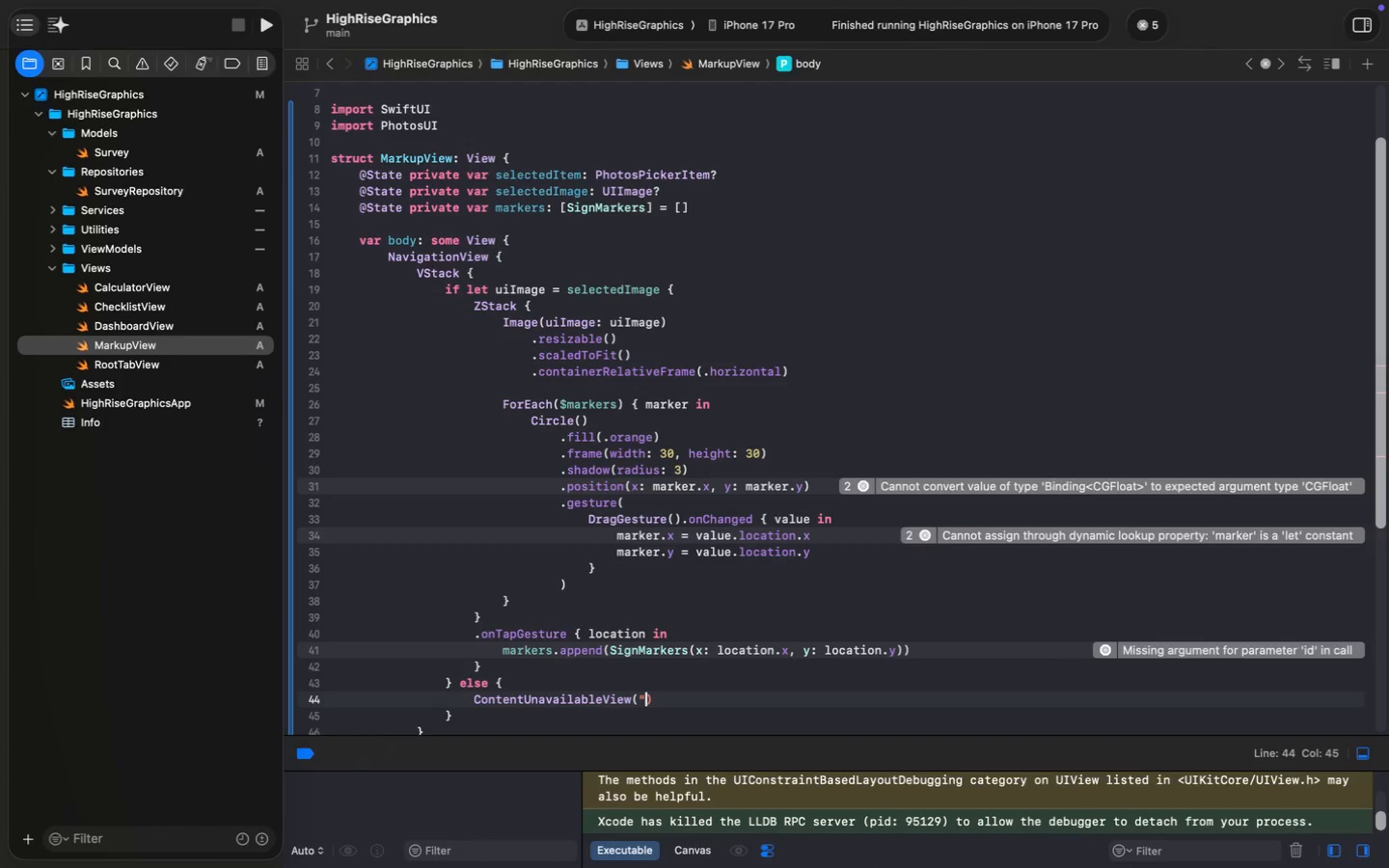 
type("No Photo Selected)
 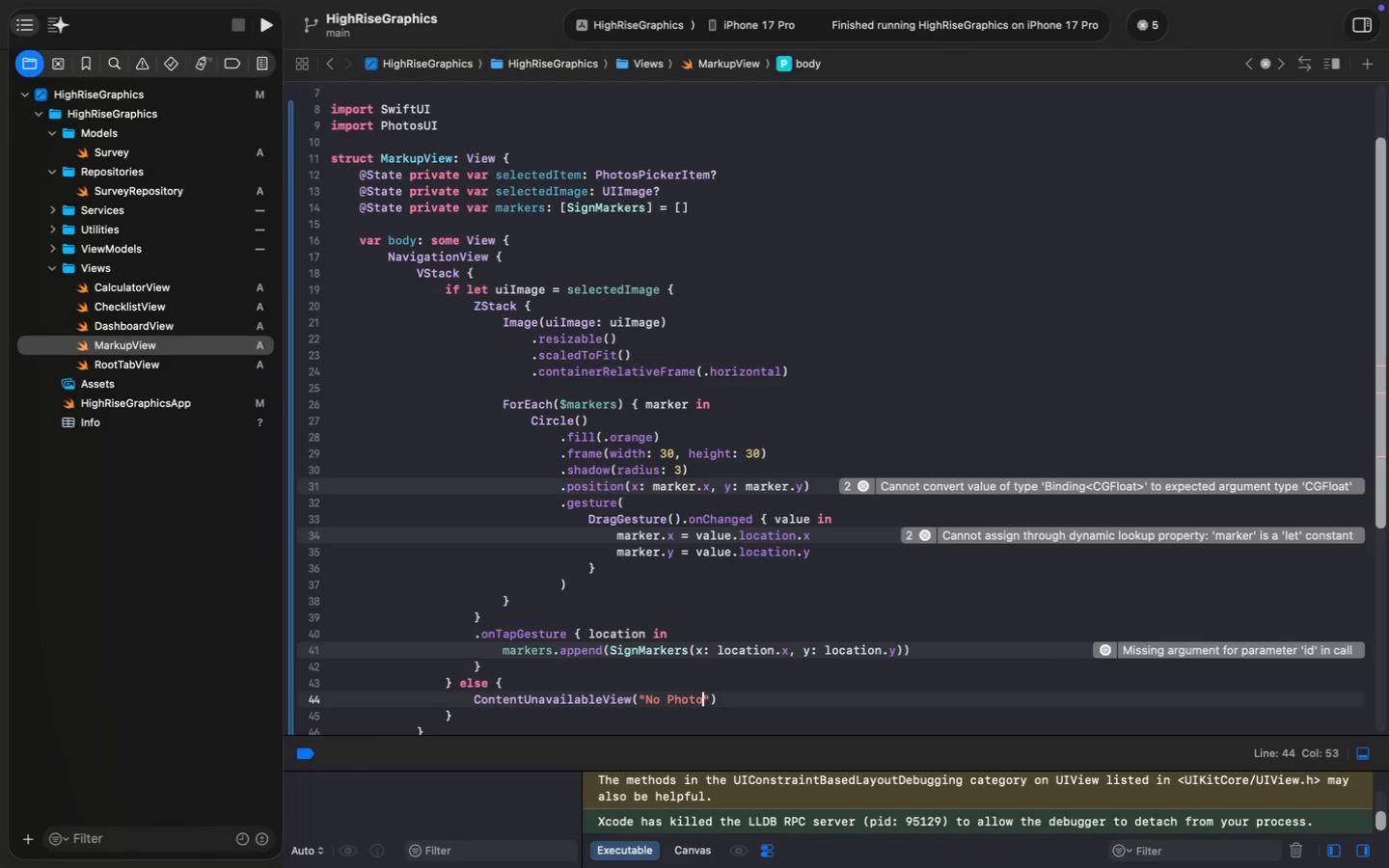 
key(ArrowRight)
 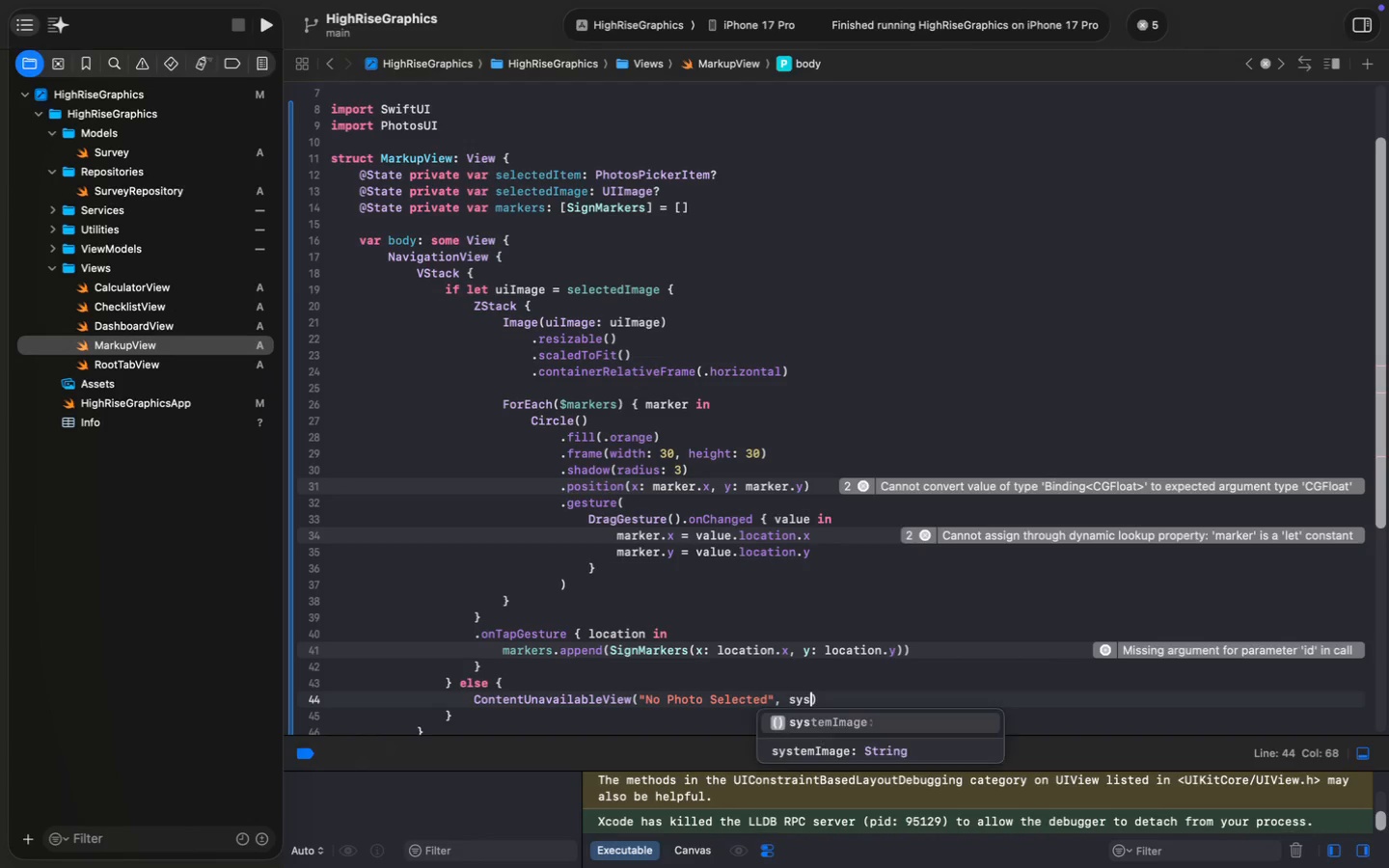 
type(, sys)
 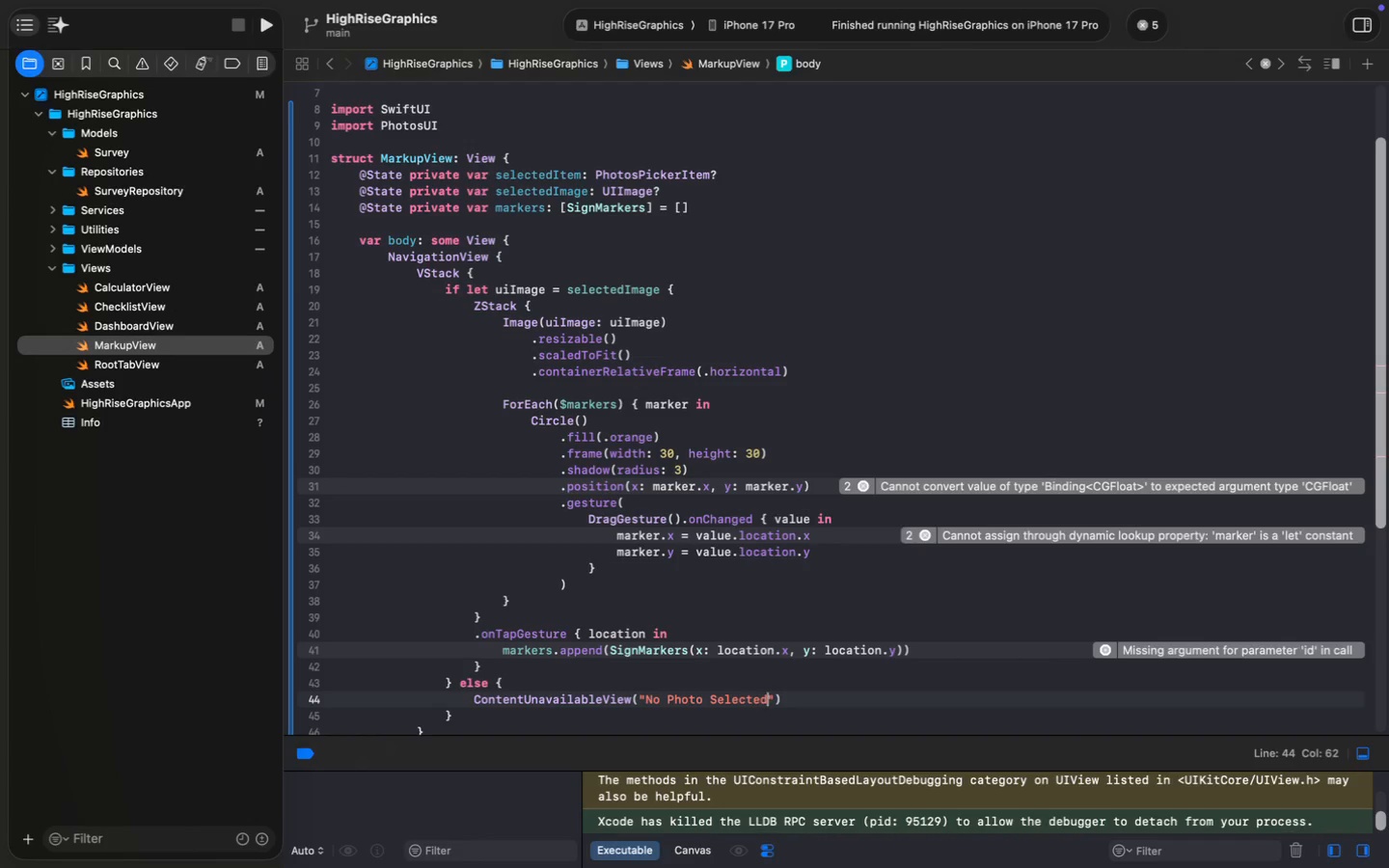 
key(Enter)
 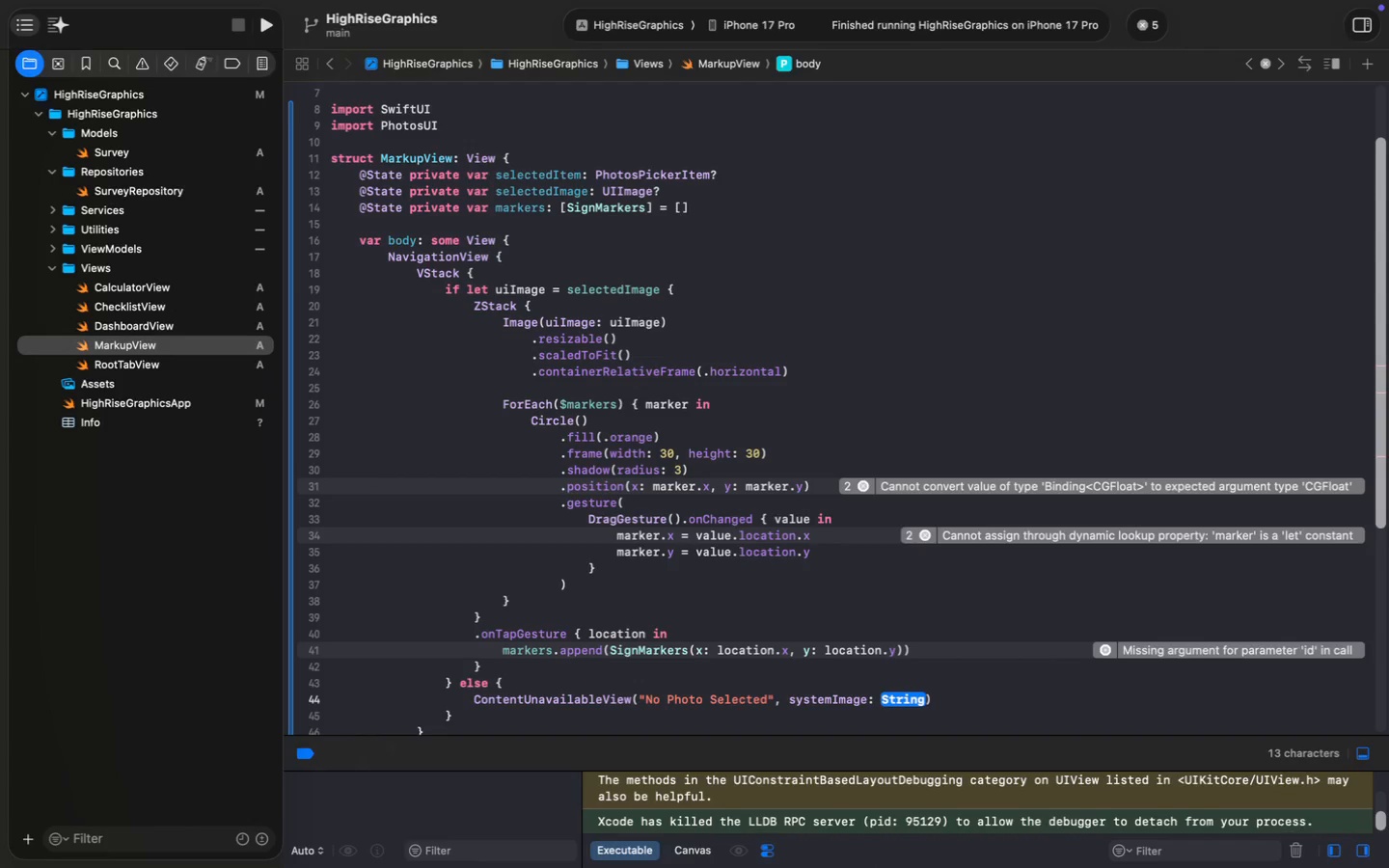 
wait(5.31)
 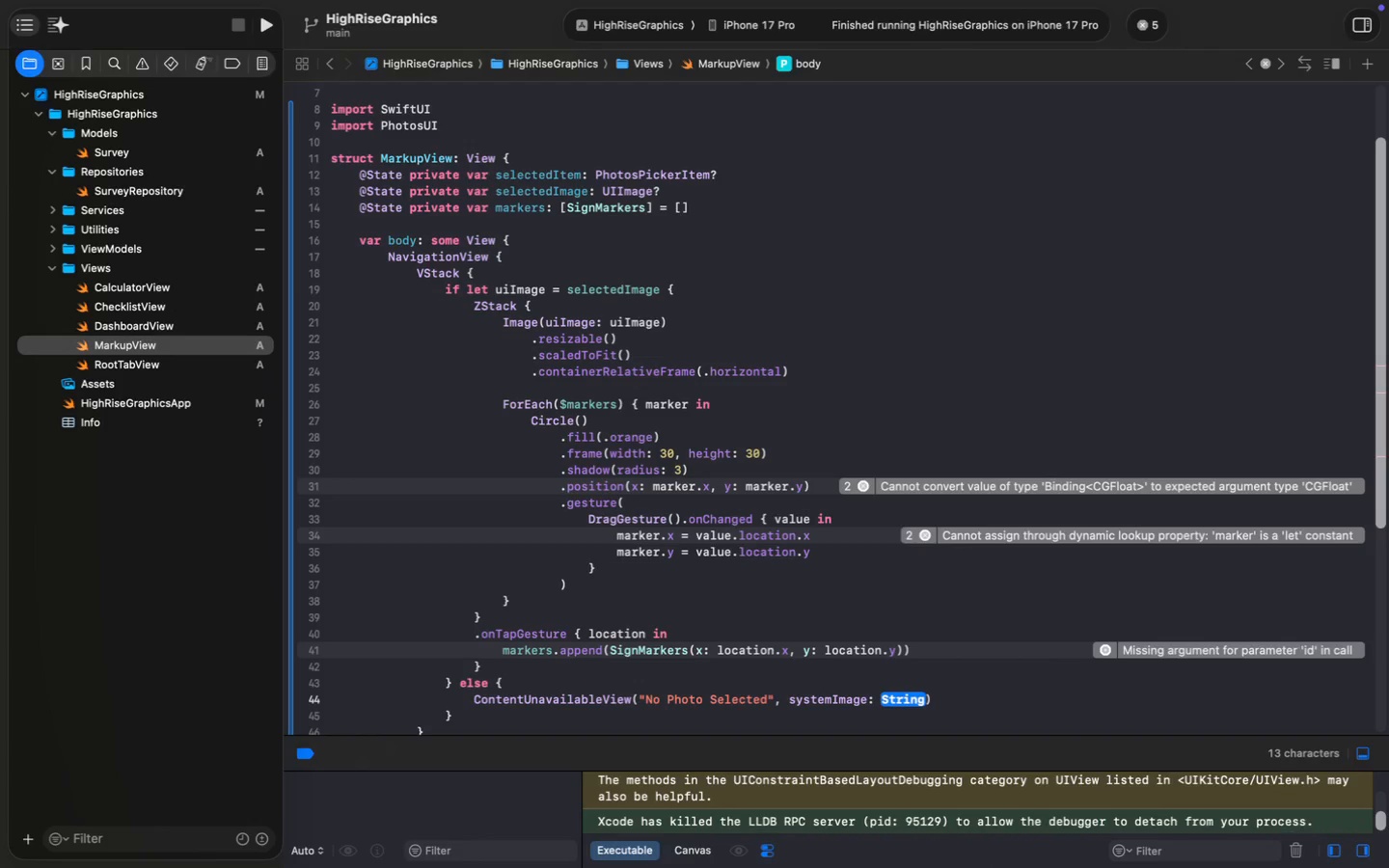 
type("photo.badge.plus)
 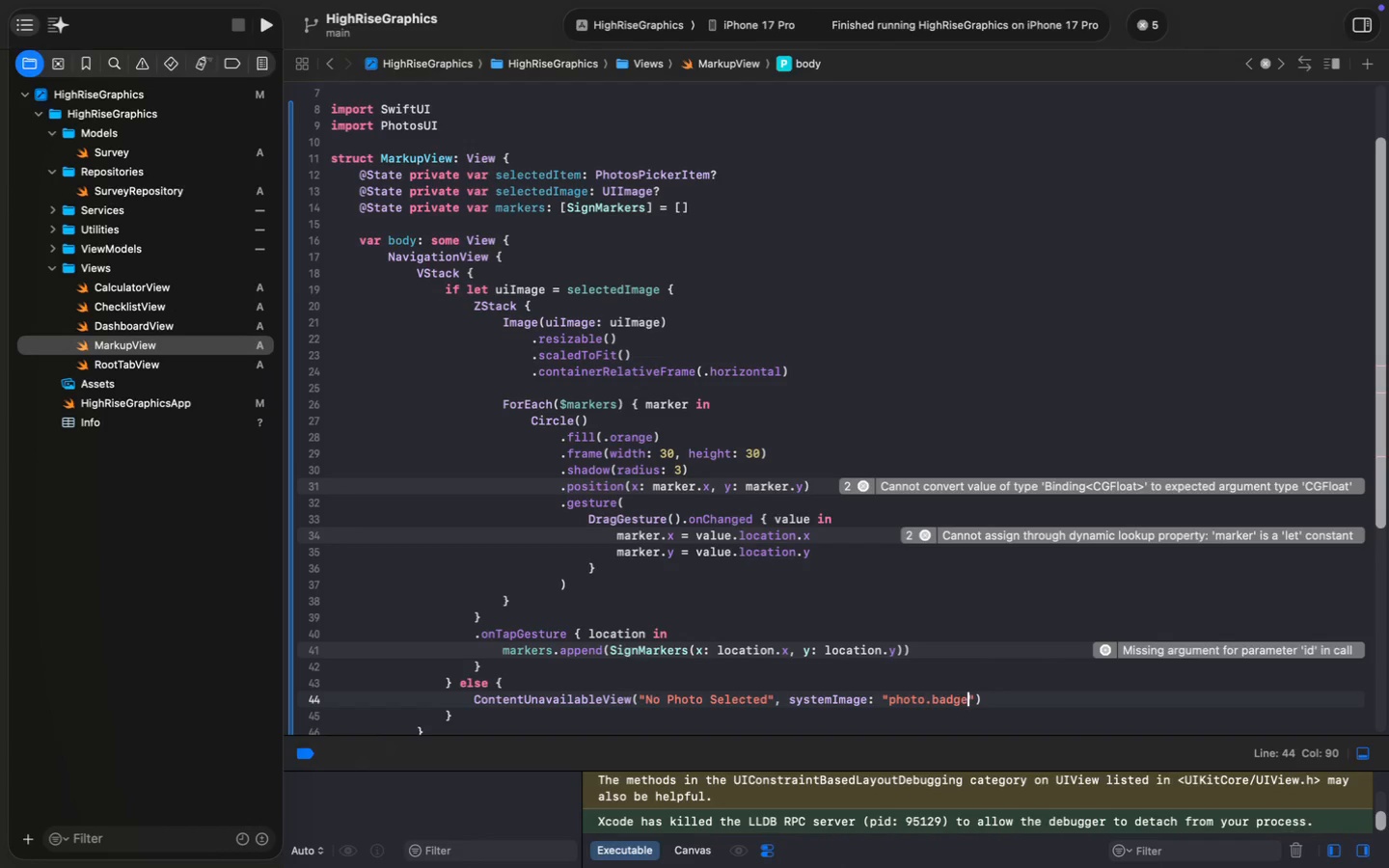 
key(ArrowRight)
 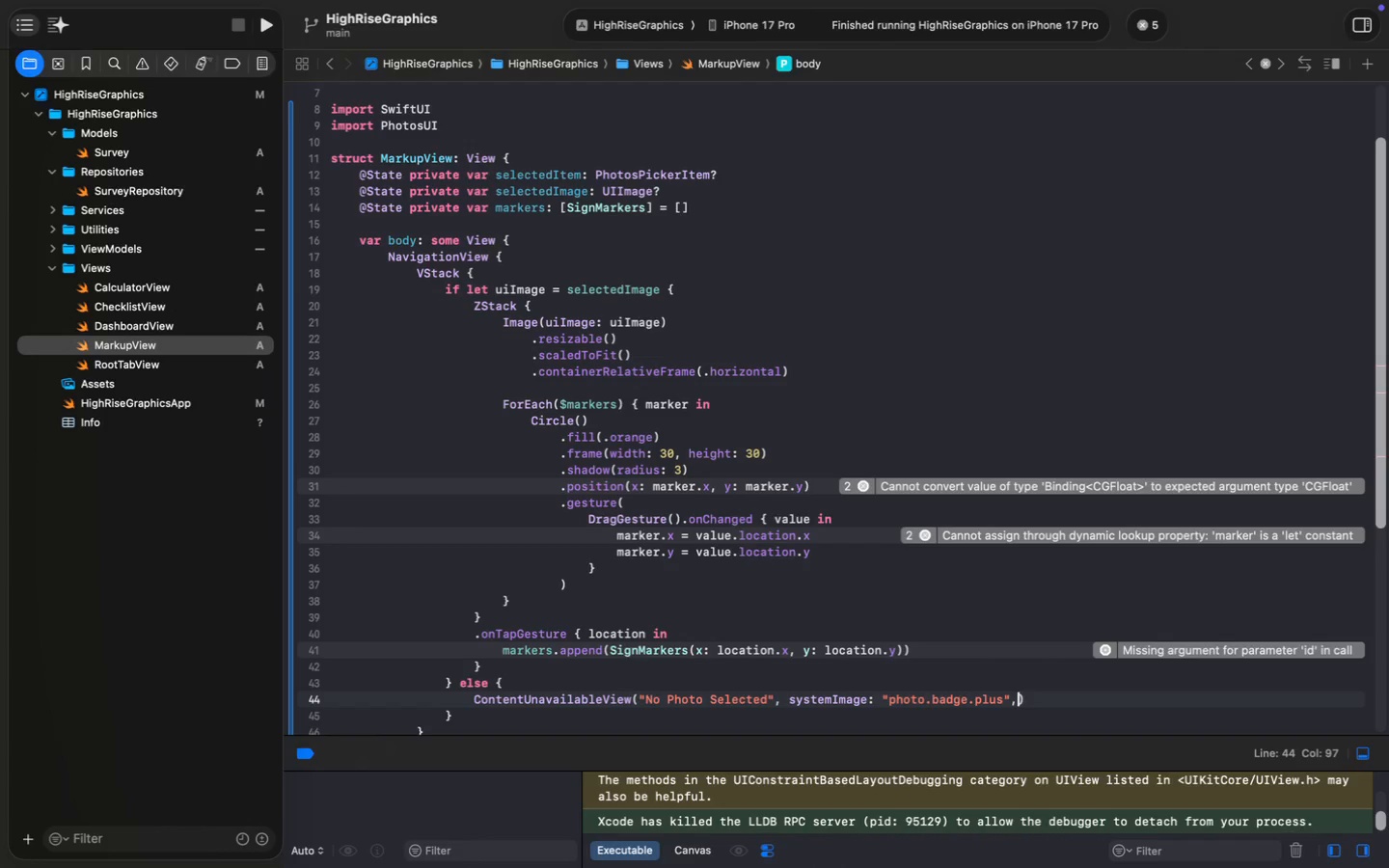 
type(, desc)
 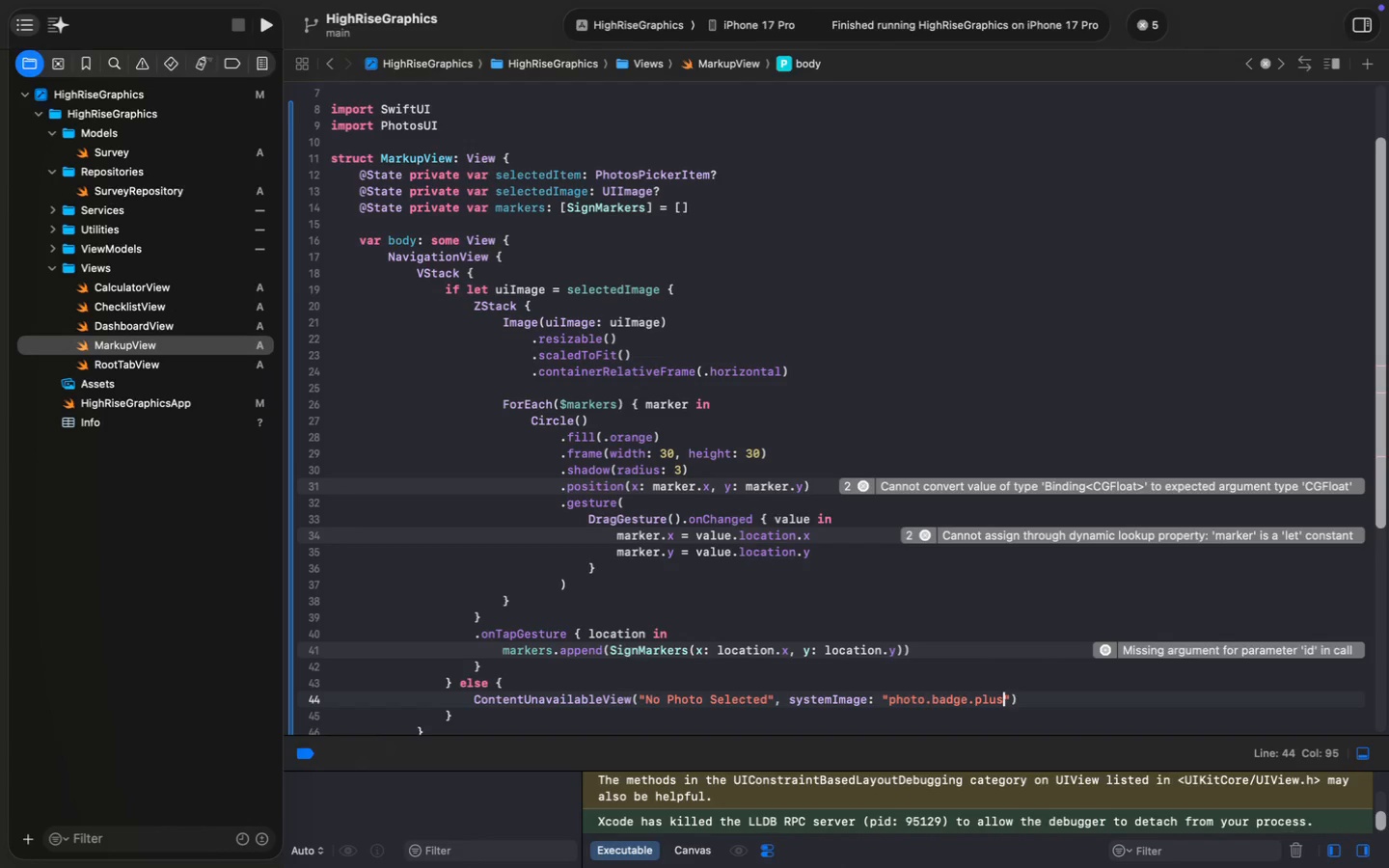 
key(Enter)
 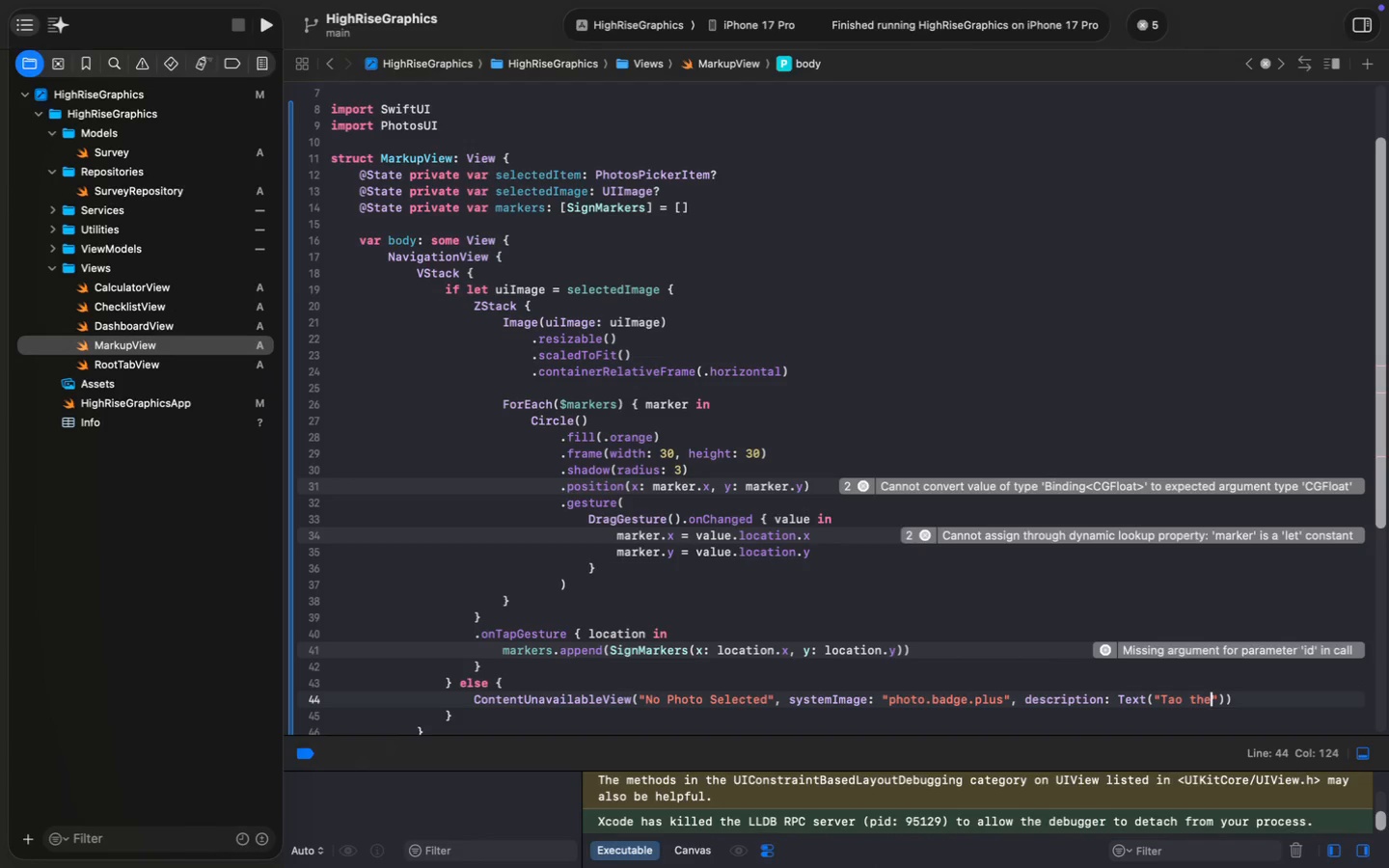 
type(Text("Tao the button)
 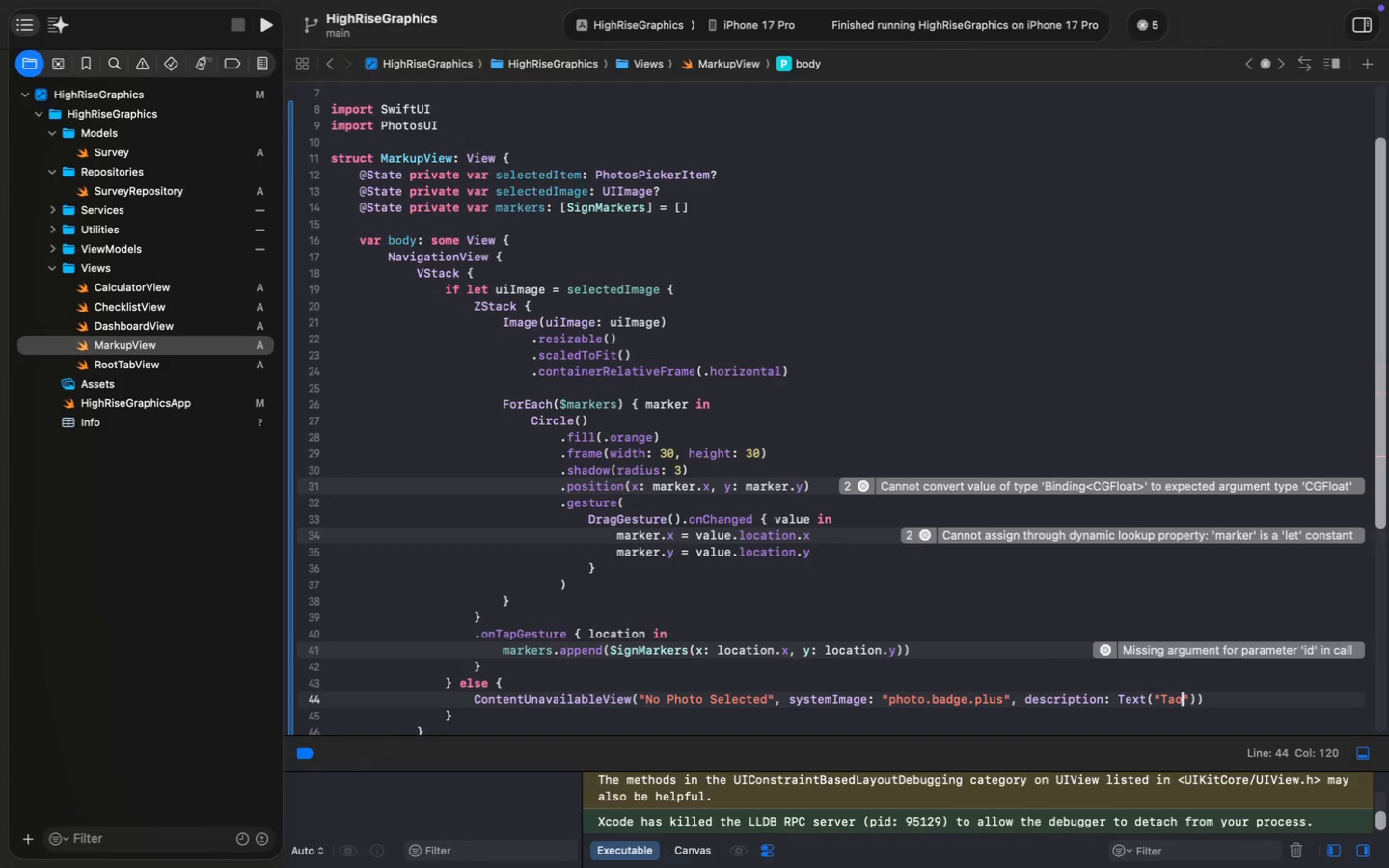 
type( below to pci)
key(Backspace)
key(Backspace)
type(ick a site photo)
 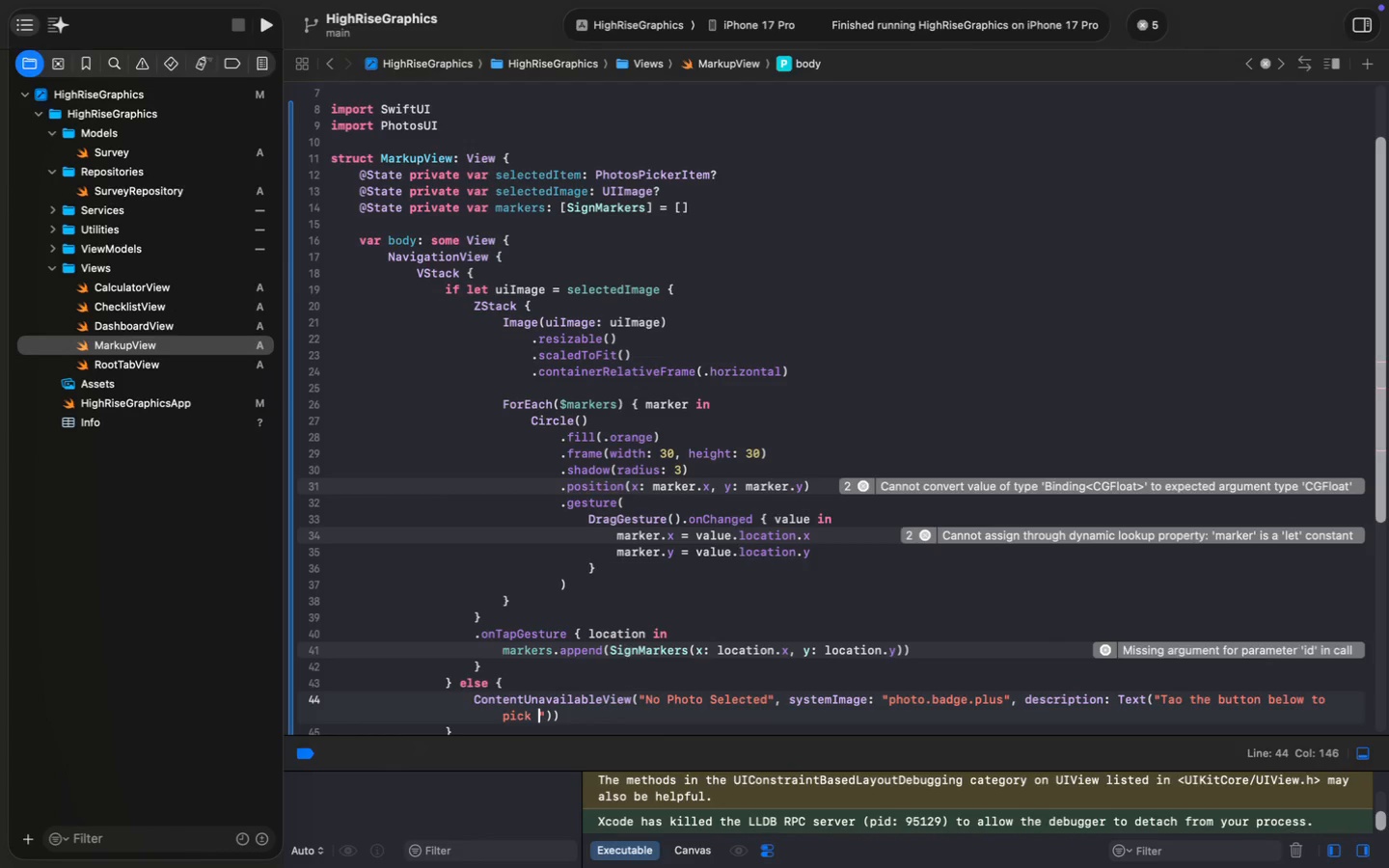 
key(Meta+S)
 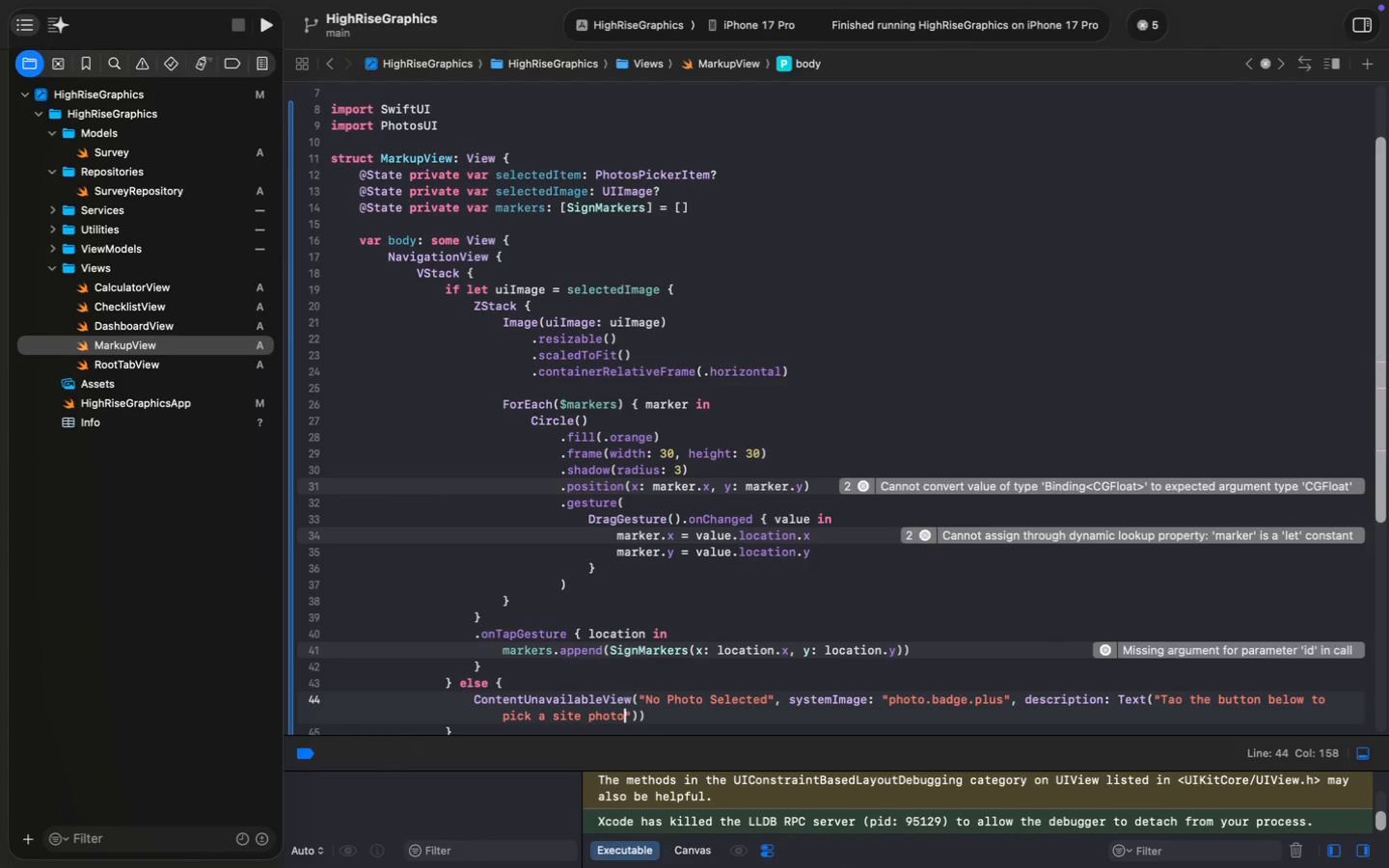 
key(Meta+S)
 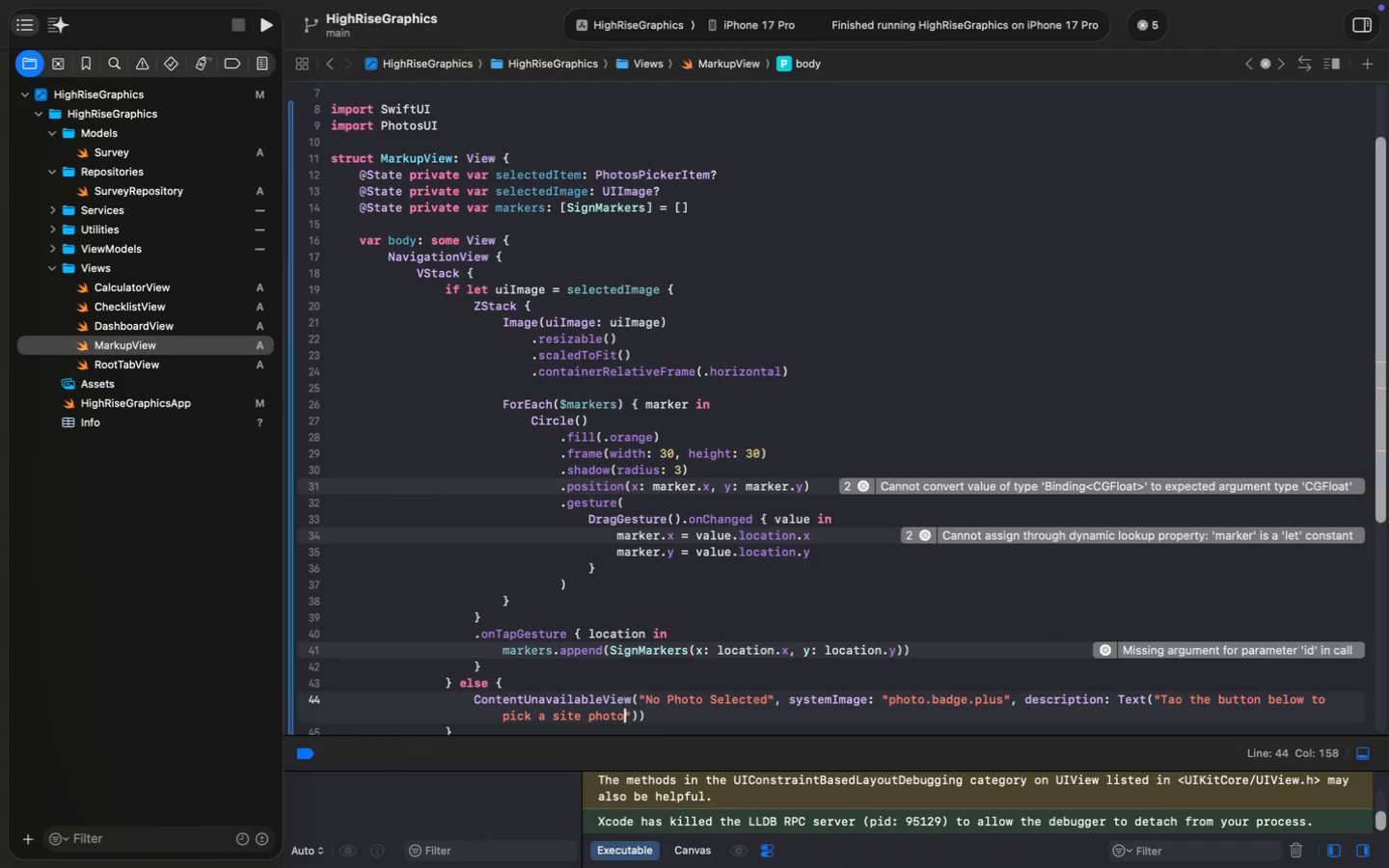 
key(Meta+S)
 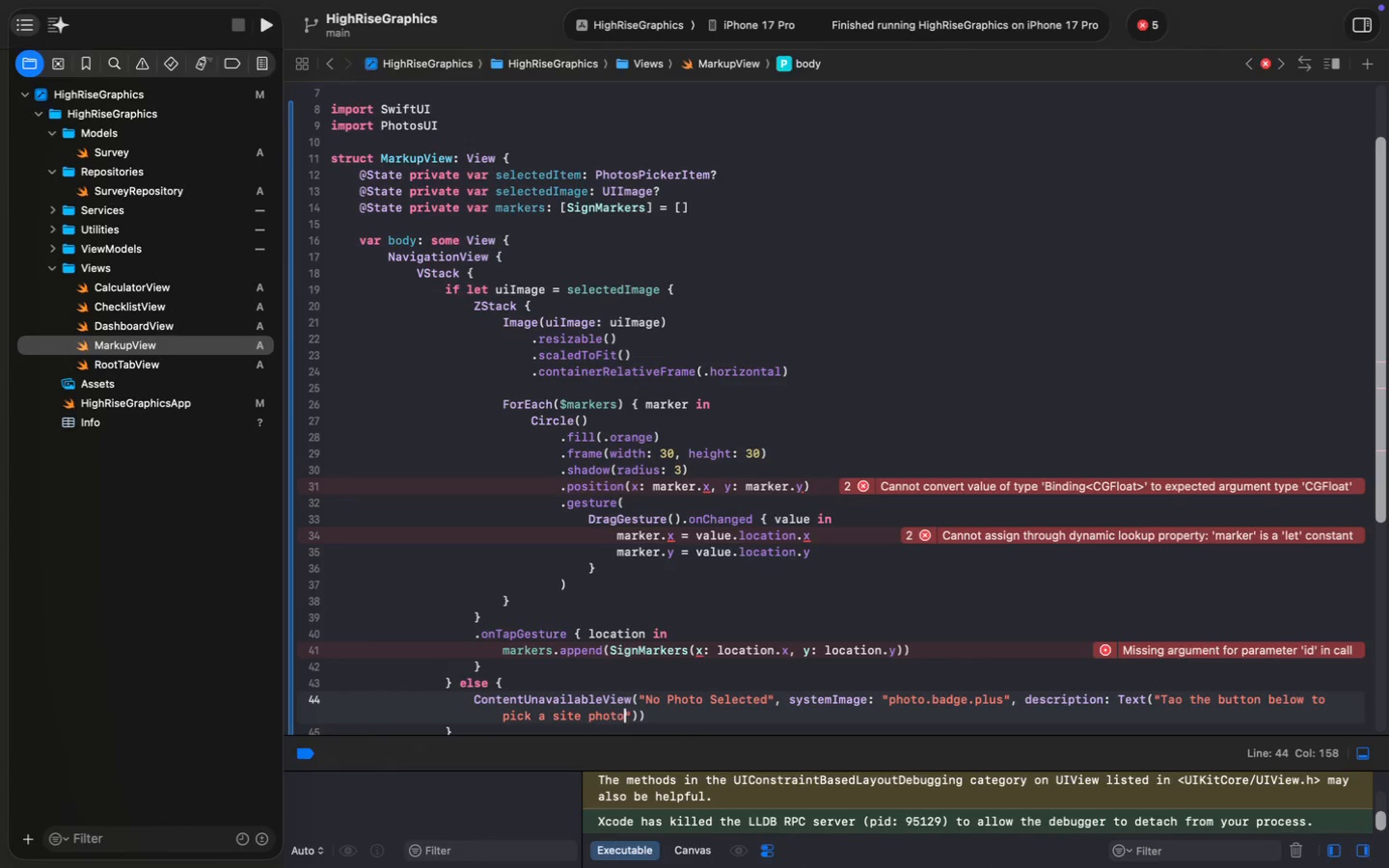 
wait(10.73)
 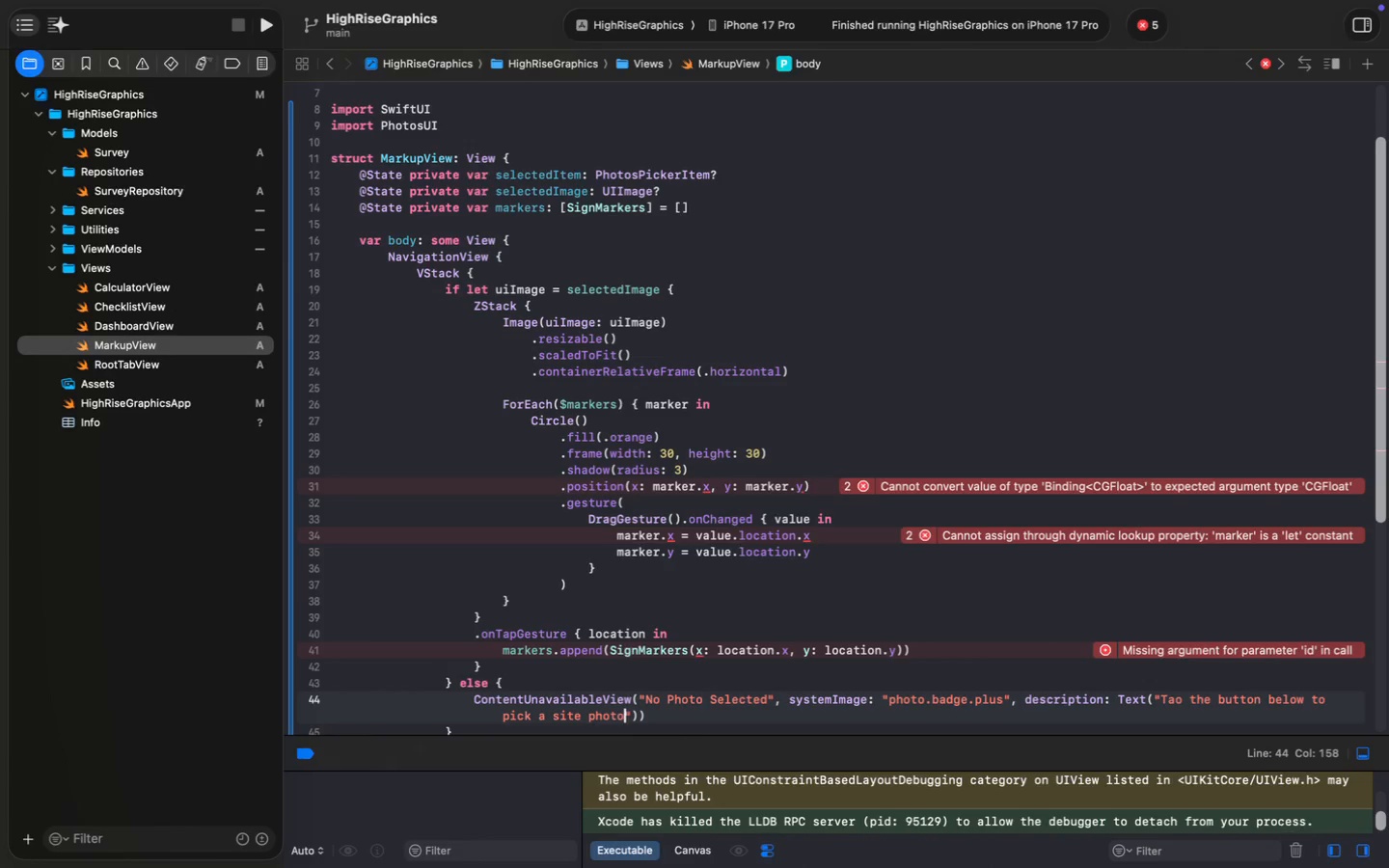 
scroll: coordinate [883, 517], scroll_direction: down, amount: 20.0
 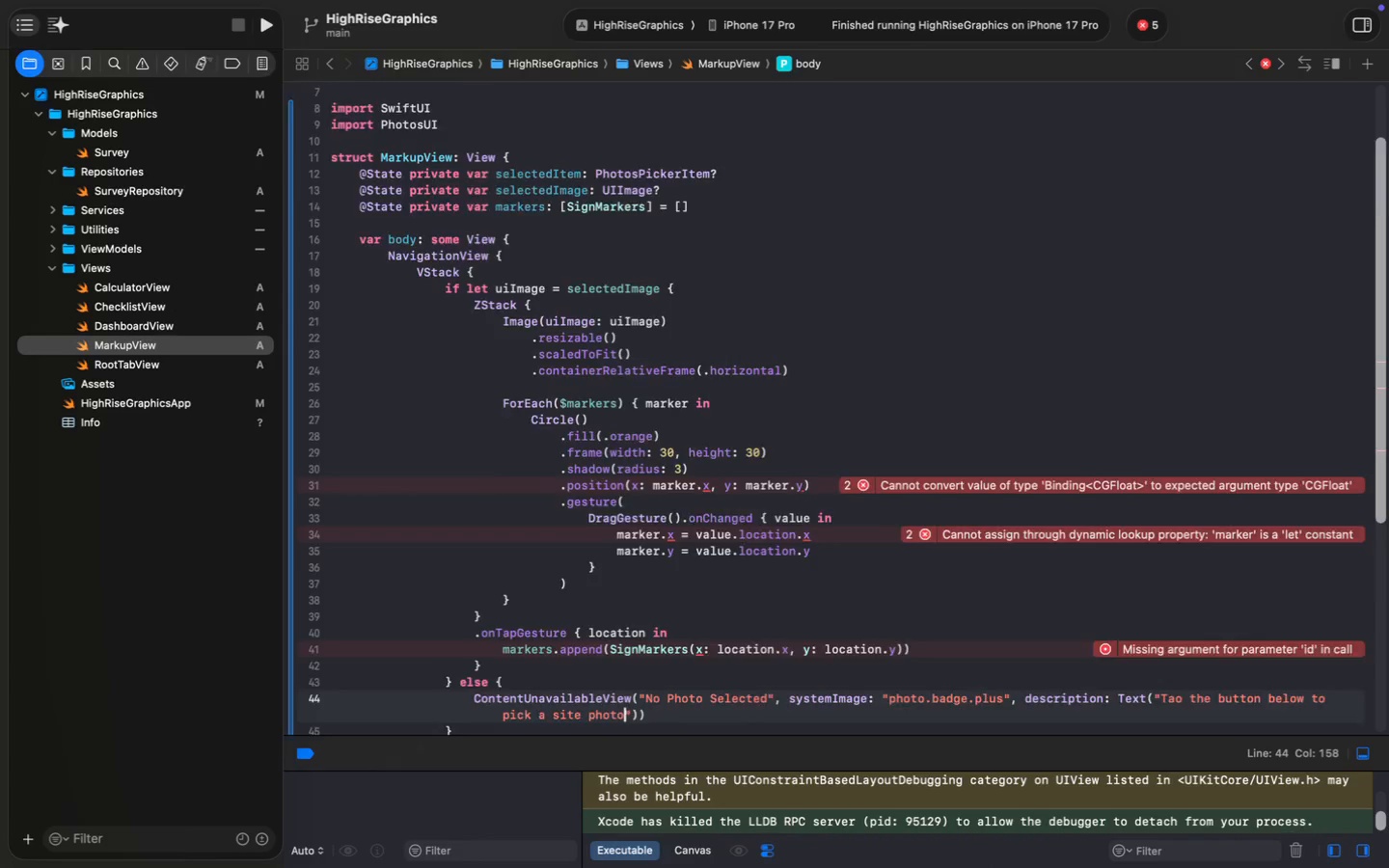 
key(ArrowUp)
 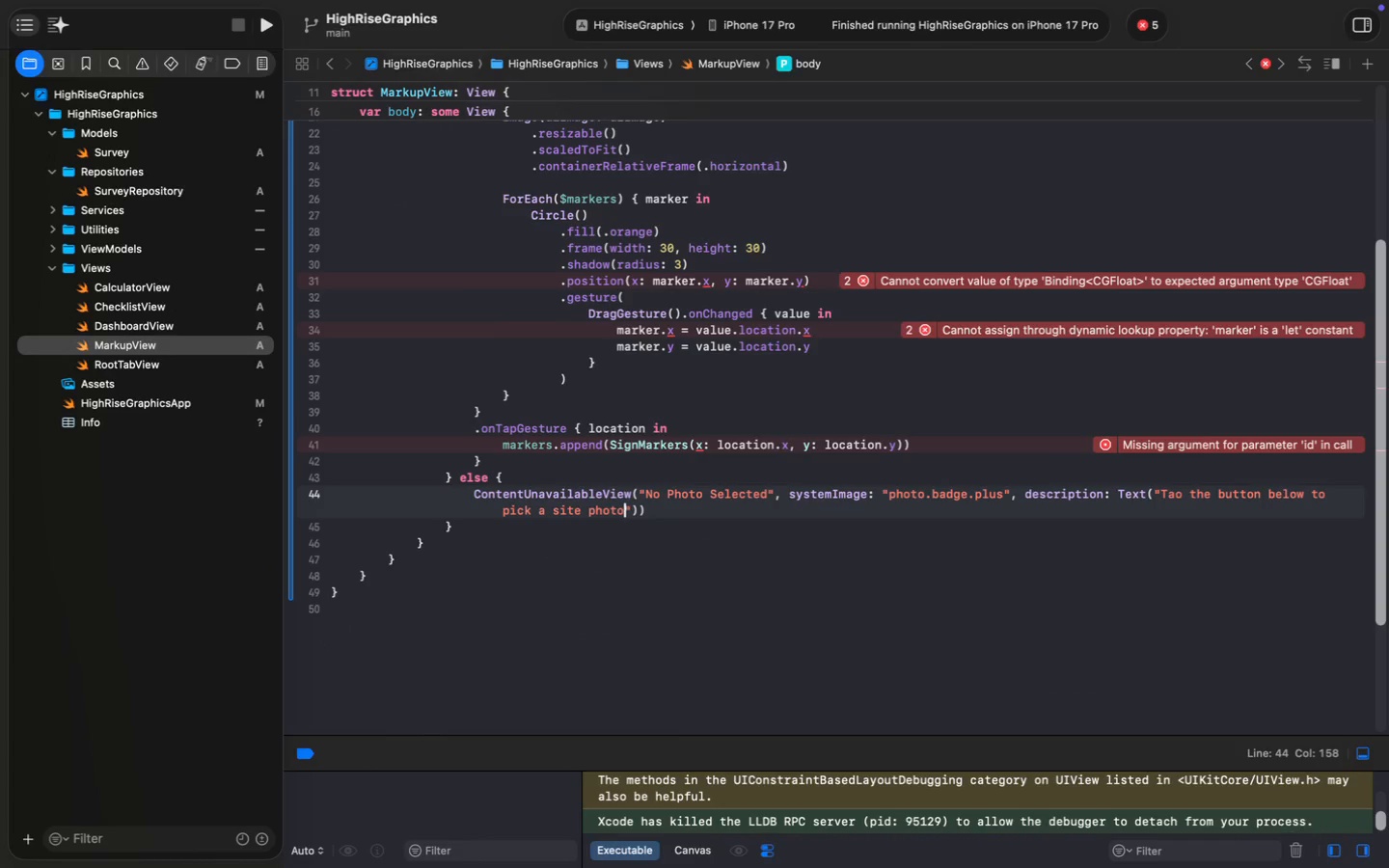 
key(ArrowDown)
 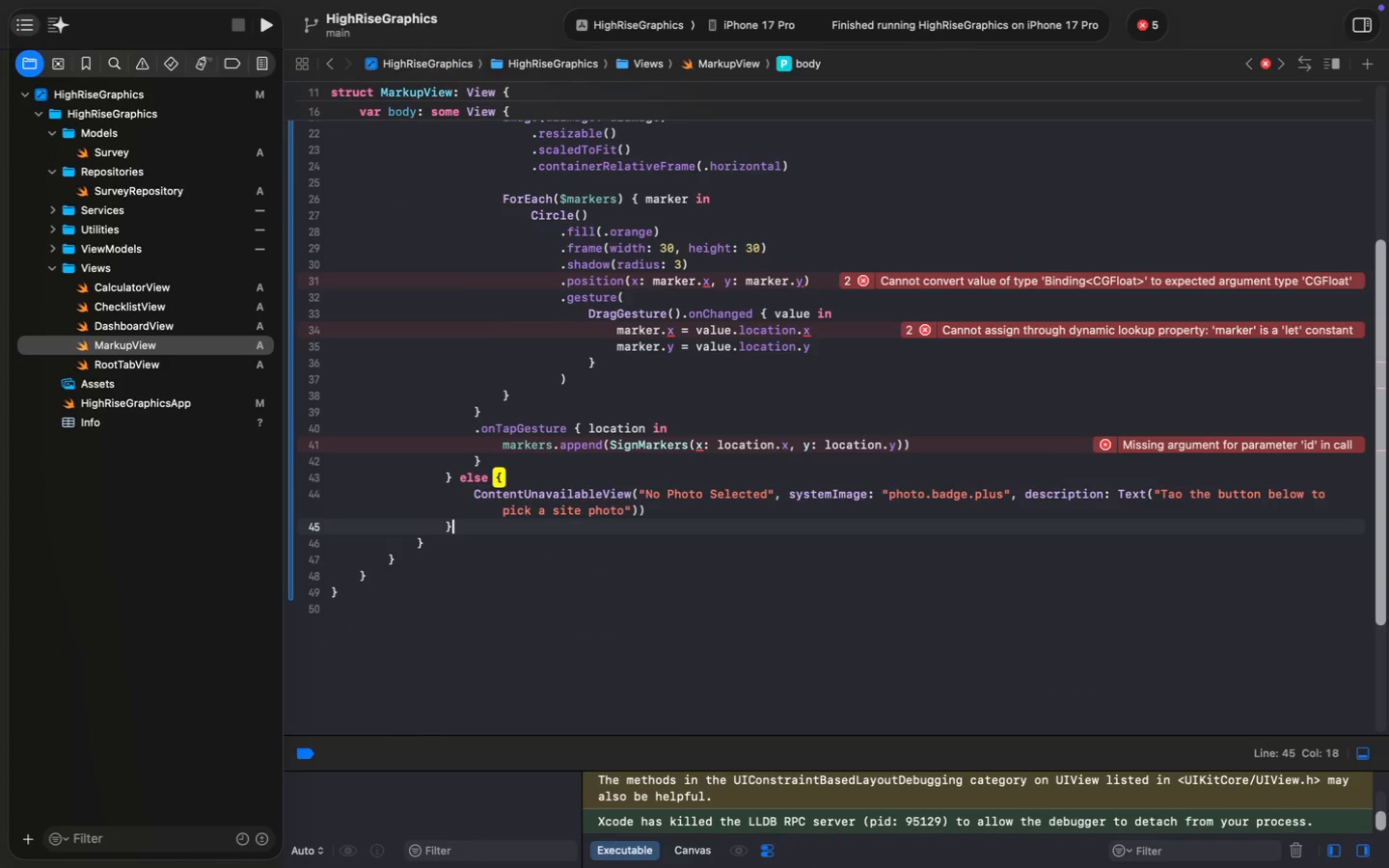 
key(ArrowDown)
 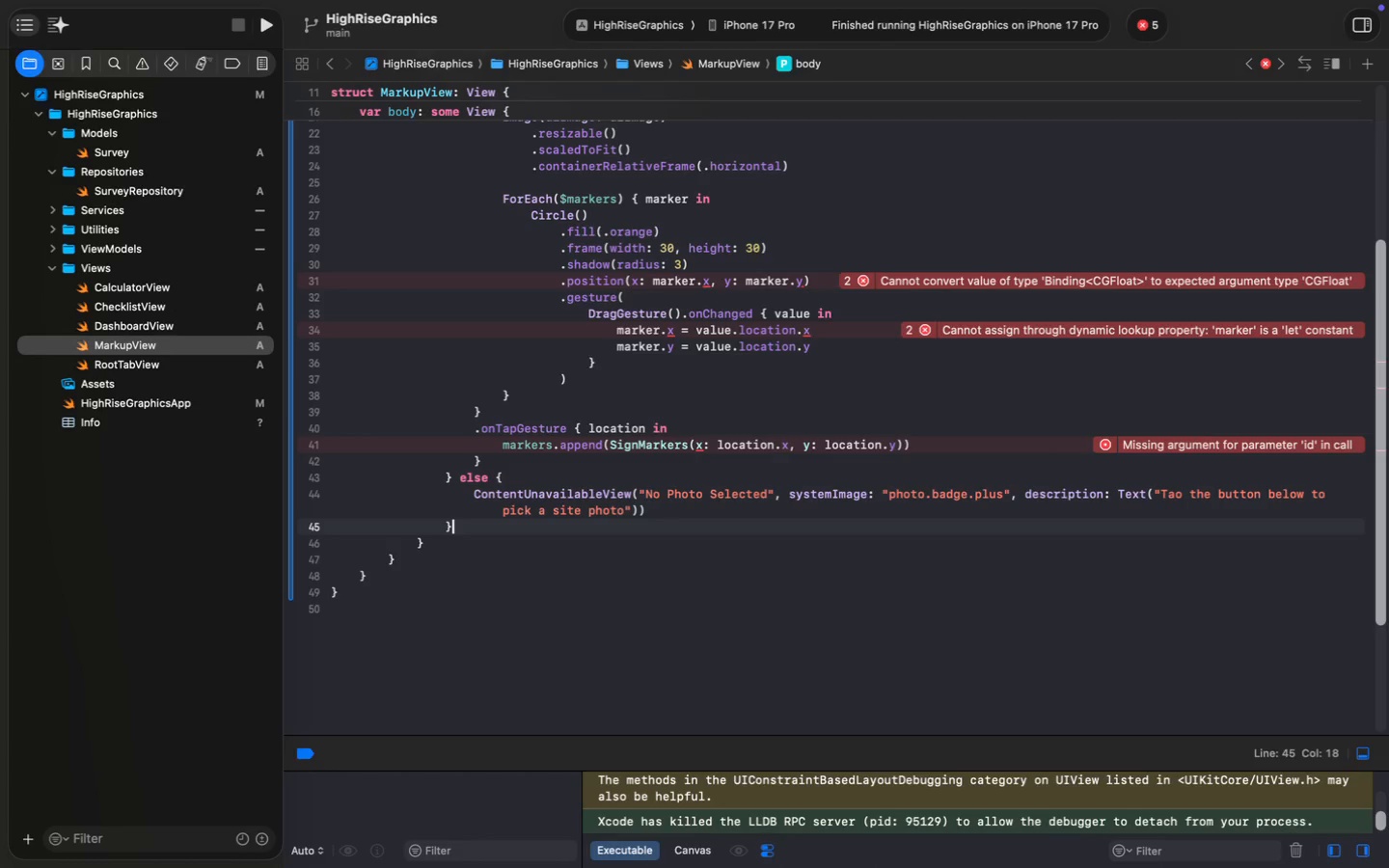 
key(Enter)
 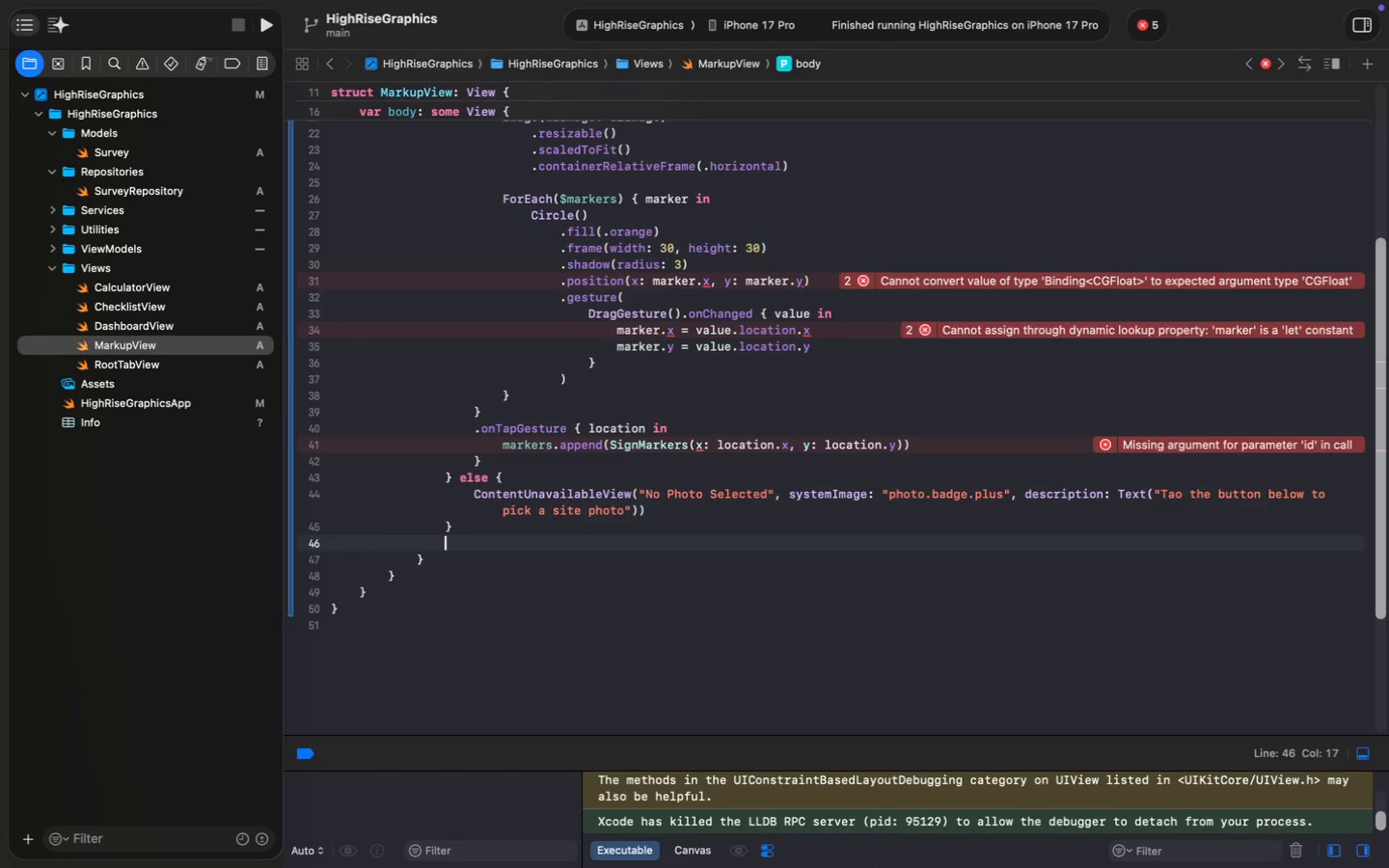 
key(Enter)
 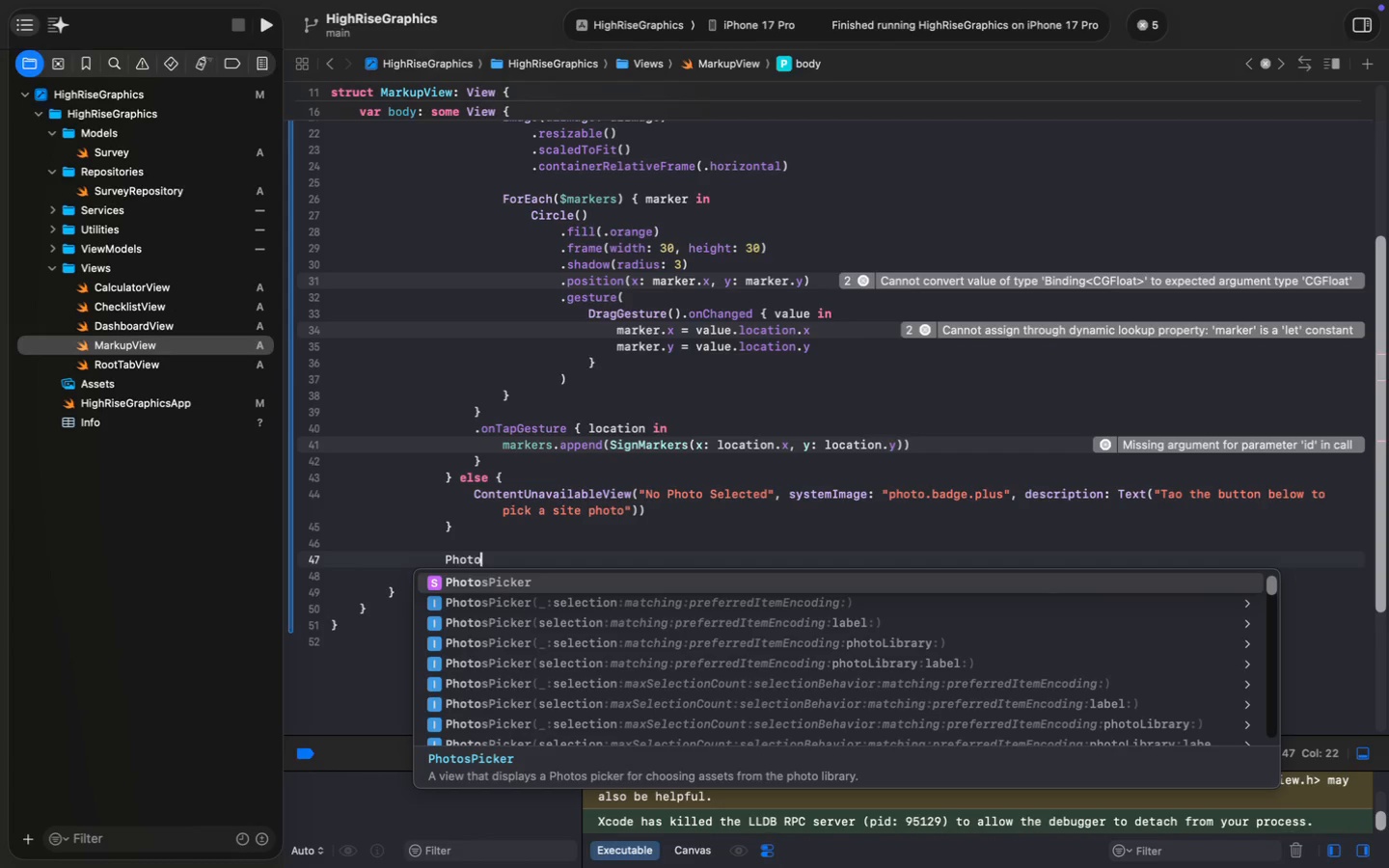 
type(Photos)
 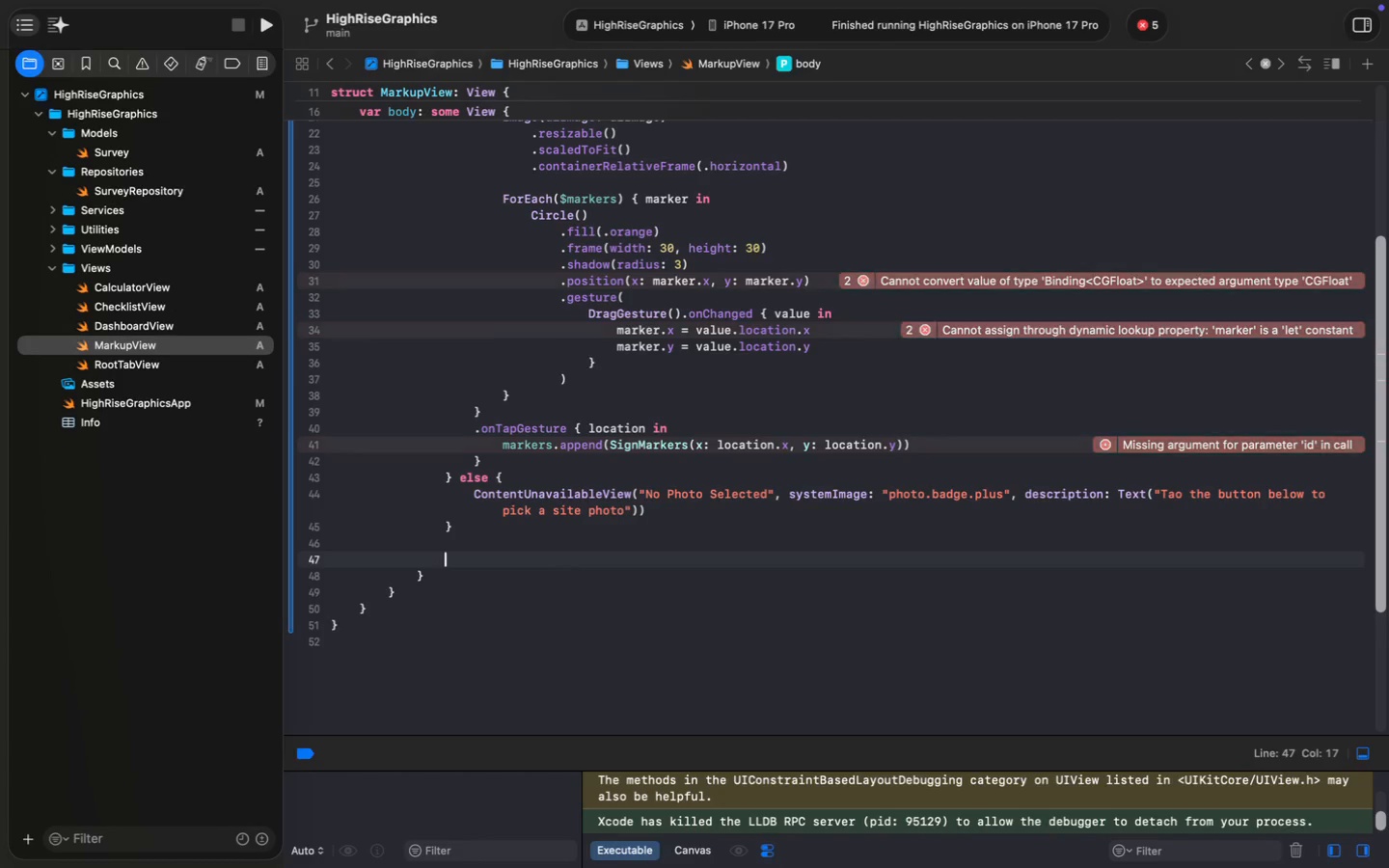 
hold_key(key=ShiftLeft, duration=0.67)
 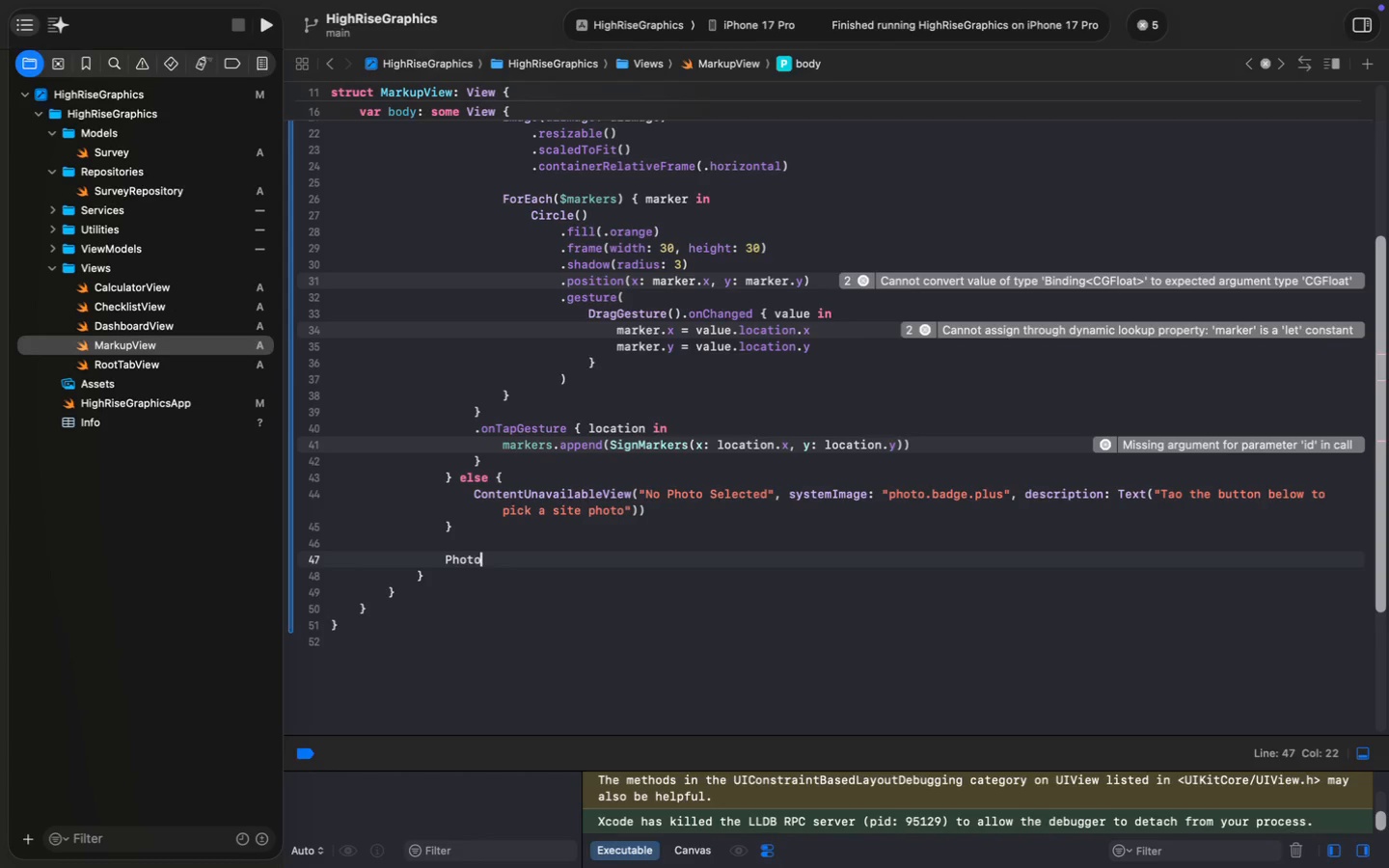 
key(Enter)
 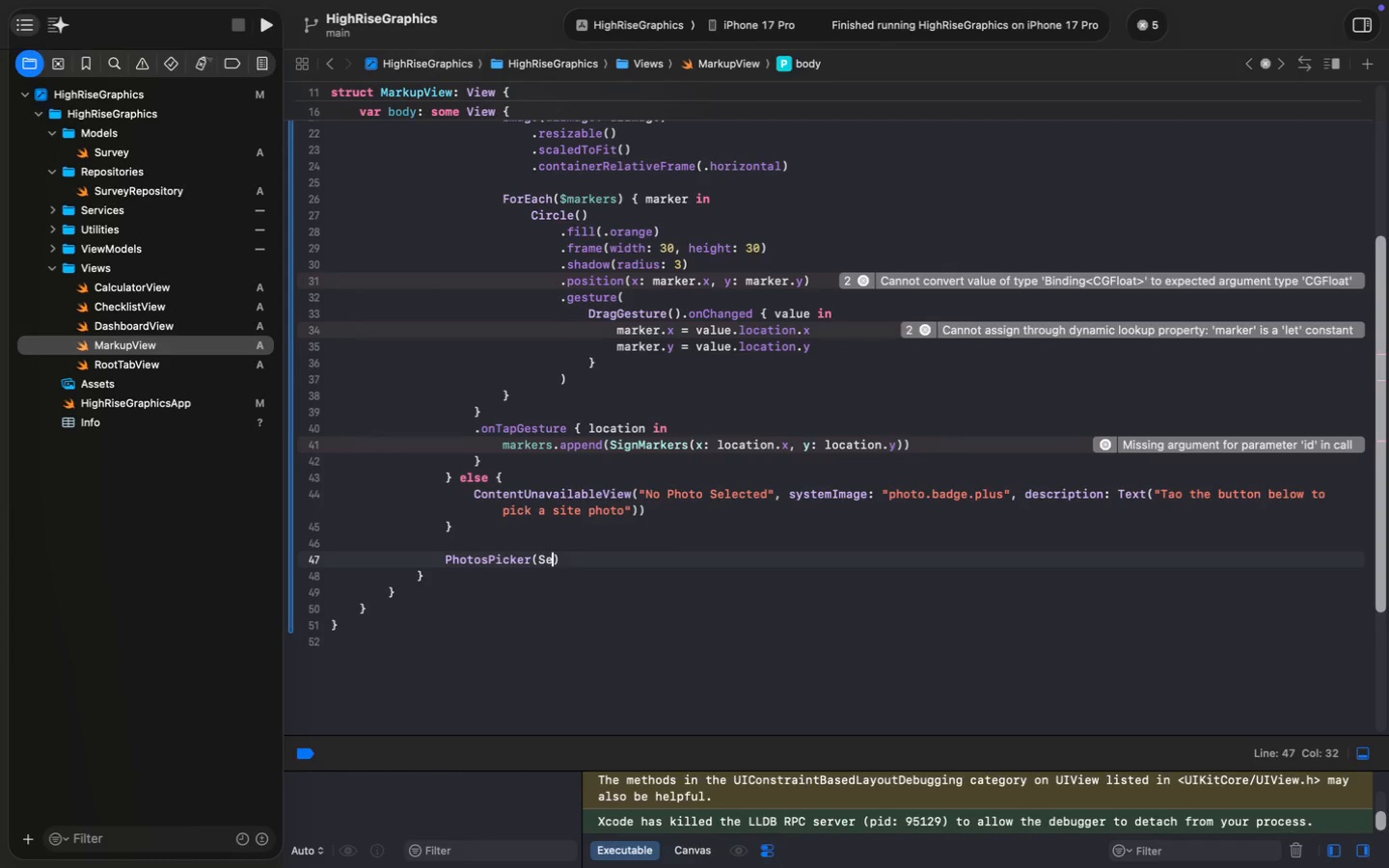 
type((Se)
key(Backspace)
key(Backspace)
type(sel)
key(Tab)
 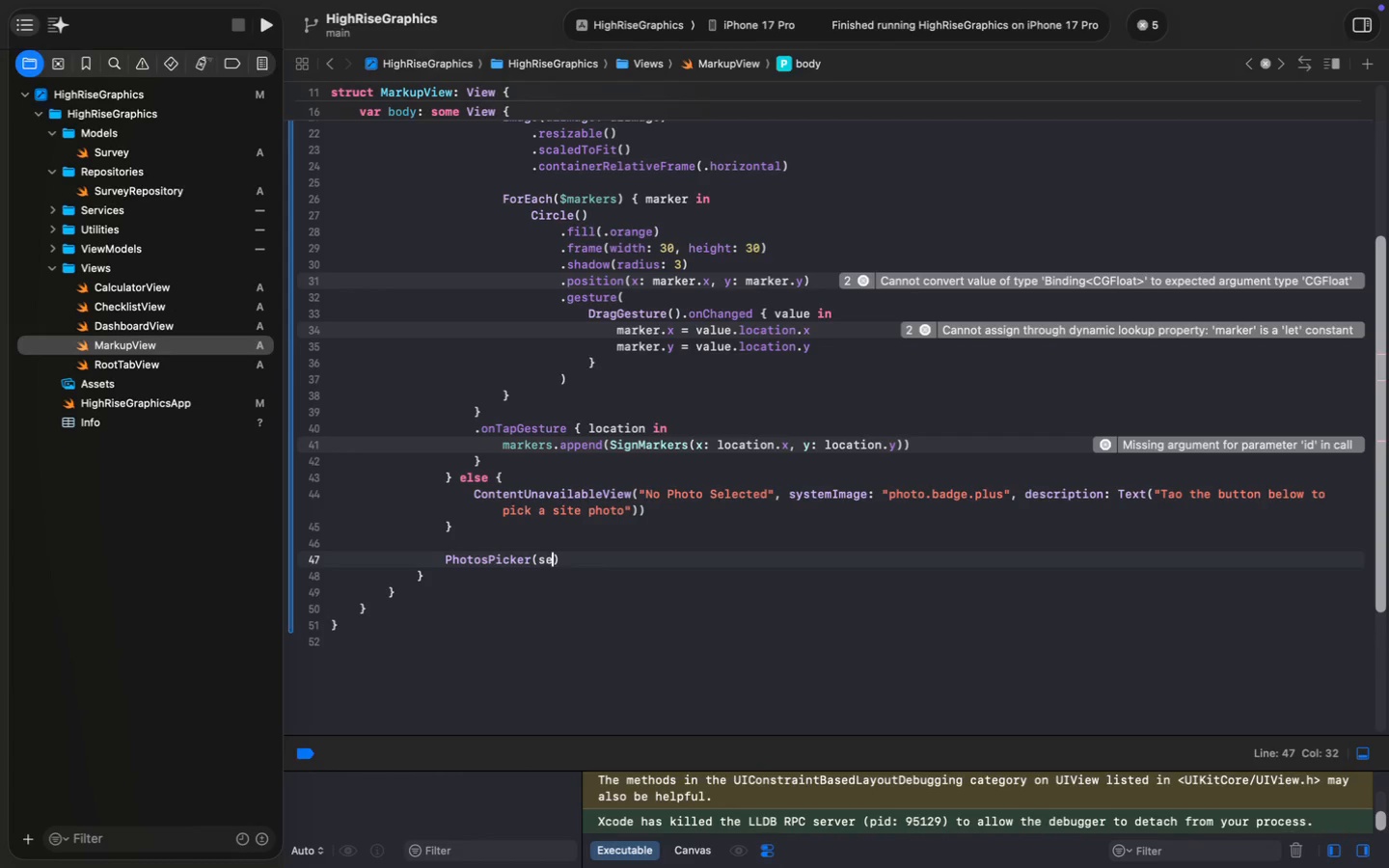 
hold_key(key=ShiftLeft, duration=0.47)
 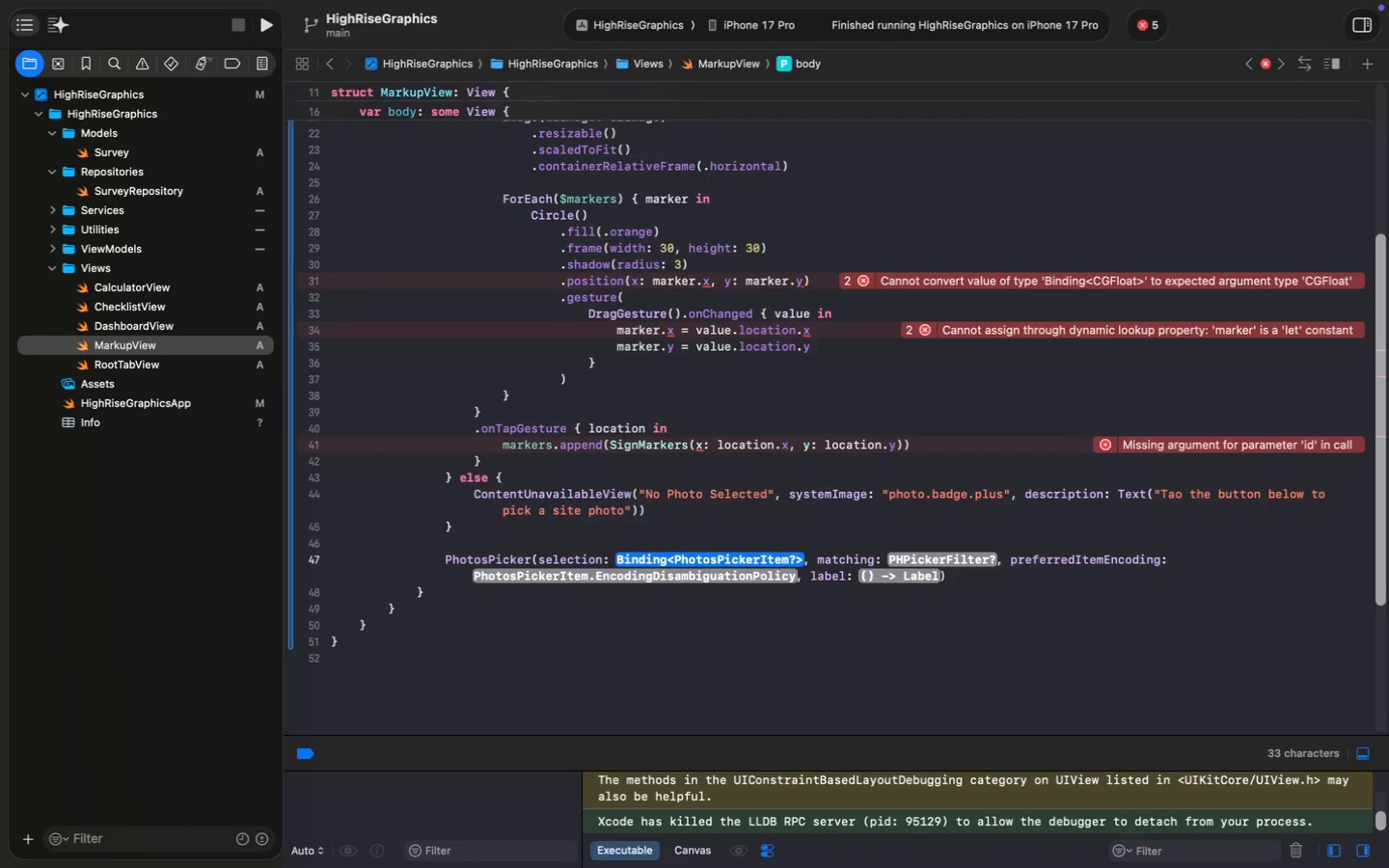 
wait(6.87)
 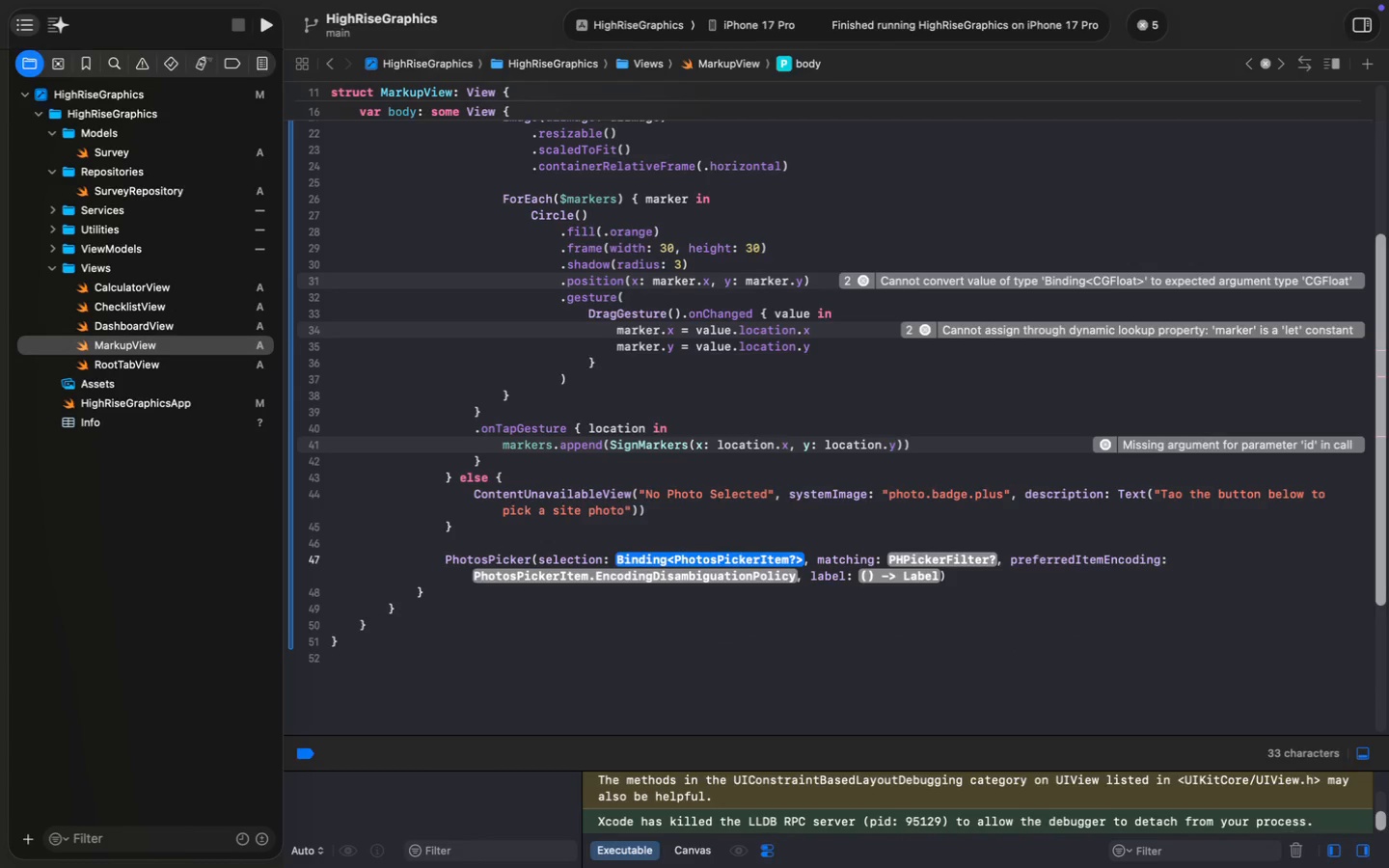 
type($sel)
 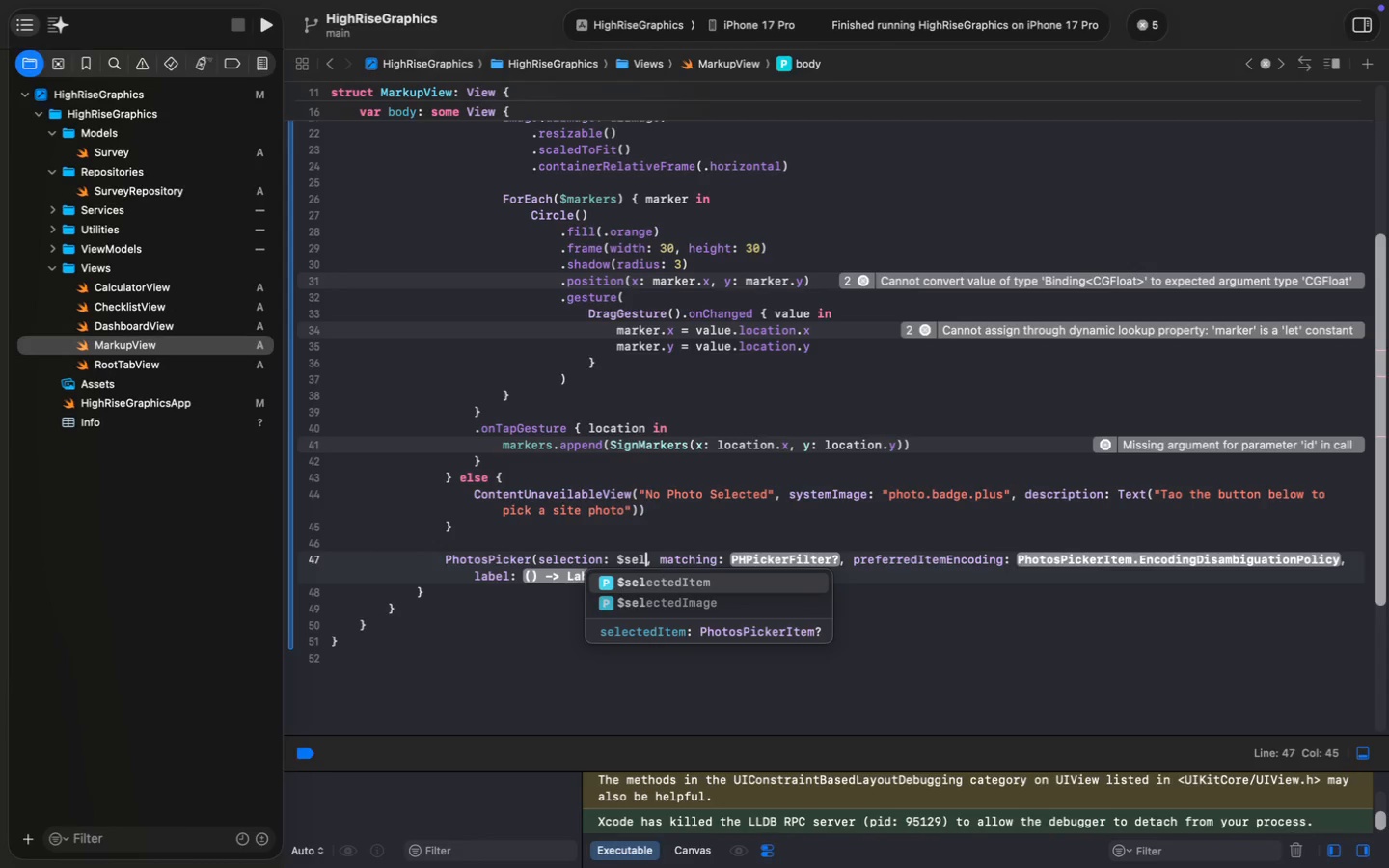 
key(Enter)
 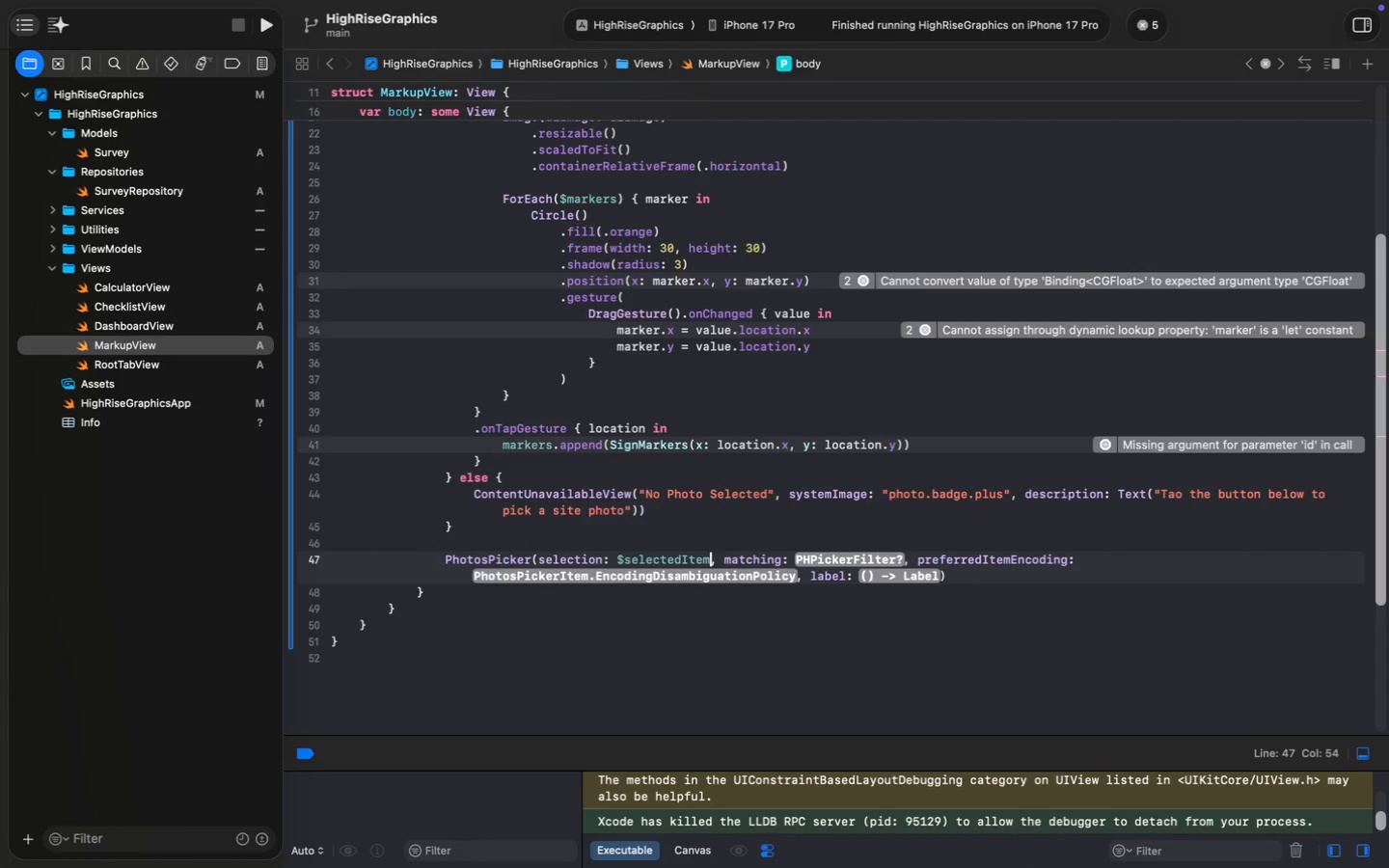 
key(ArrowRight)
 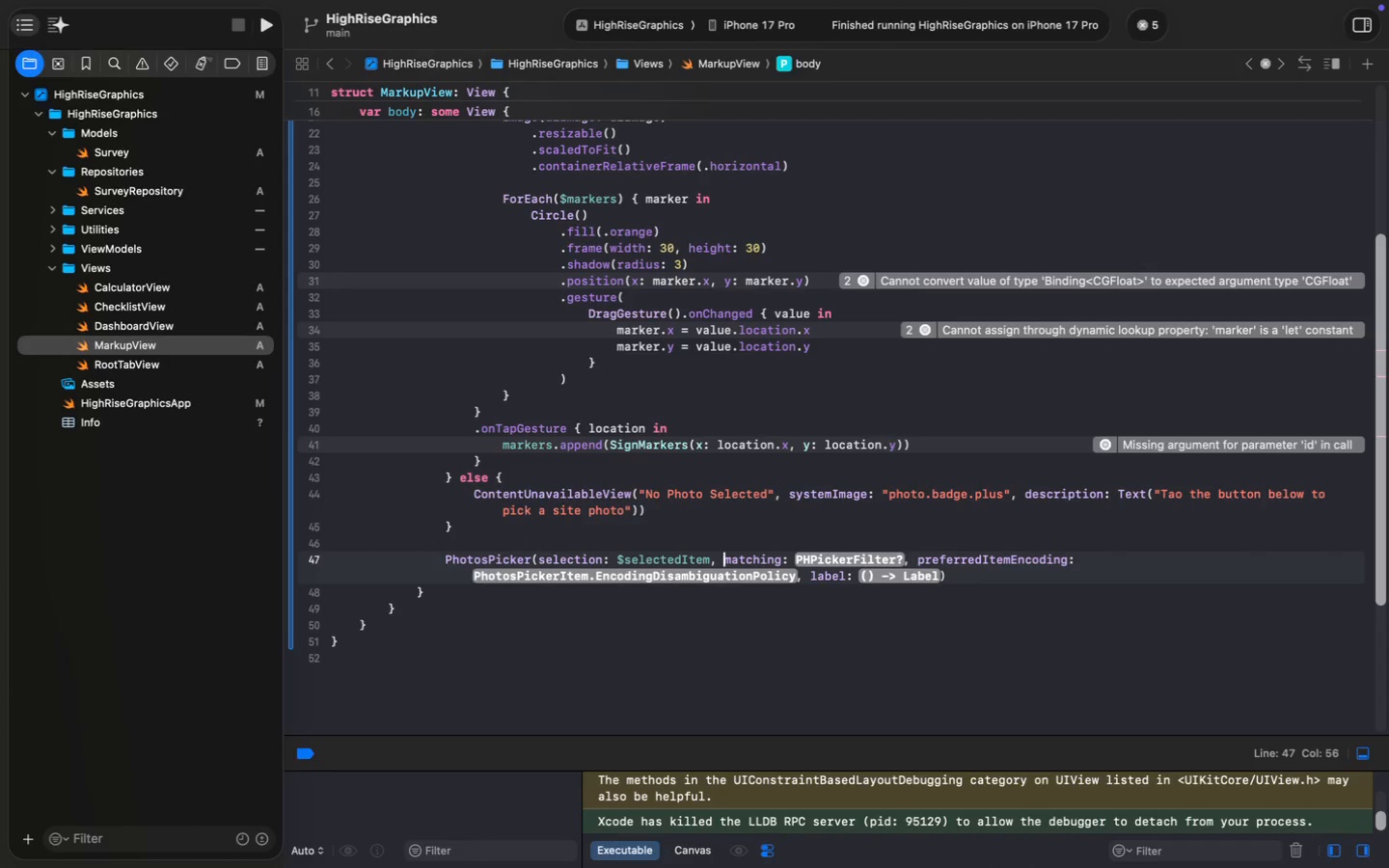 
key(ArrowRight)
 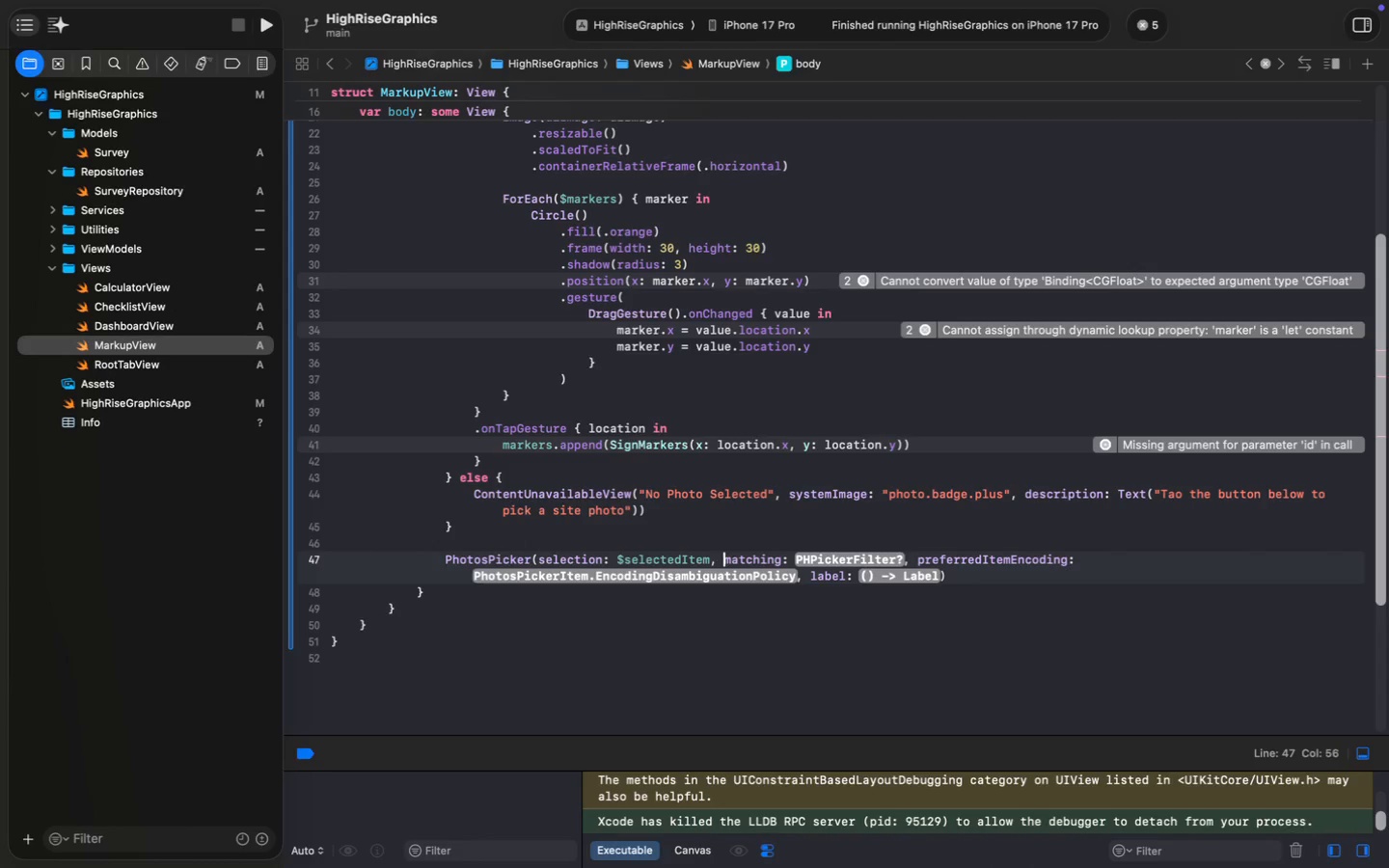 
key(ArrowRight)
 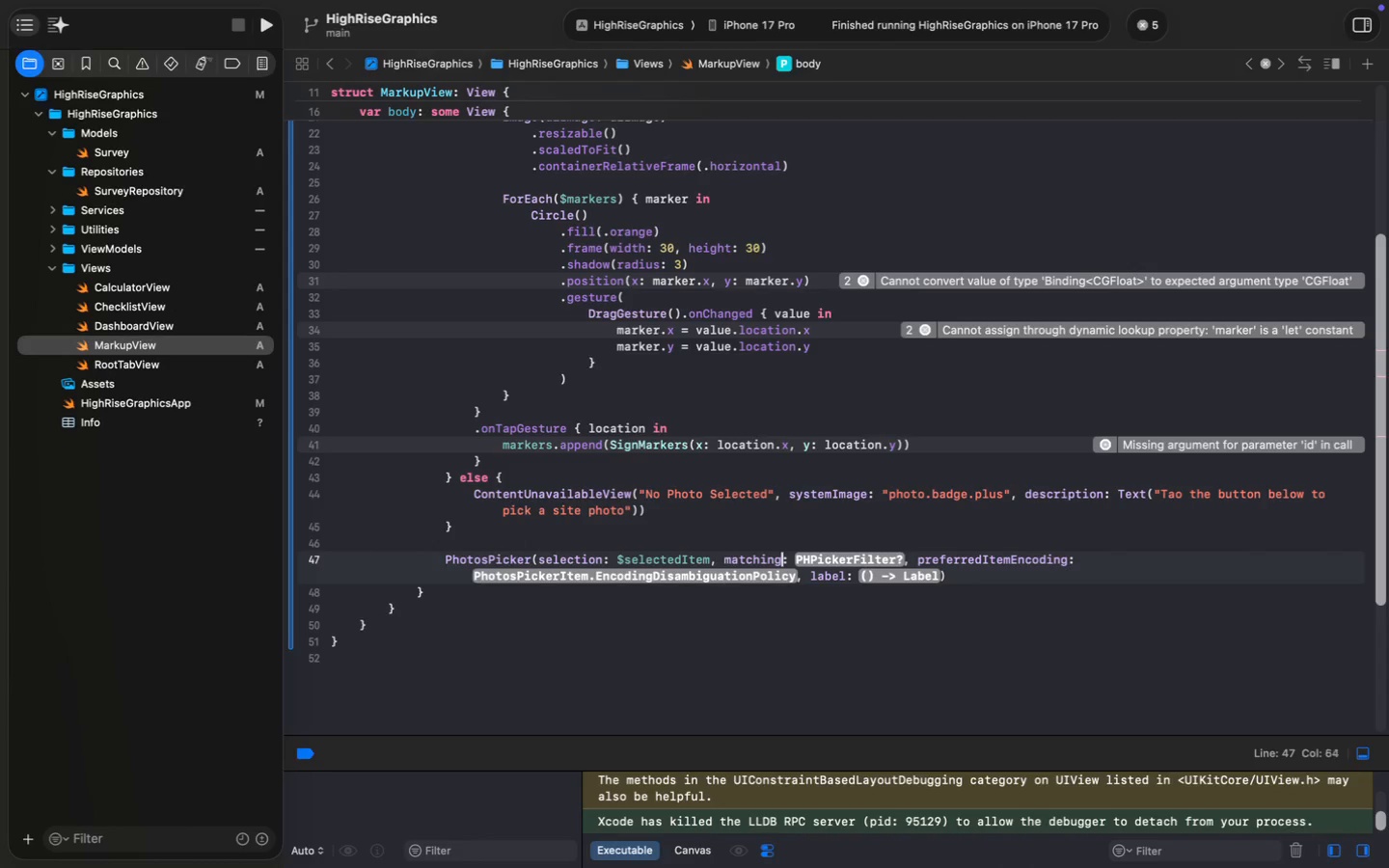 
key(Alt+ArrowRight)
 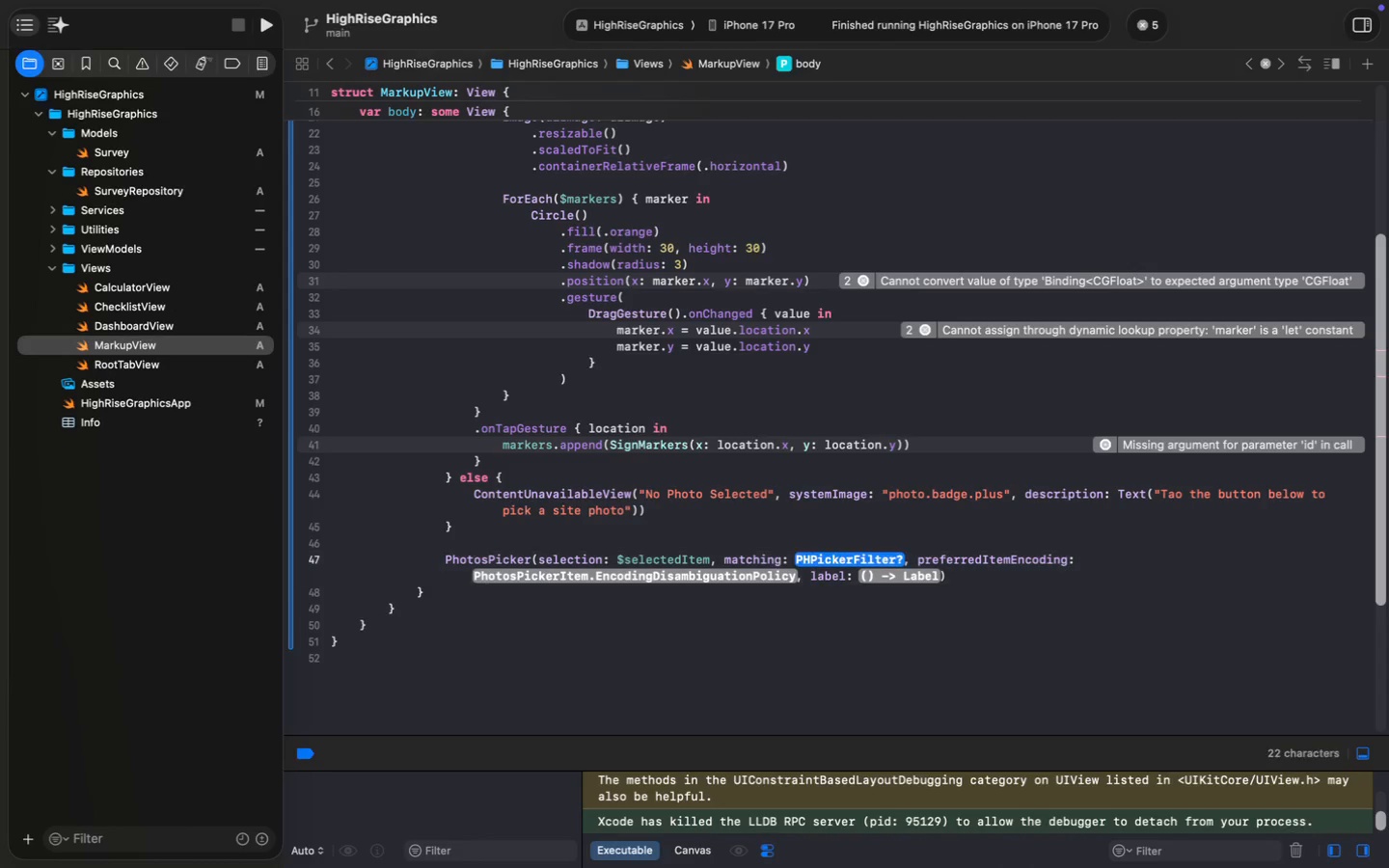 
key(Alt+ArrowRight)
 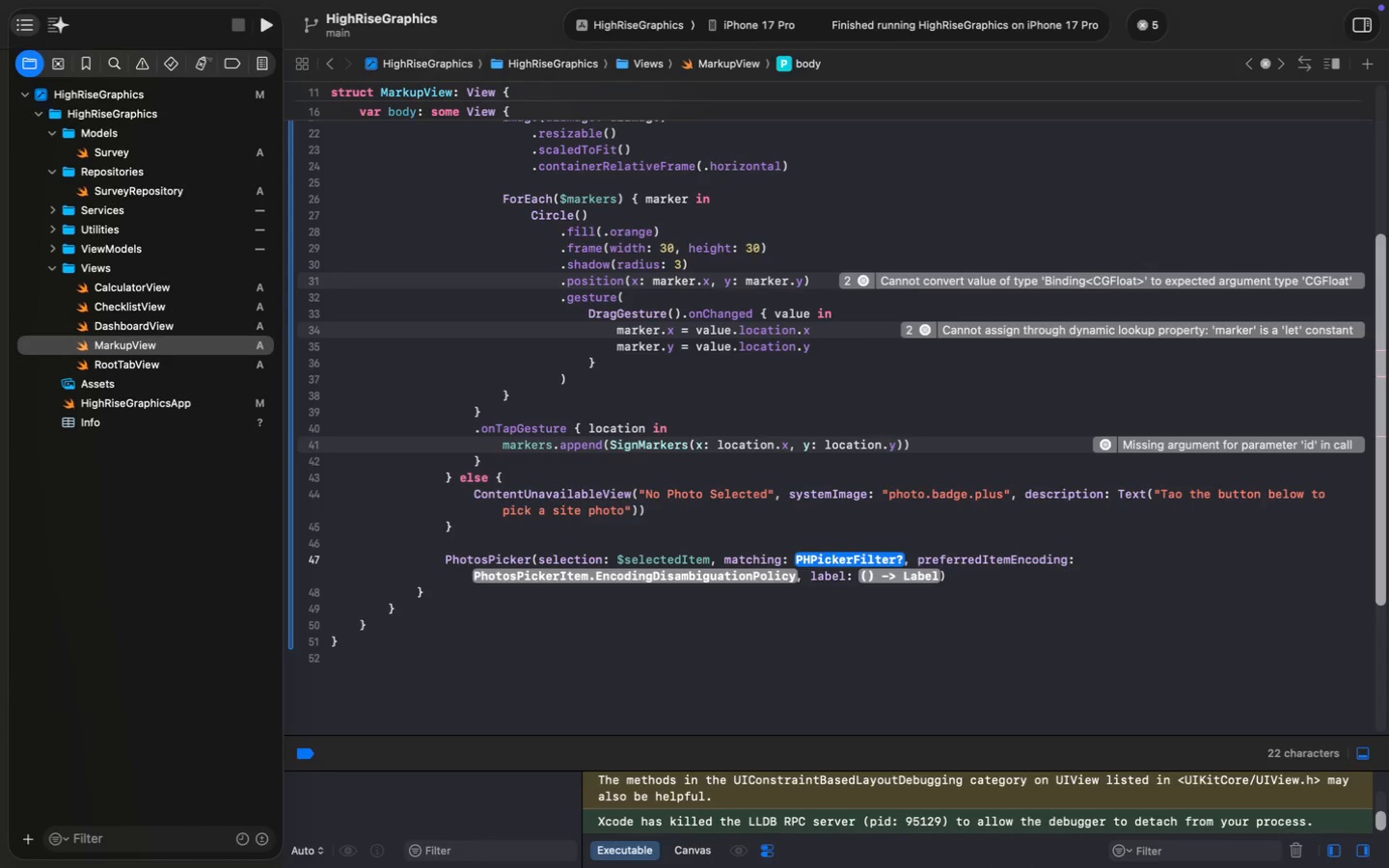 
type(.im)
 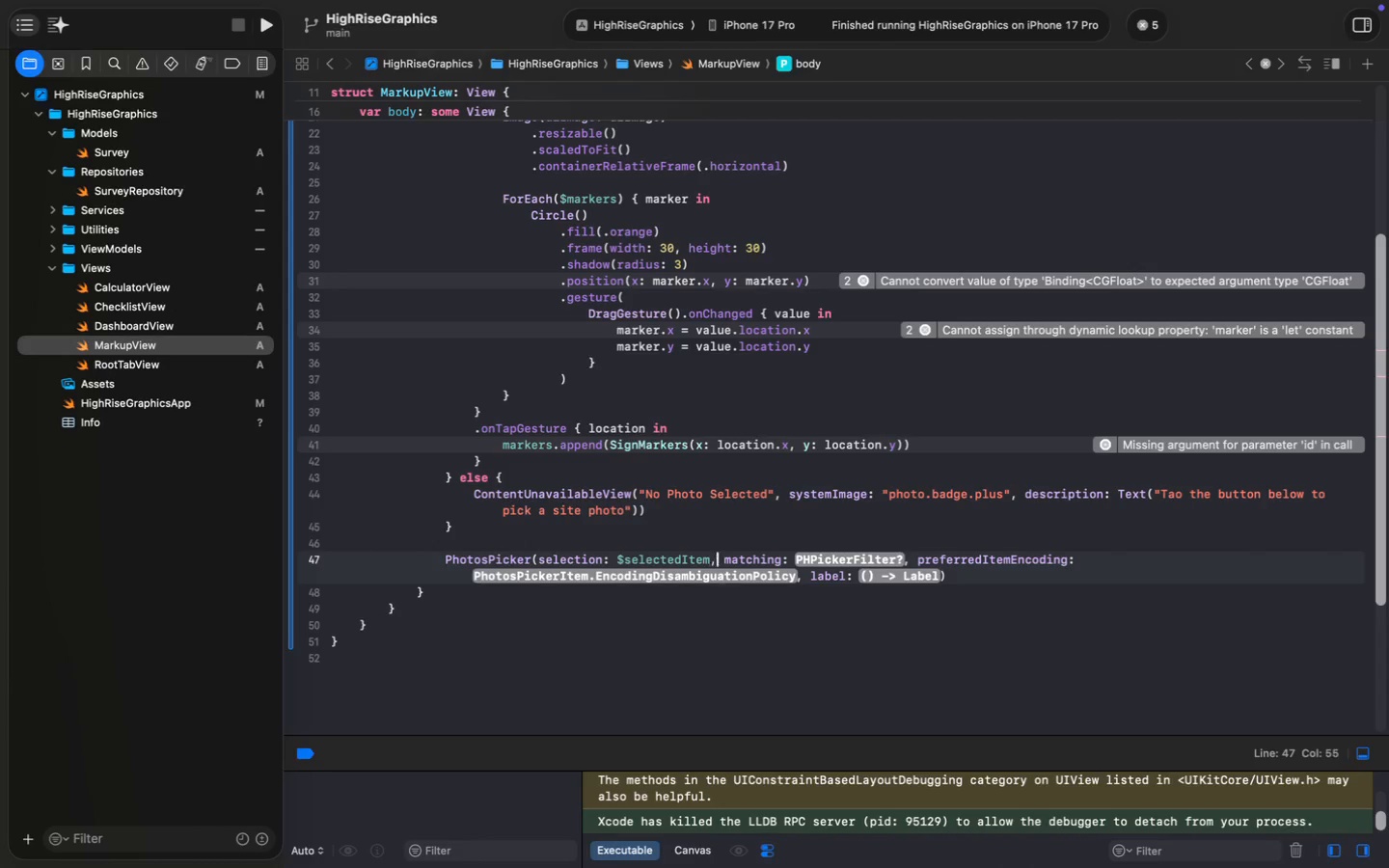 
key(Enter)
 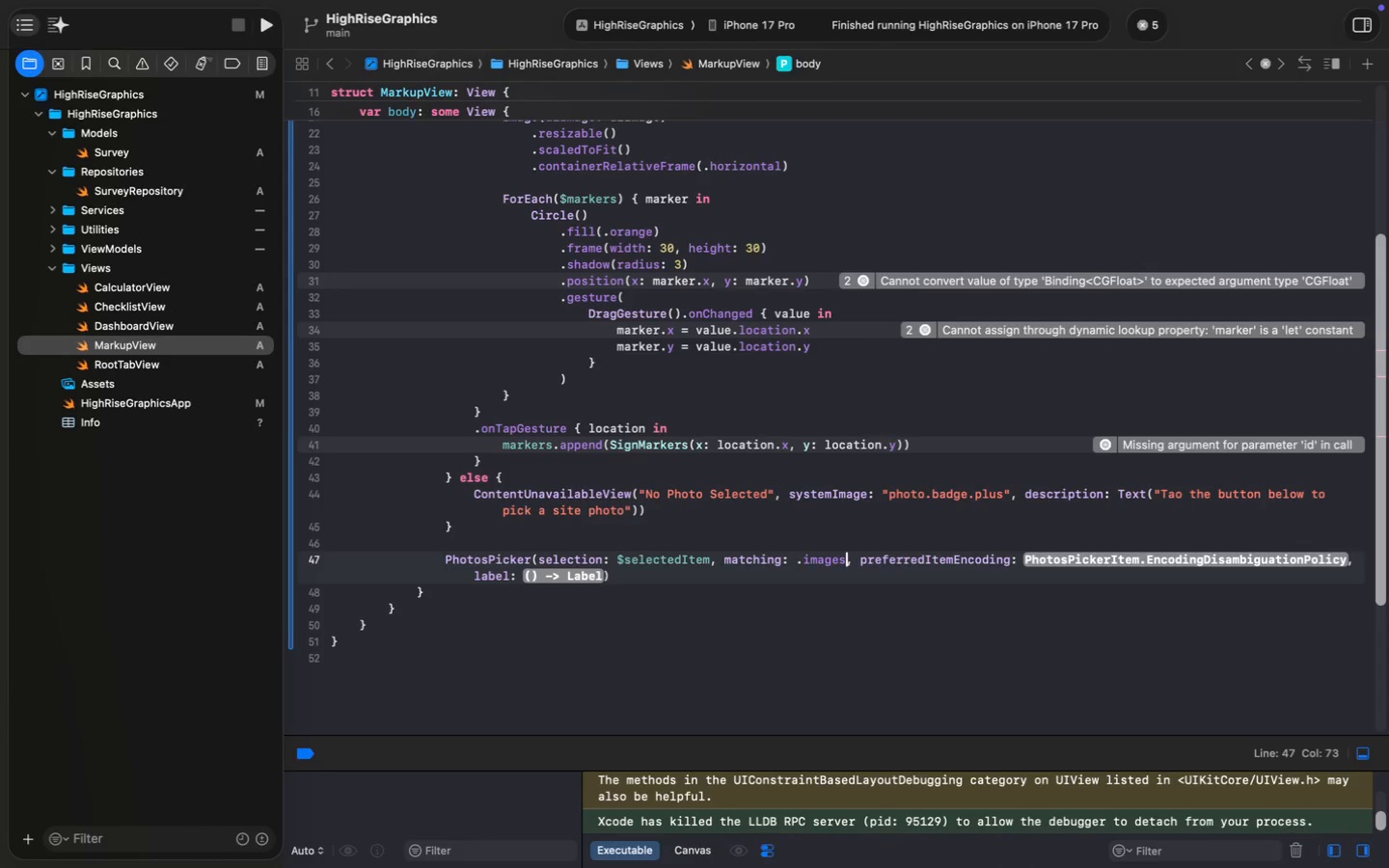 
key(ArrowRight)
 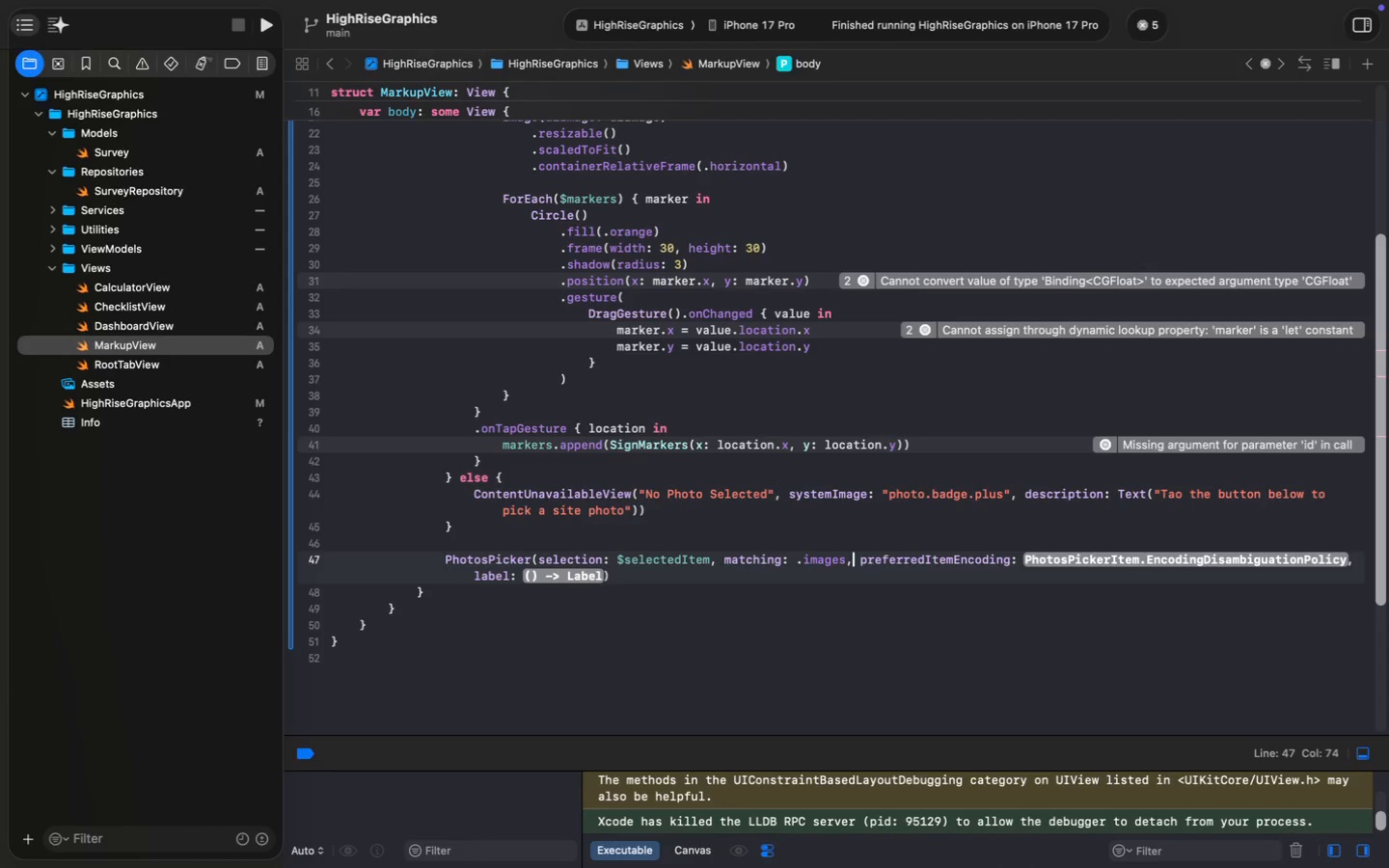 
key(ArrowLeft)
 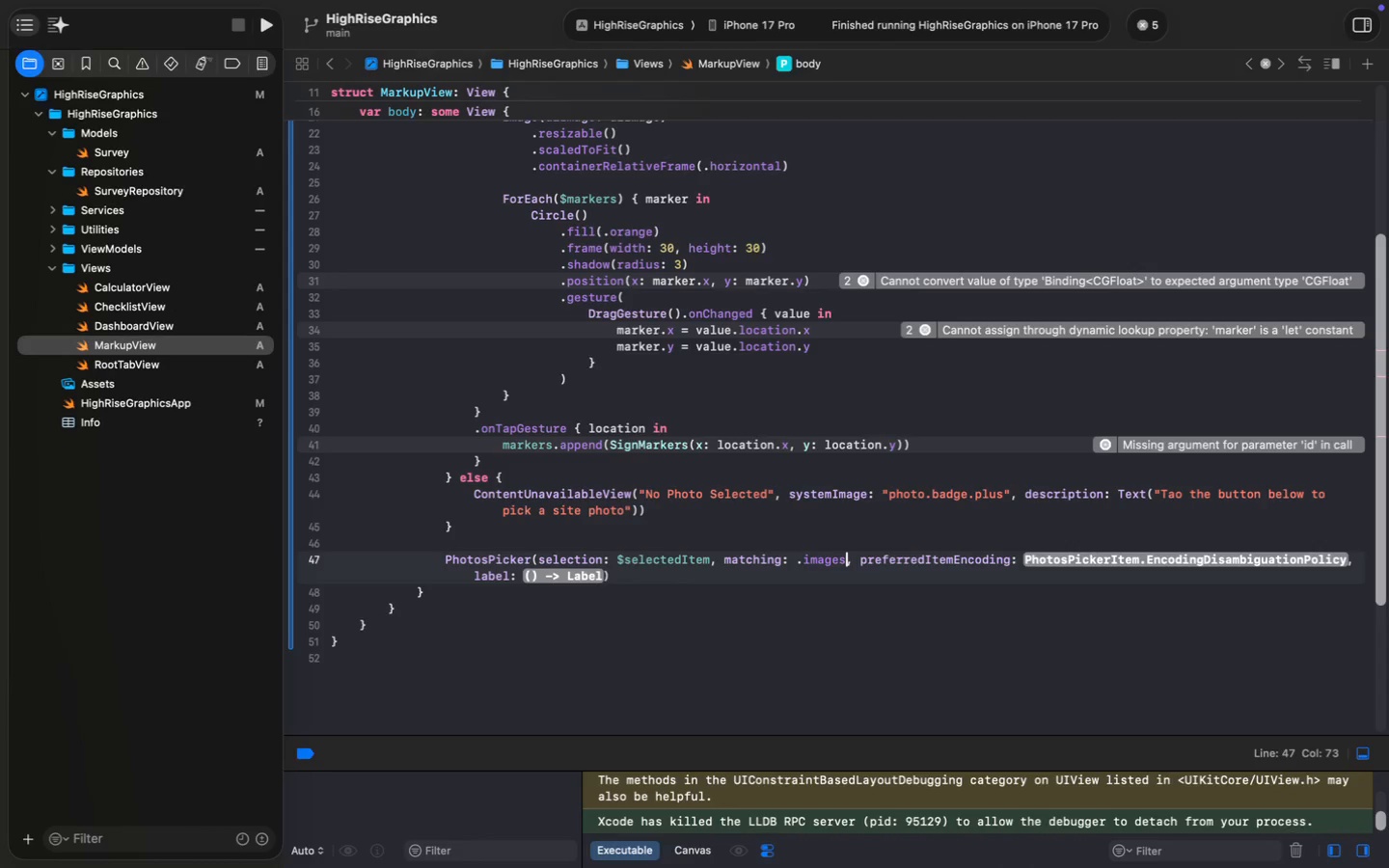 
key(Meta+Shift+ArrowRight)
 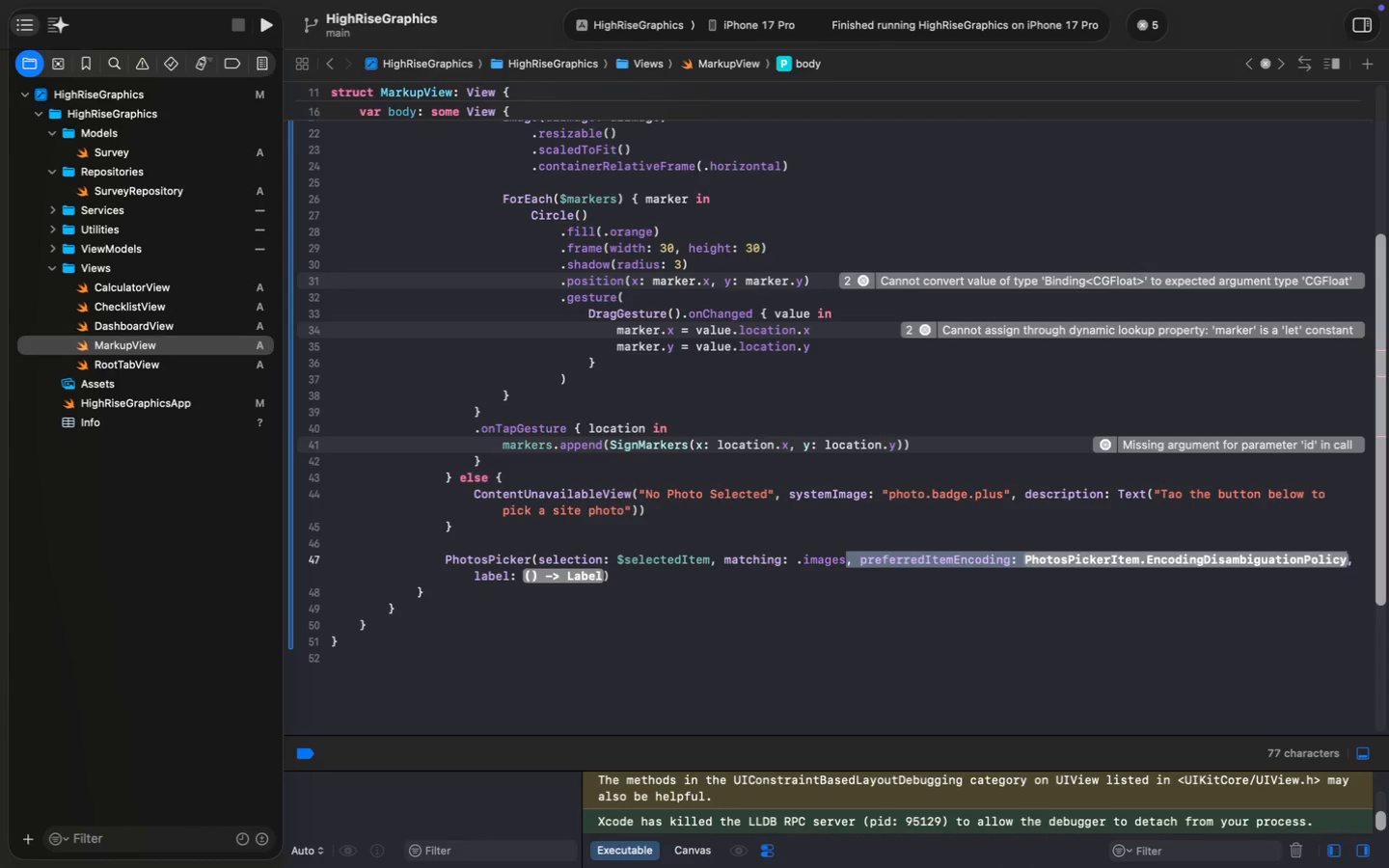 
key(Shift+ArrowLeft)
 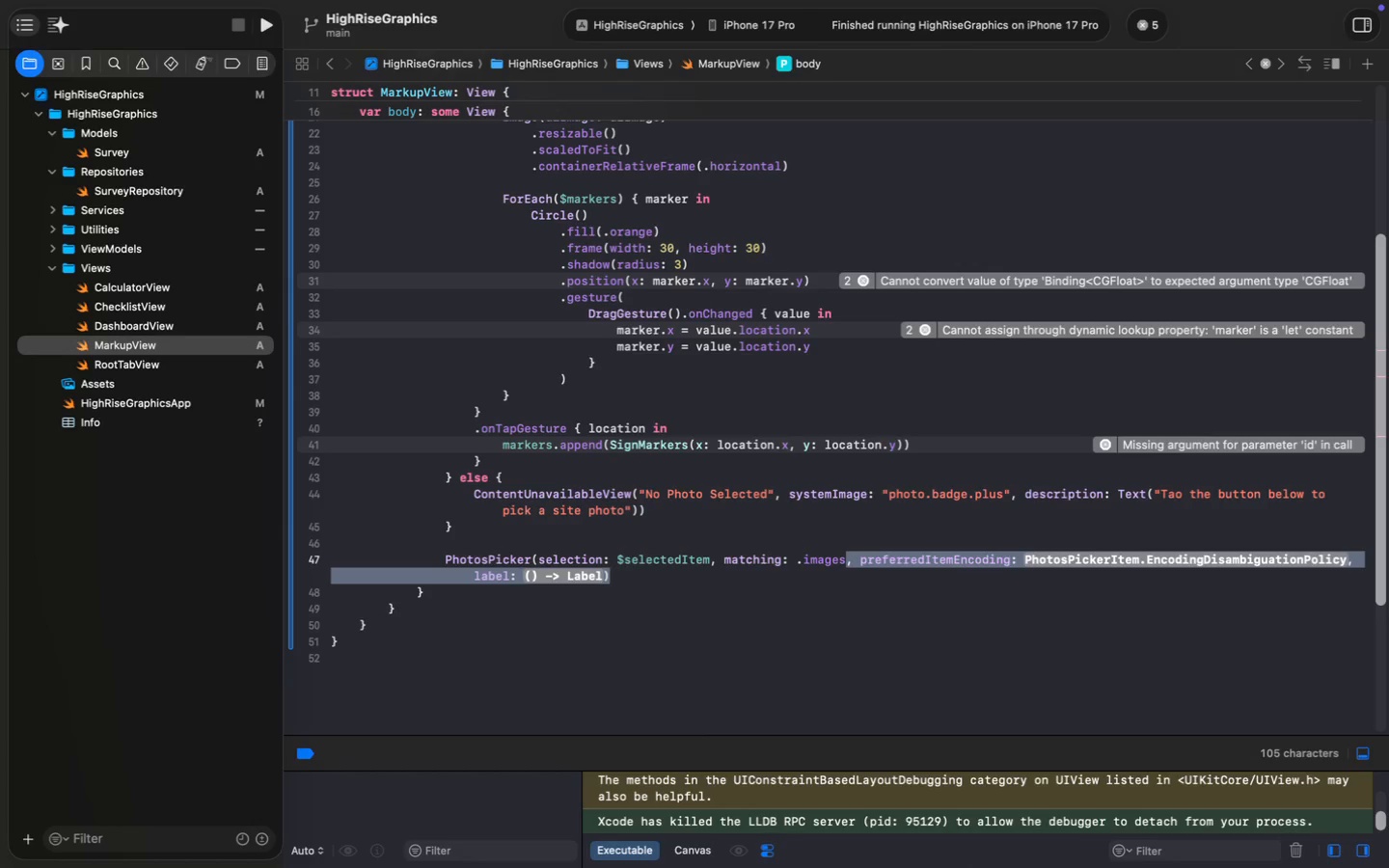 
key(Shift+ArrowDown)
 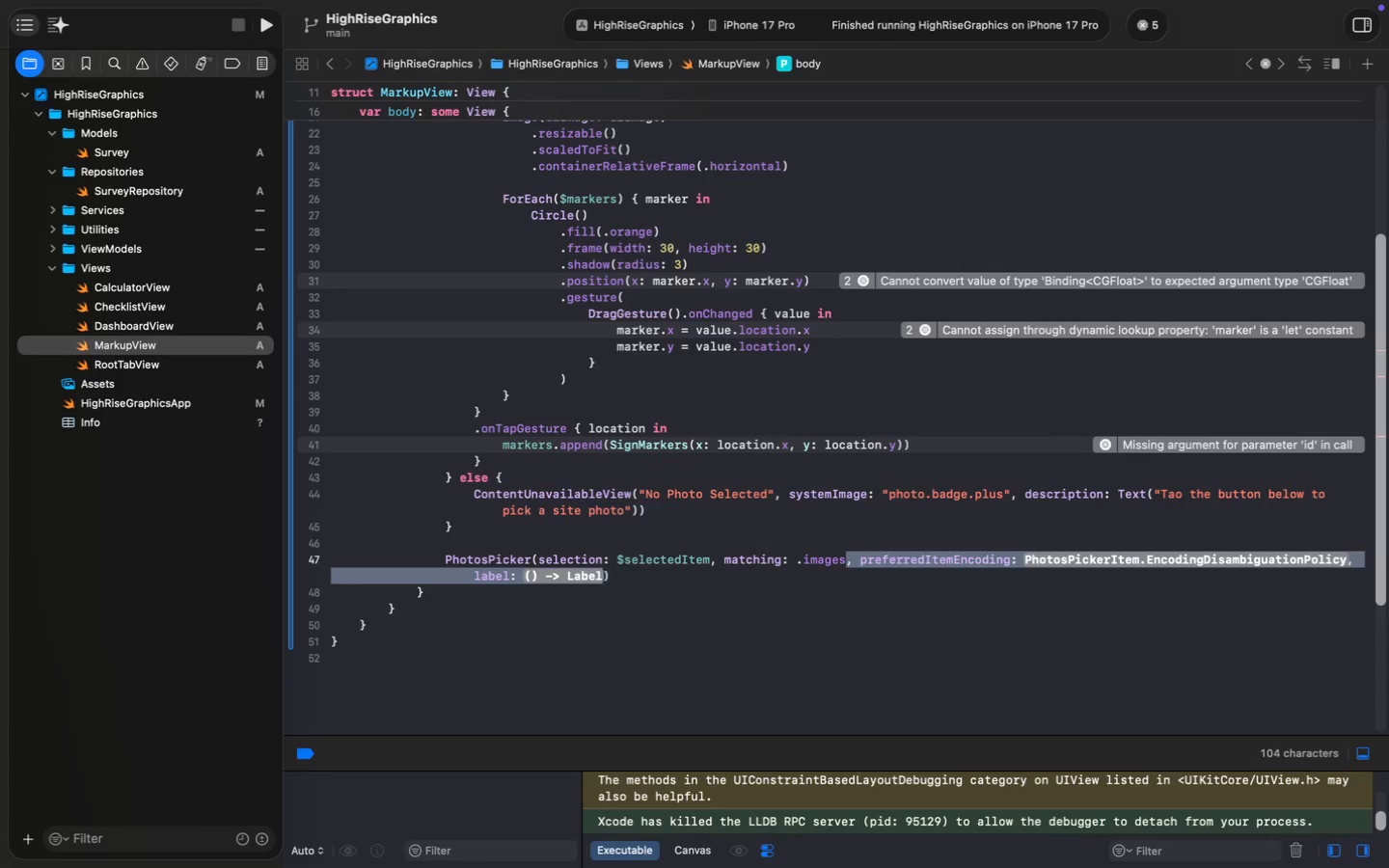 
key(Shift+ArrowLeft)
 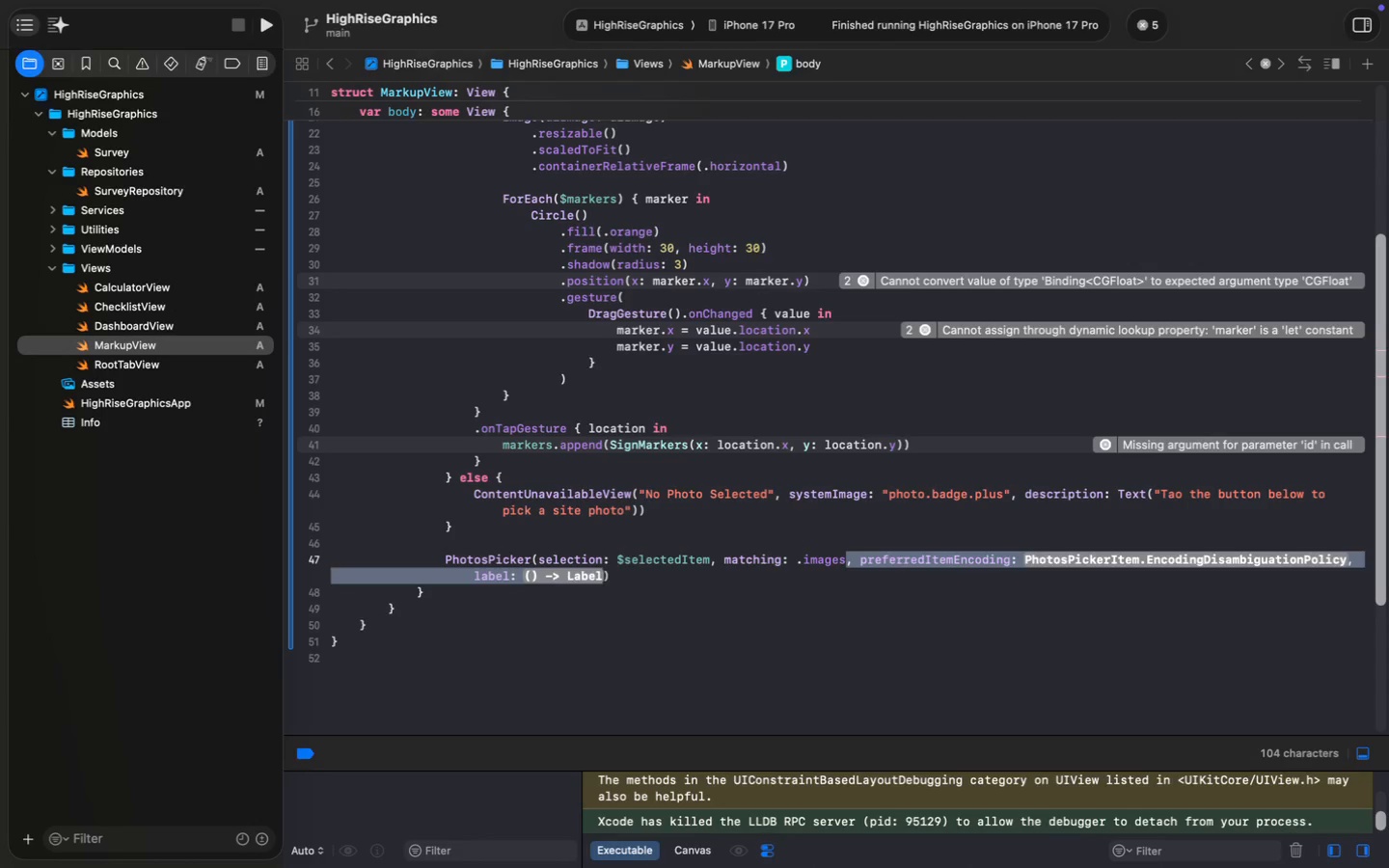 
key(Backspace)
 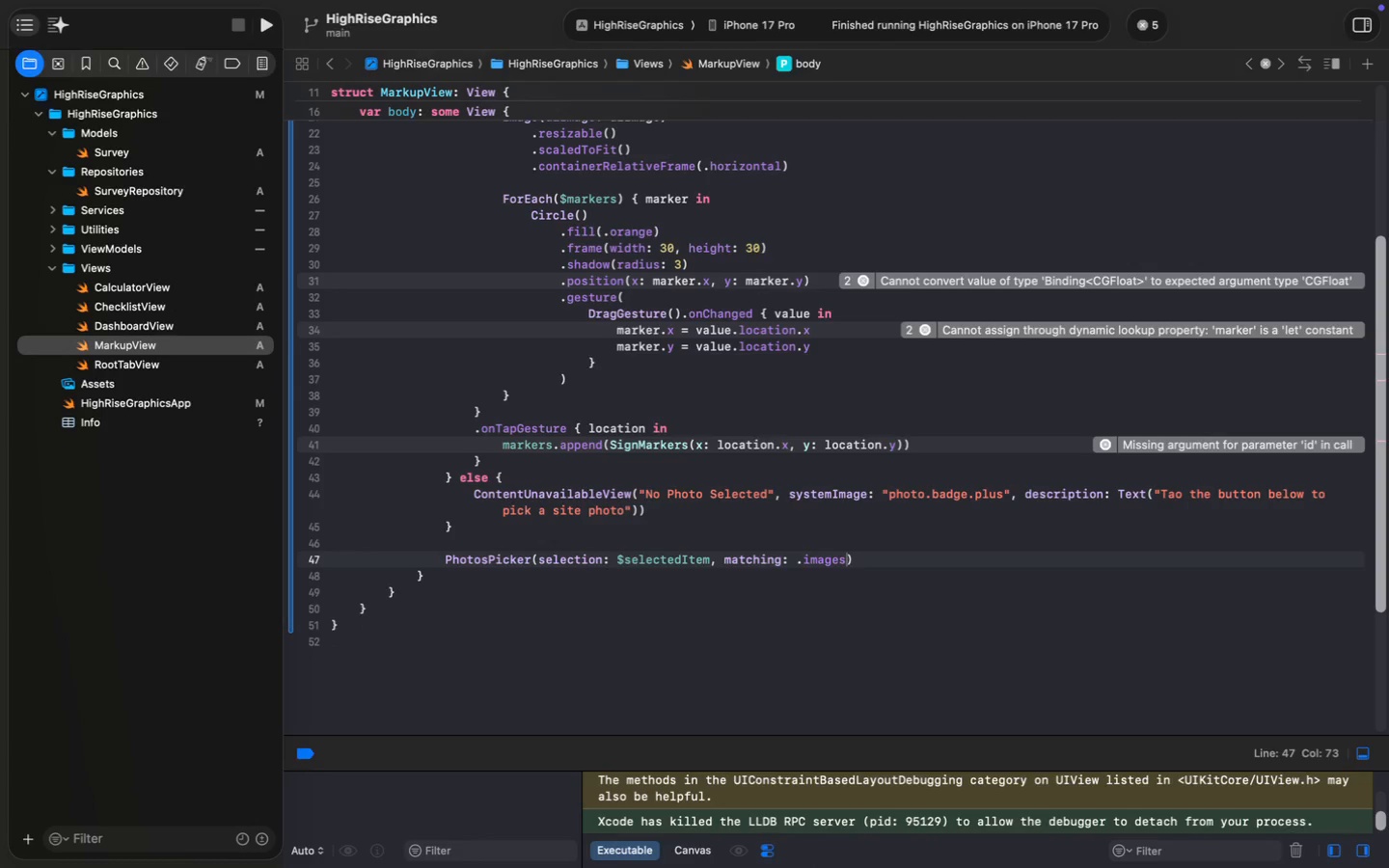 
key(ArrowRight)
 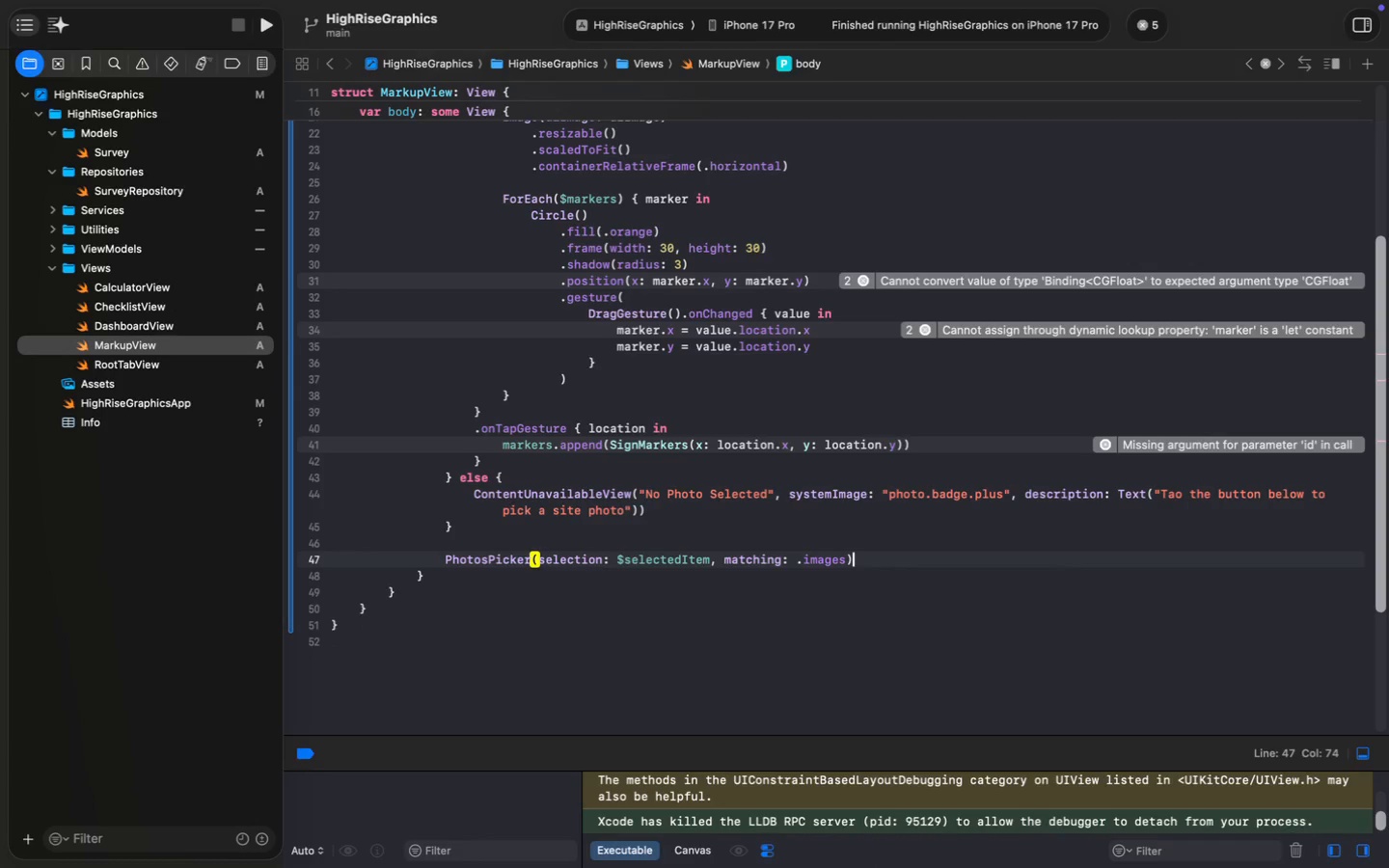 
key(Space)
 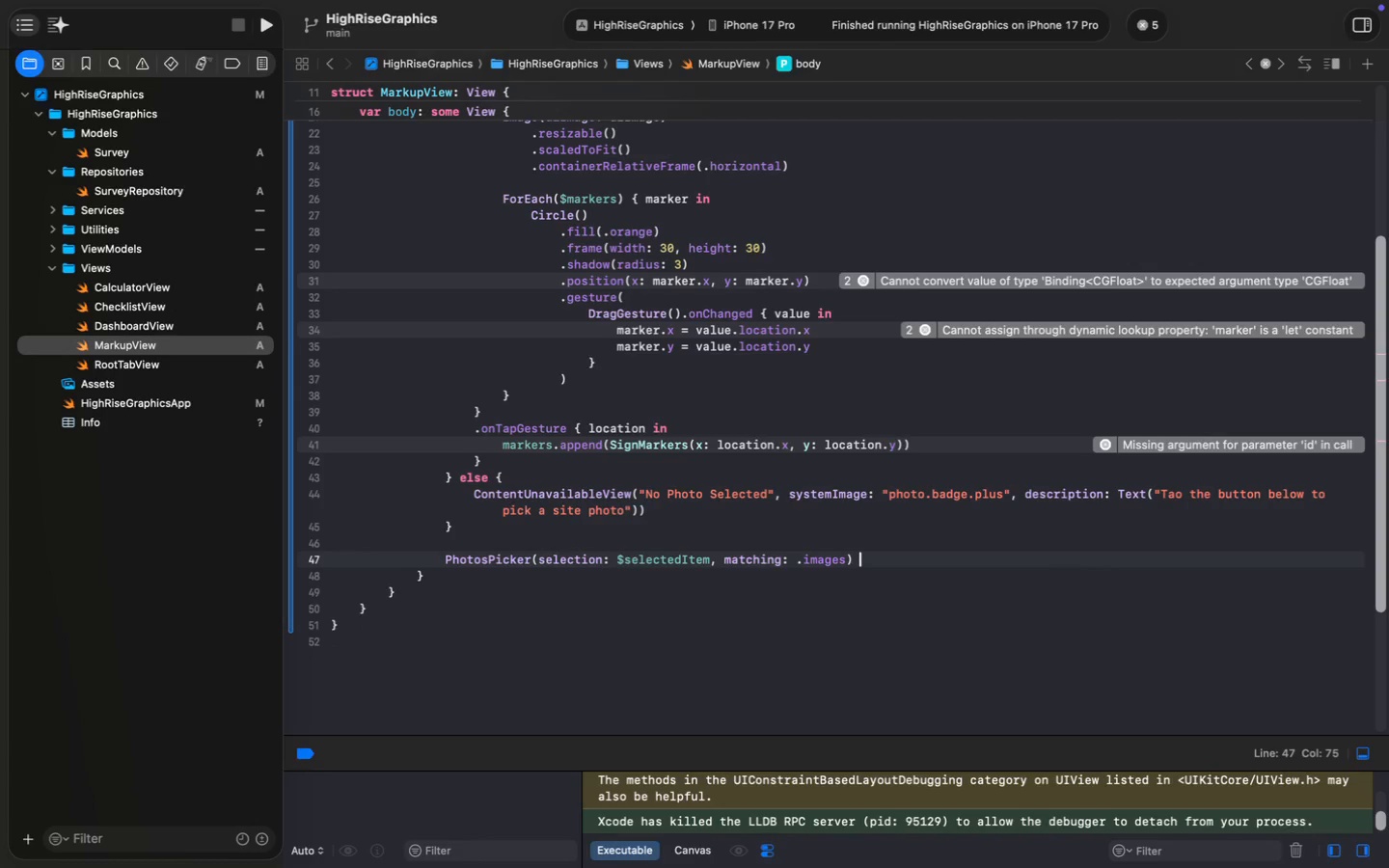 
key(Shift+ShiftLeft)
 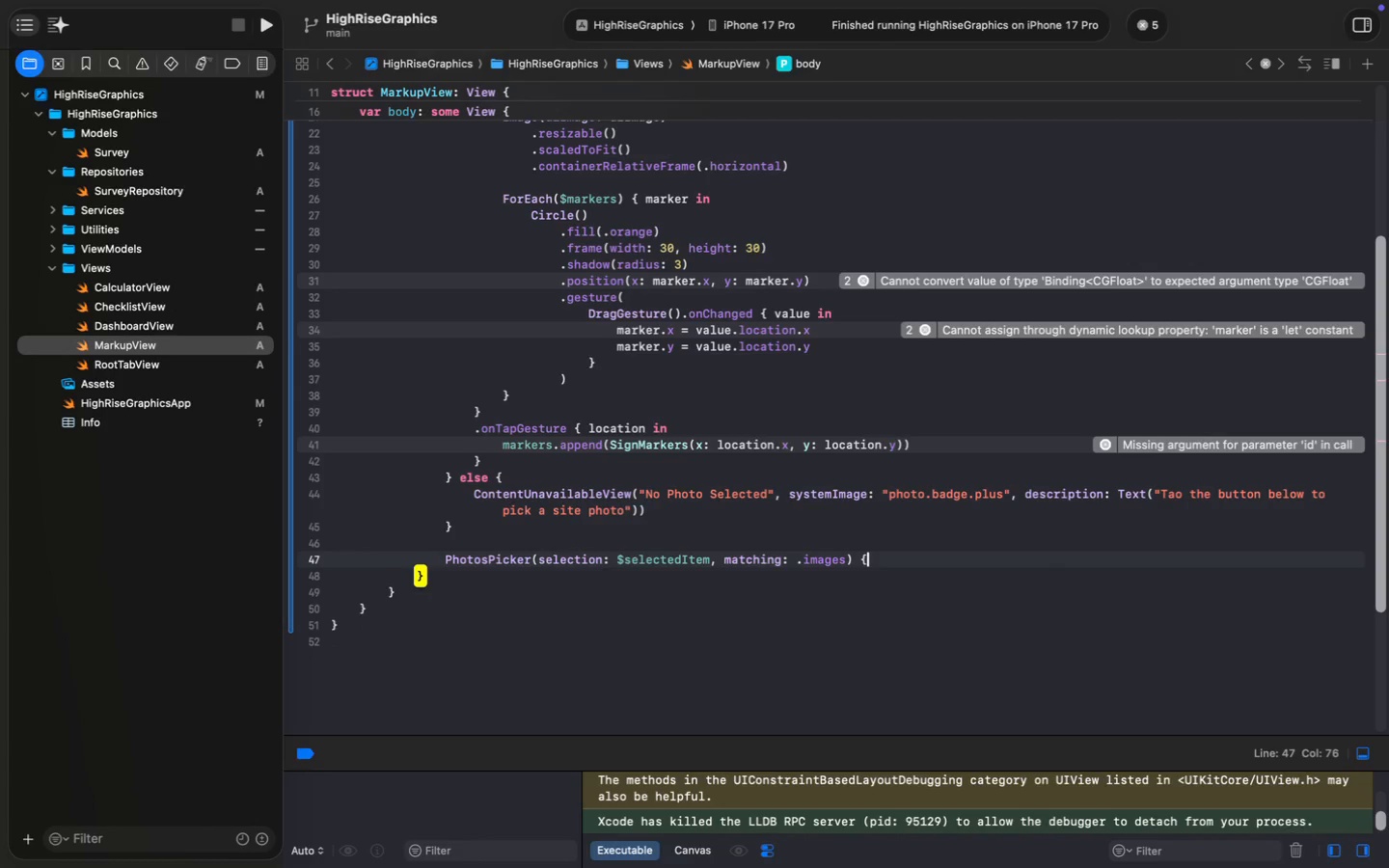 
key(Shift+BracketLeft)
 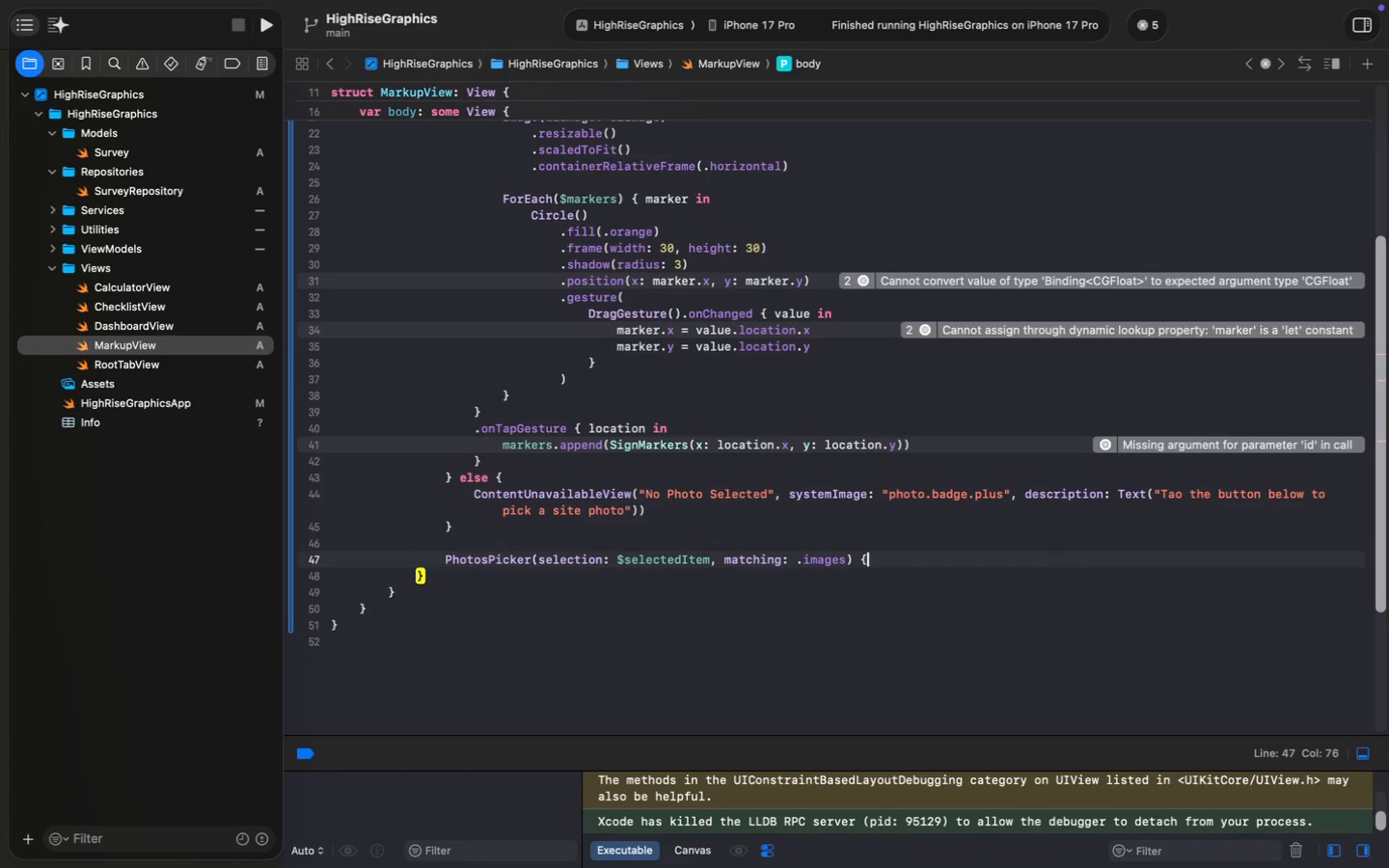 
key(Enter)
 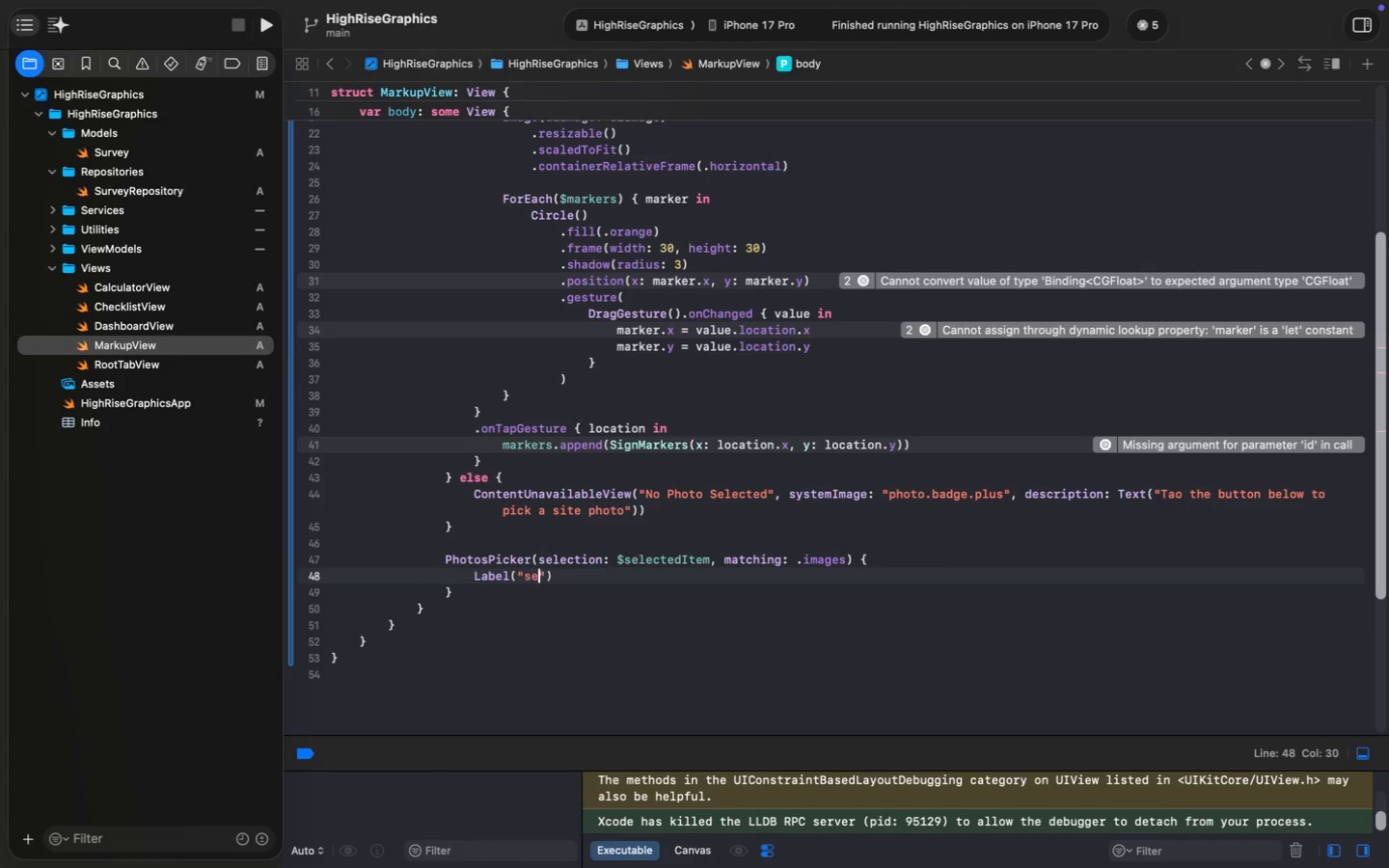 
type(Label("select)
key(Backspace)
key(Backspace)
key(Backspace)
key(Backspace)
key(Backspace)
key(Backspace)
type(Select Site Photos)
key(Backspace)
 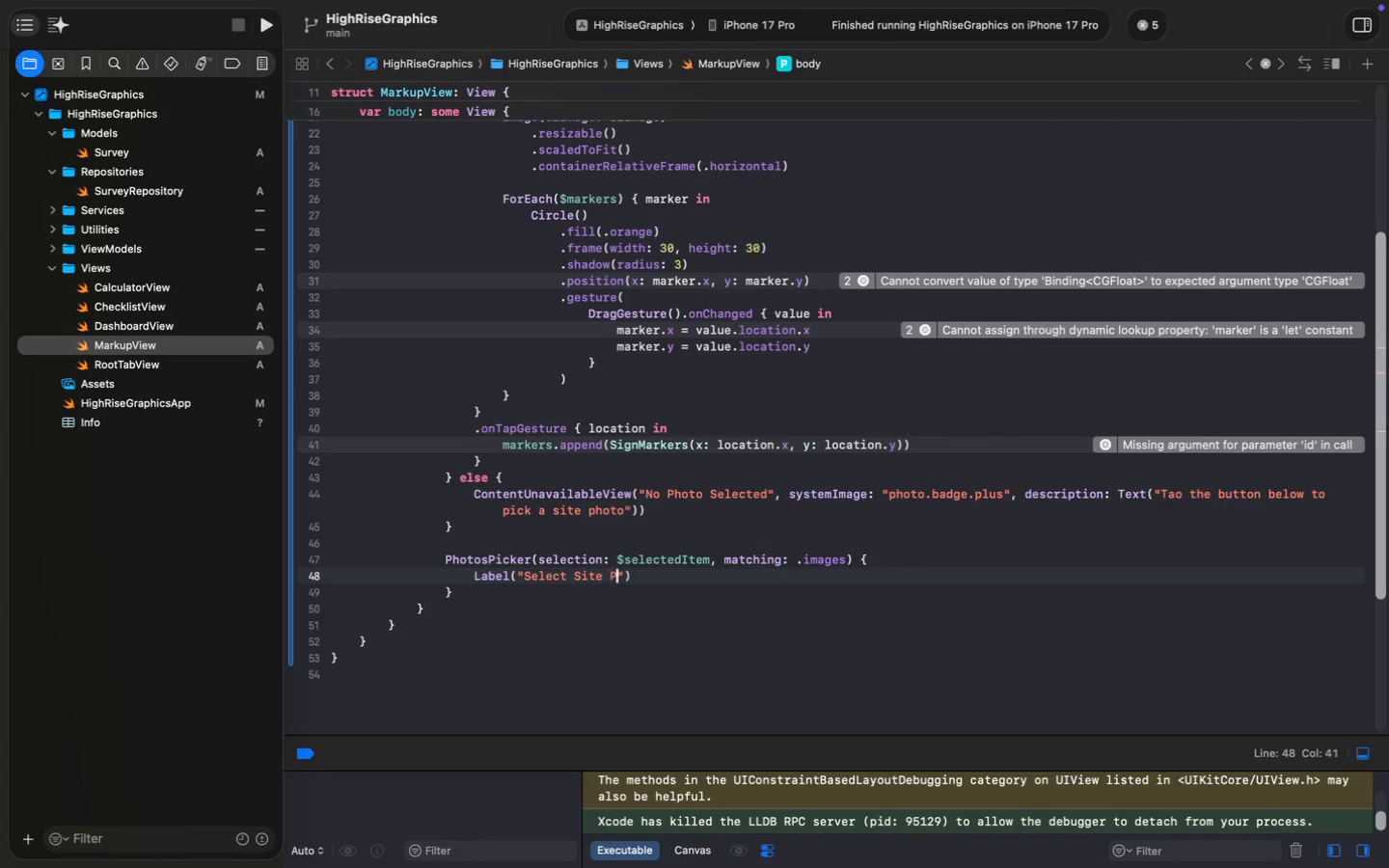 
key(ArrowRight)
 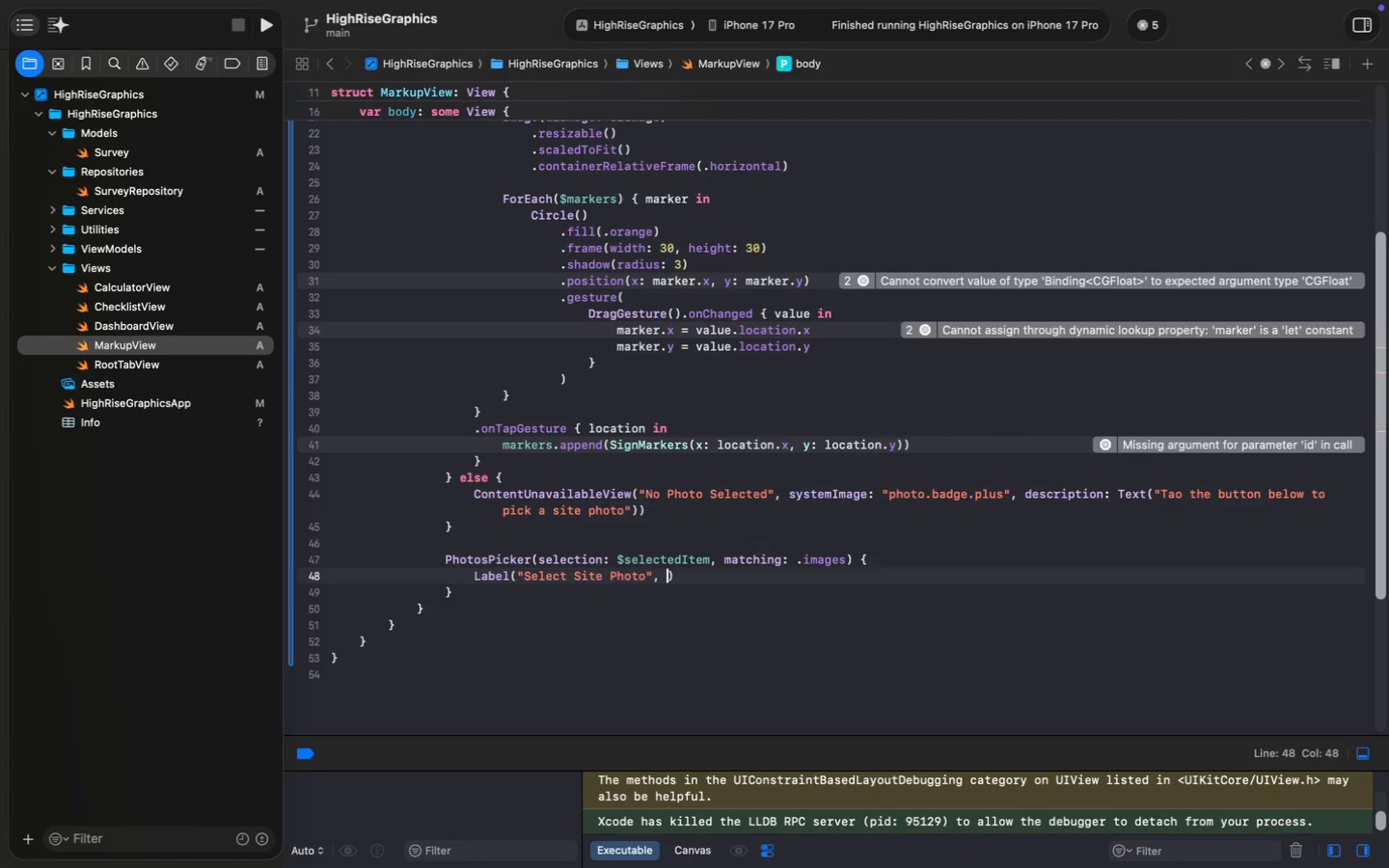 
type(, sys)
 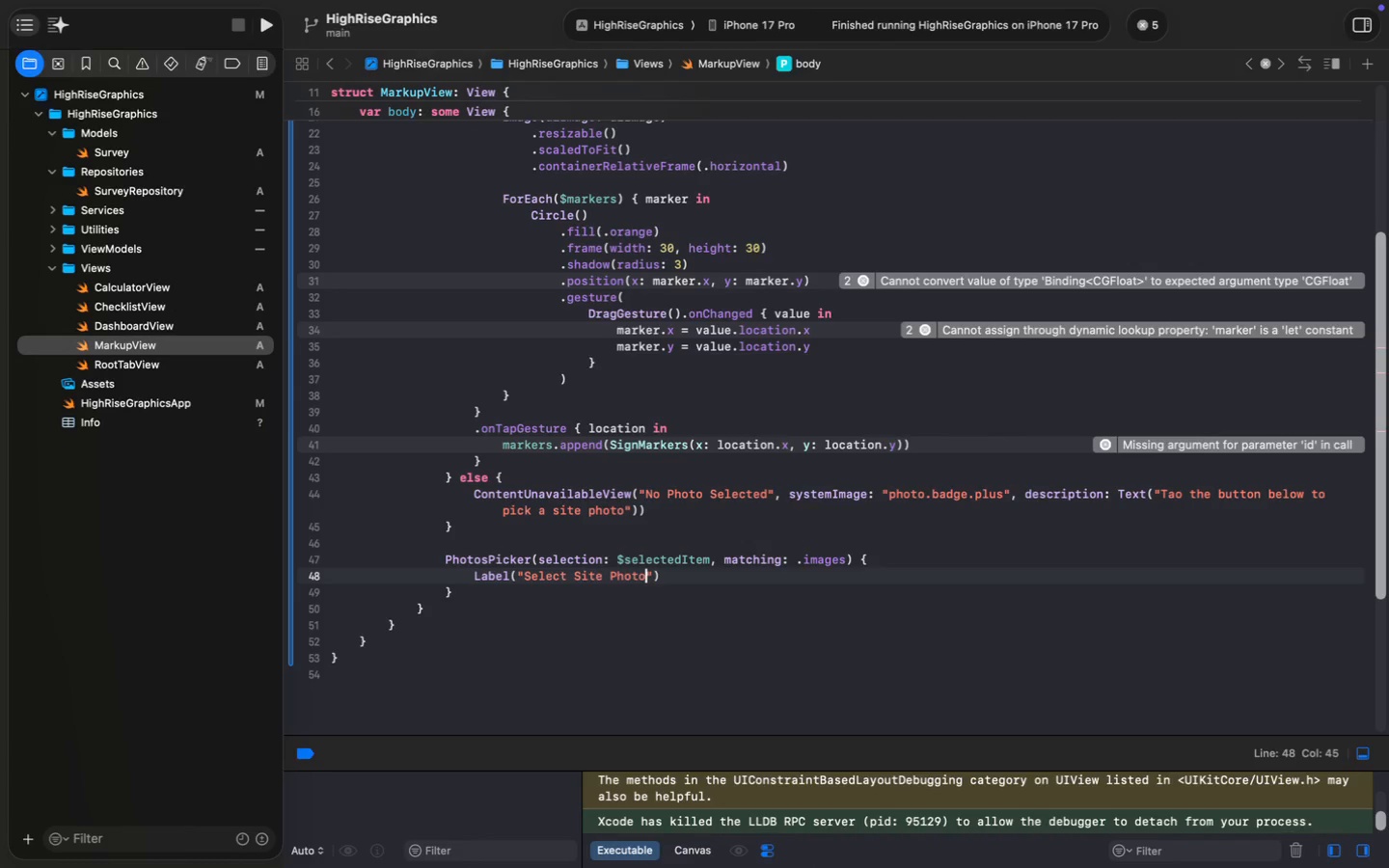 
key(Enter)
 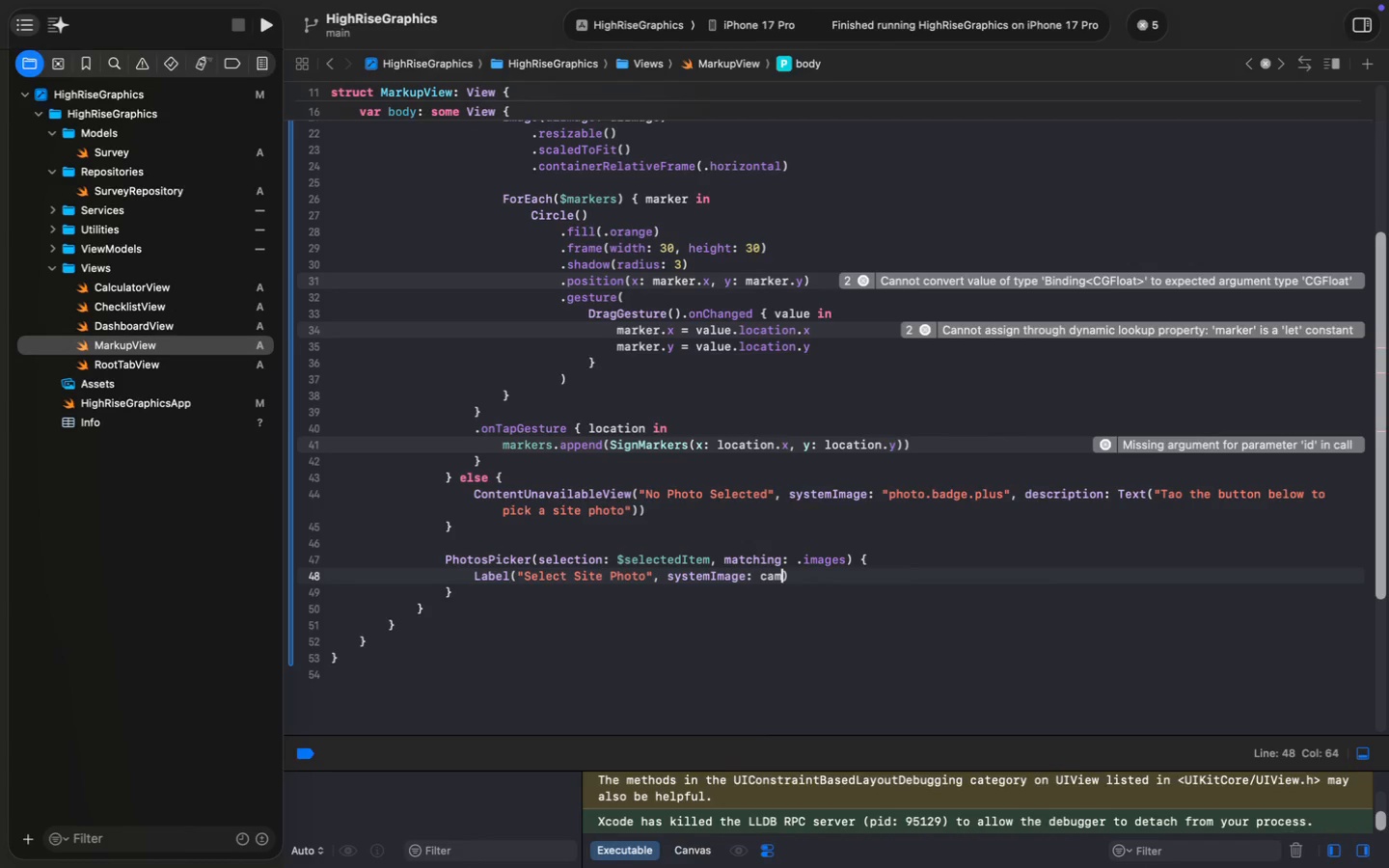 
type(camera.fill)
 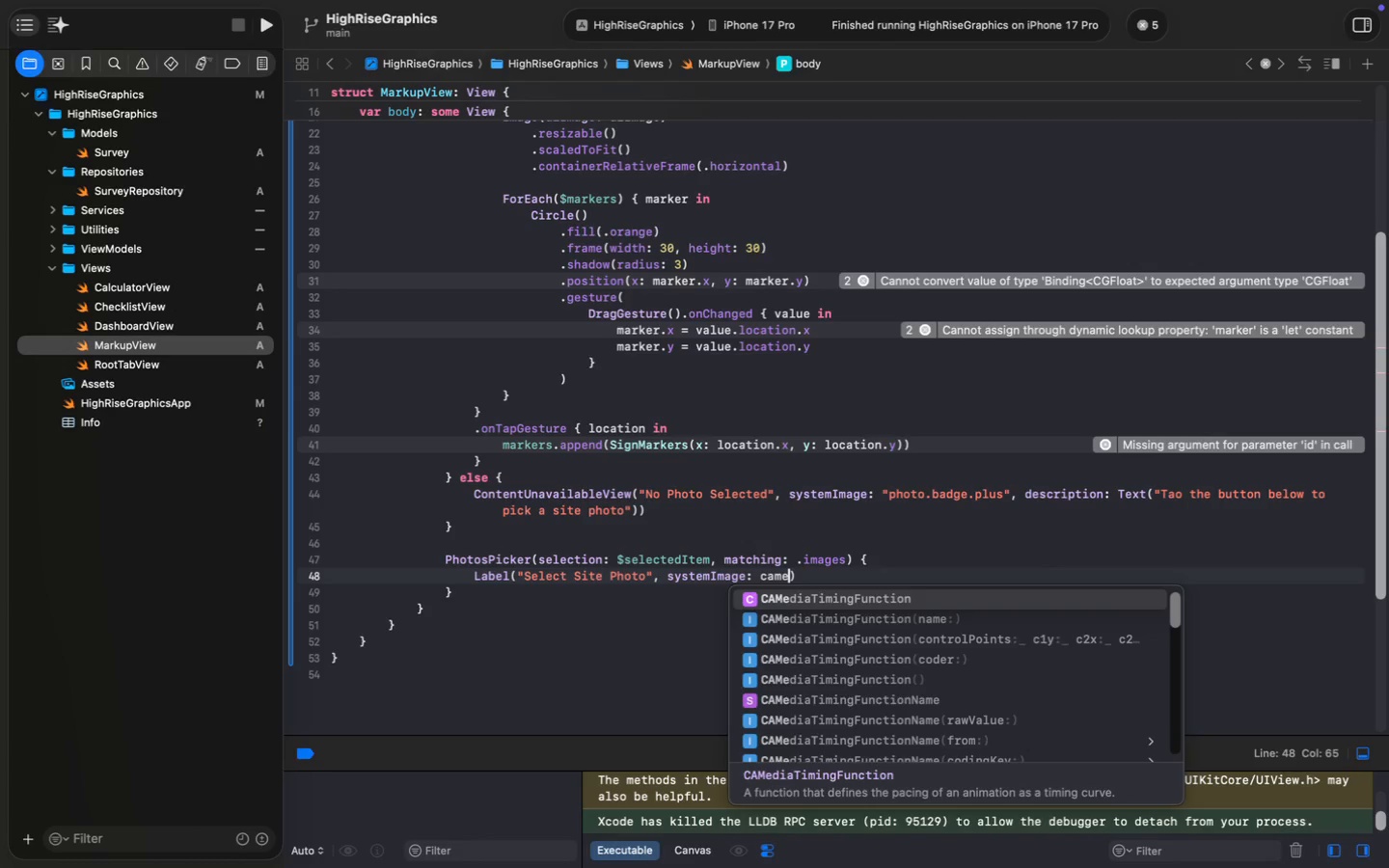 
key(Alt+Shift+ArrowLeft)
 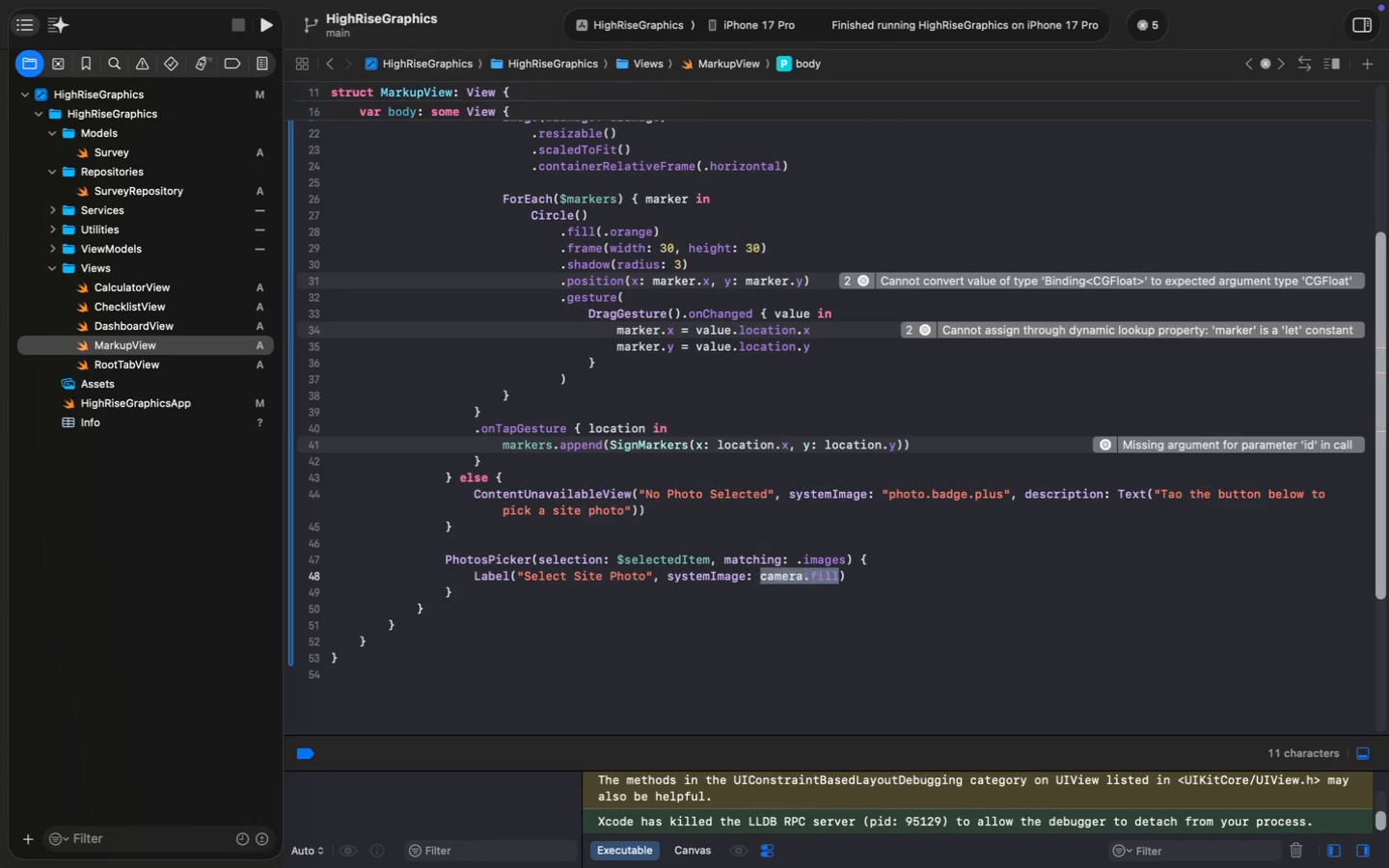 
key(Alt+Shift+ArrowLeft)
 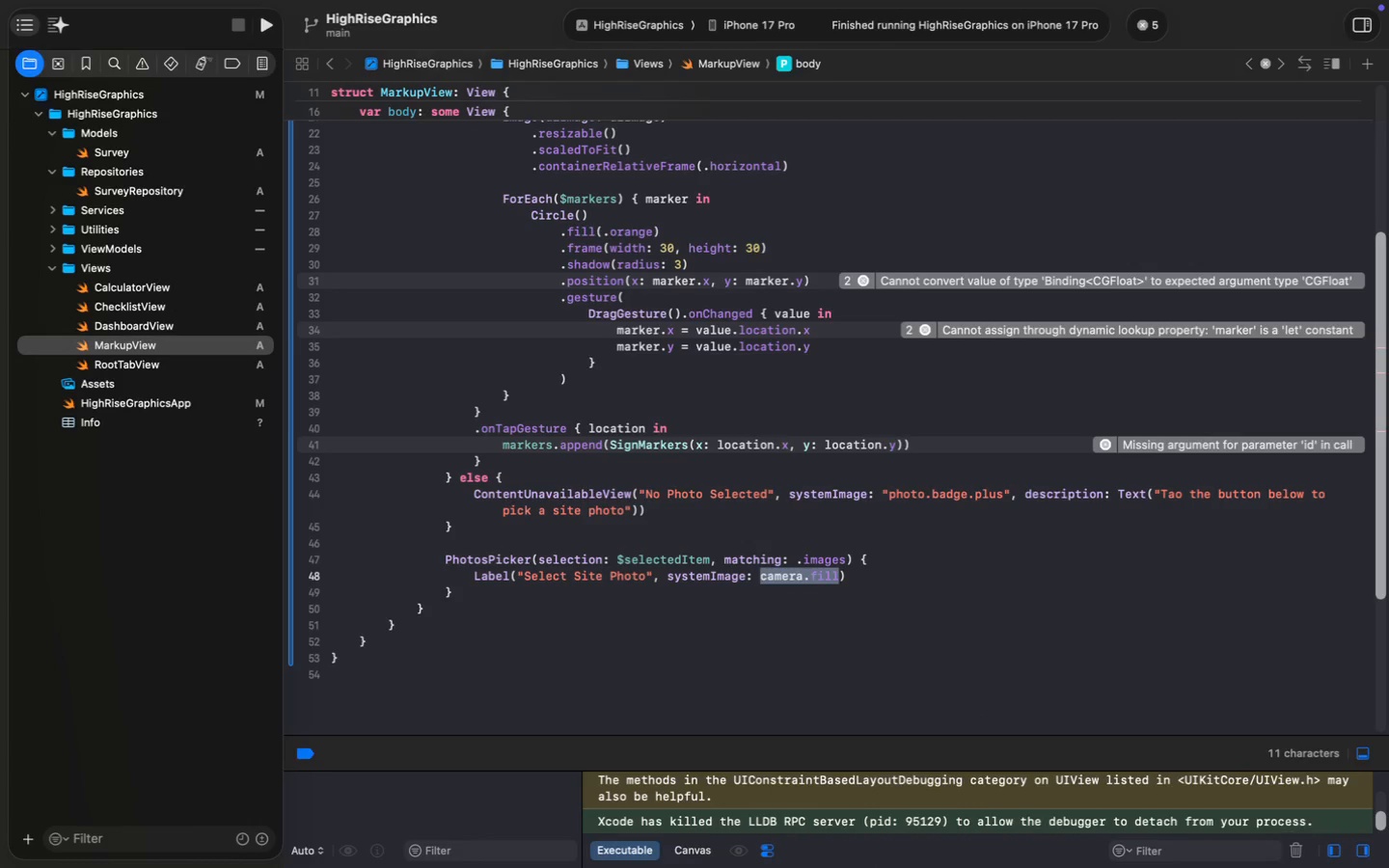 
key(Shift+ShiftLeft)
 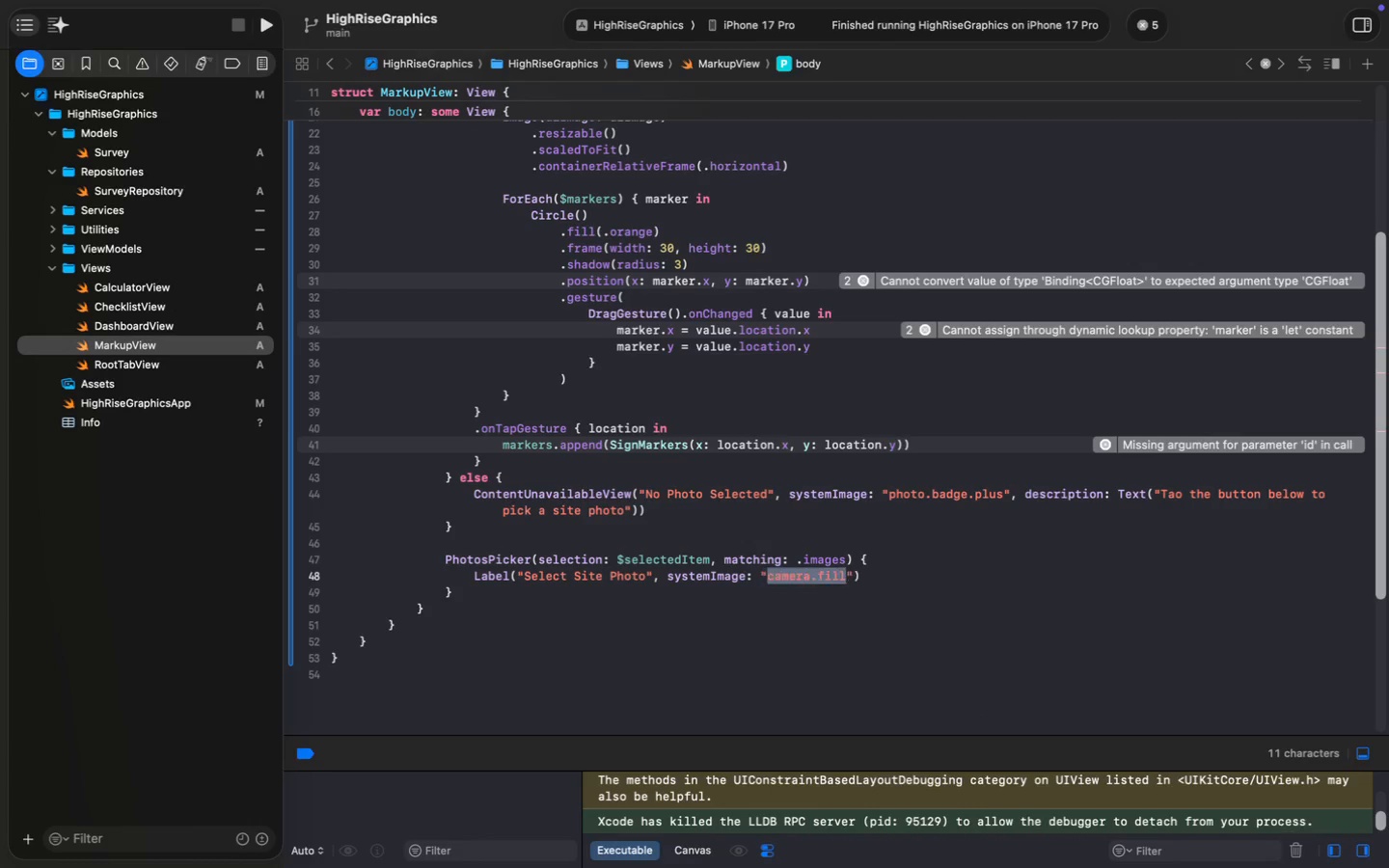 
key(Shift+Quote)
 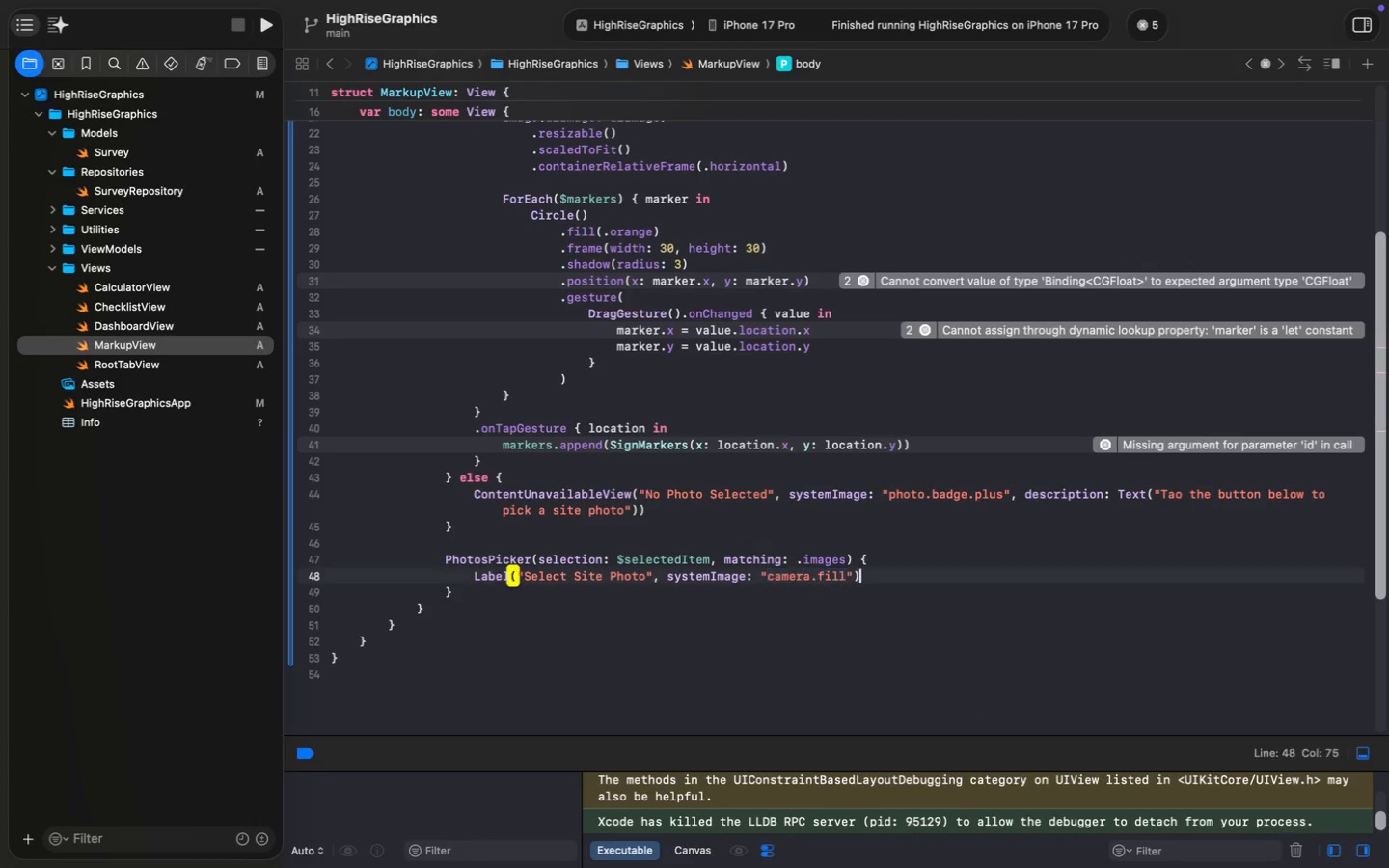 
key(Meta+ArrowRight)
 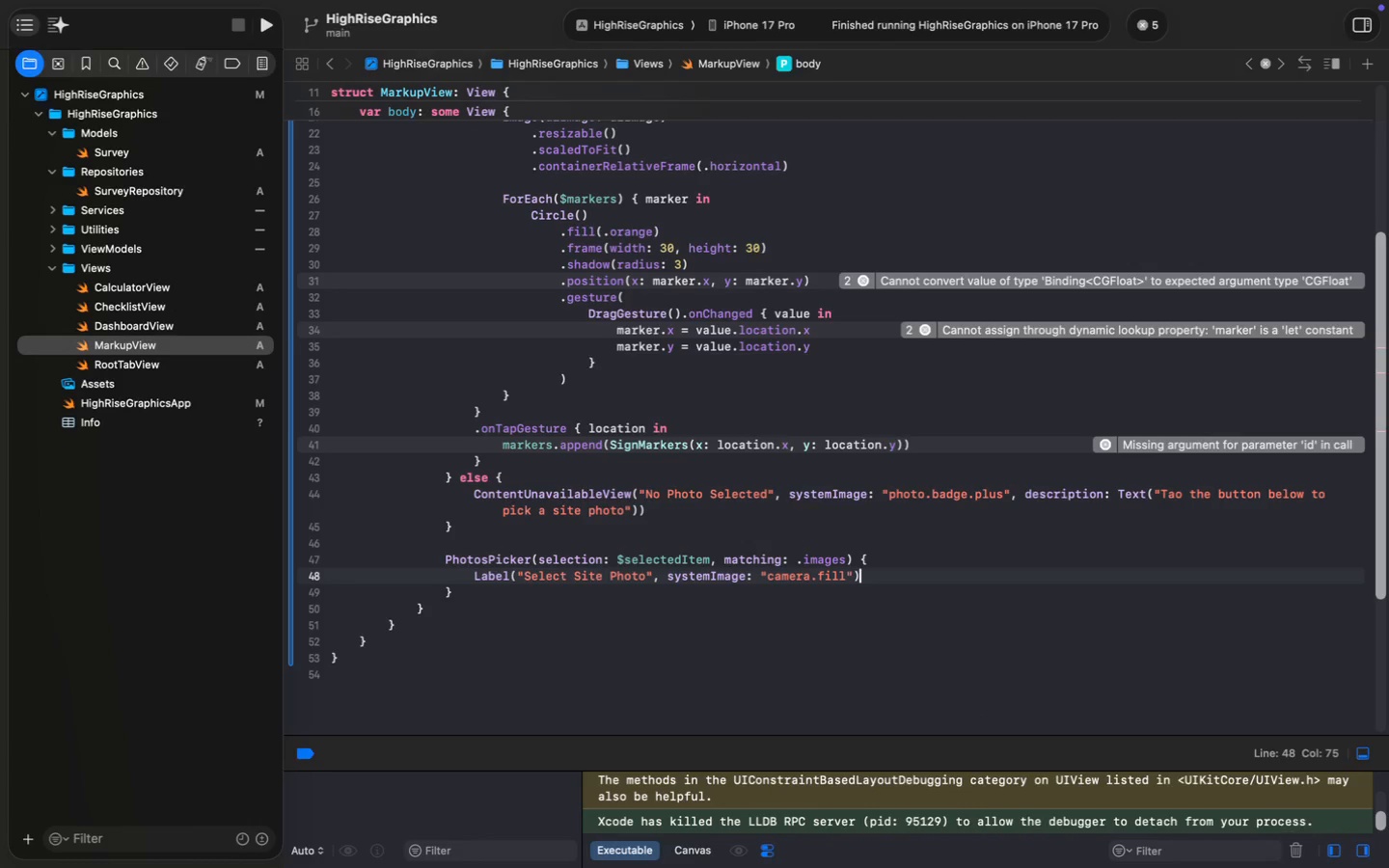 
key(Enter)
 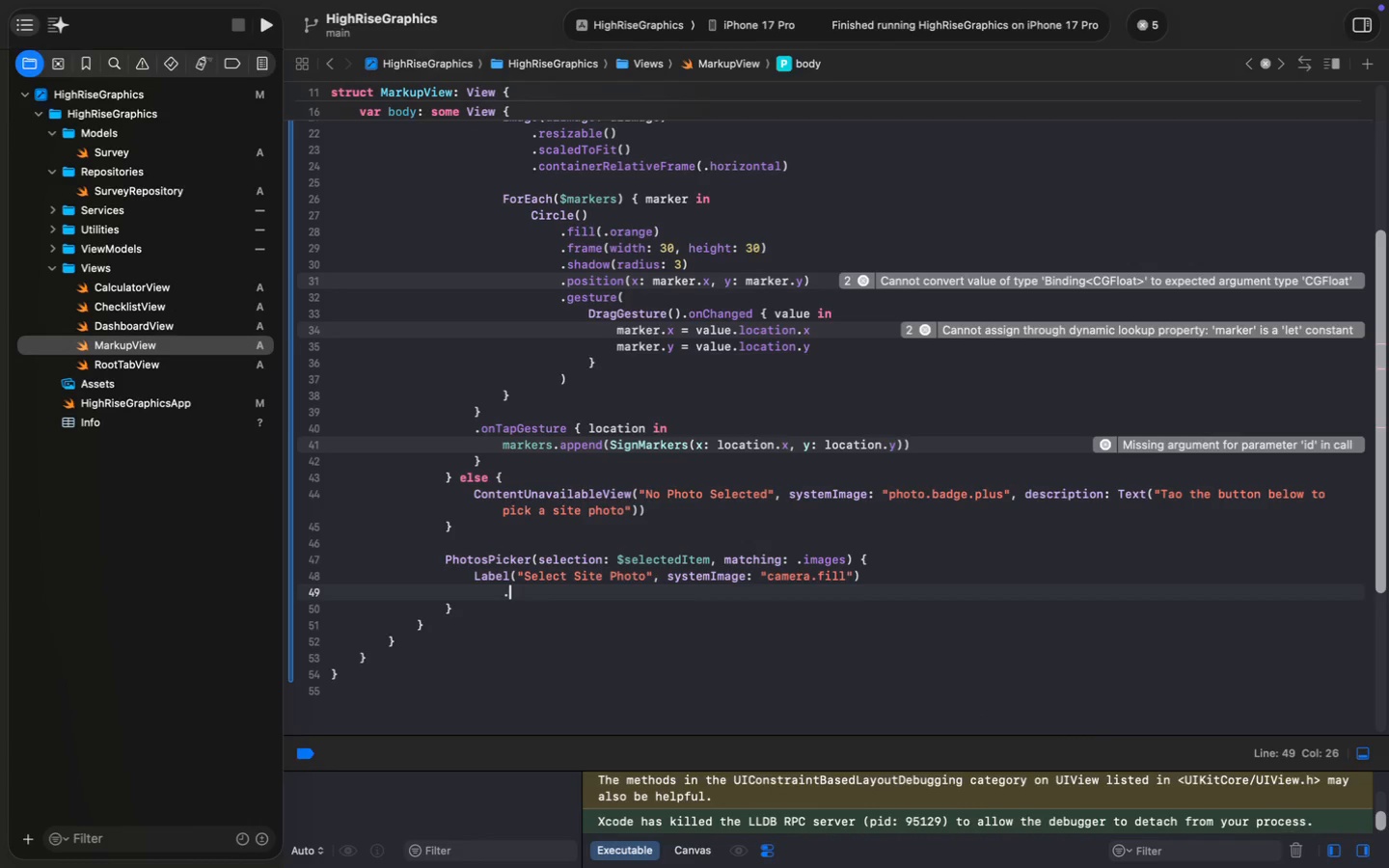 
type(.font)
 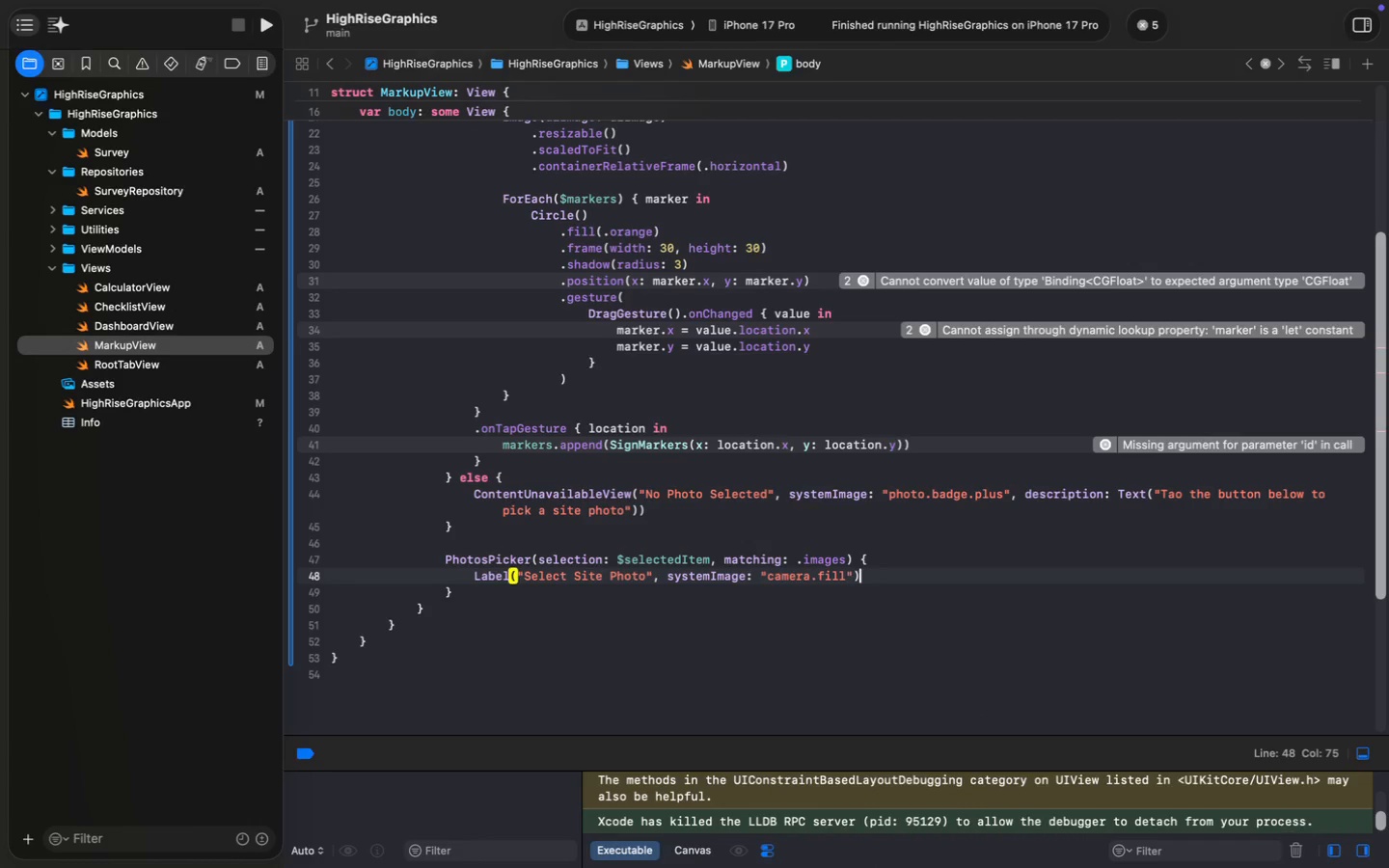 
key(Enter)
 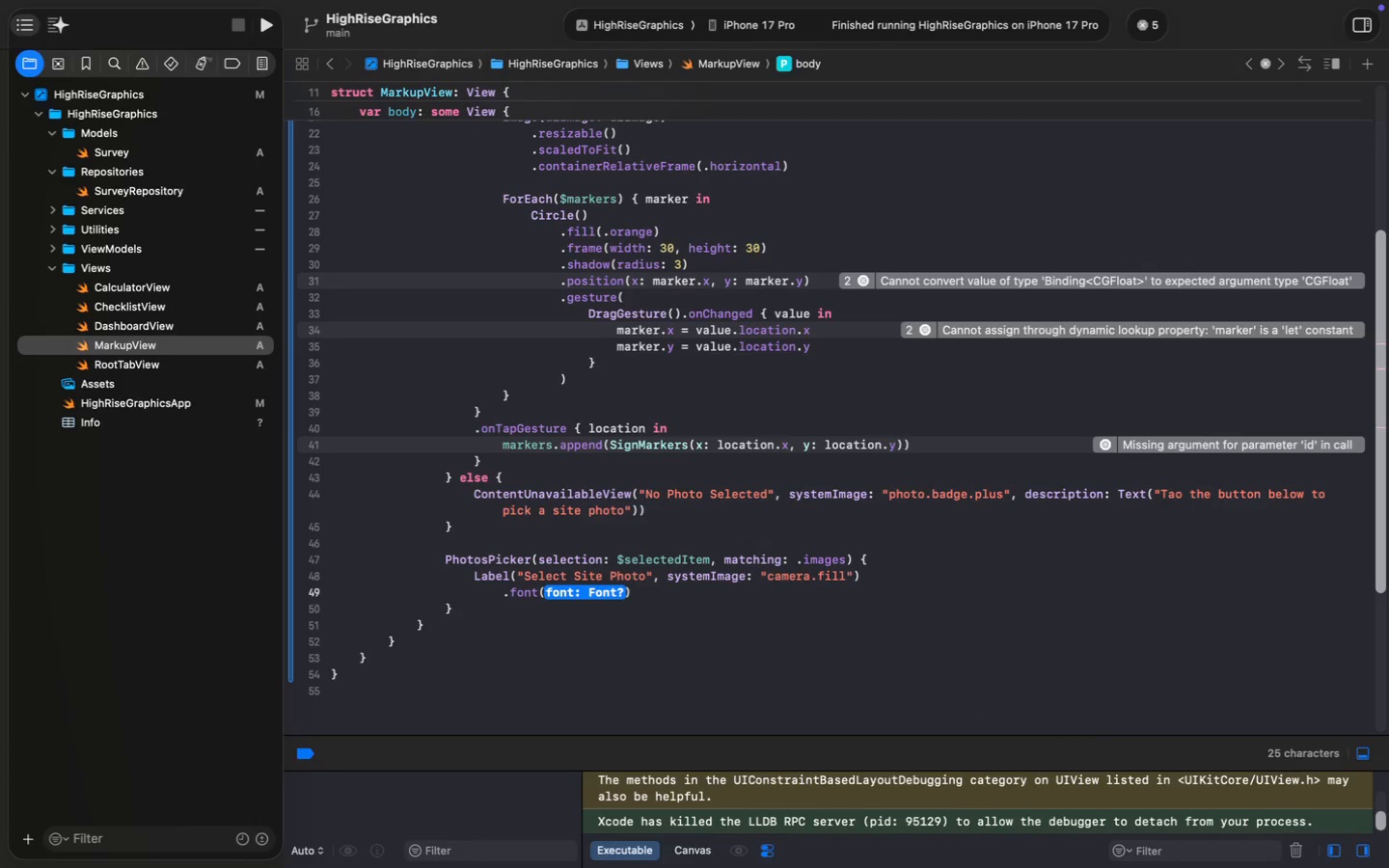 
type(.hea)
 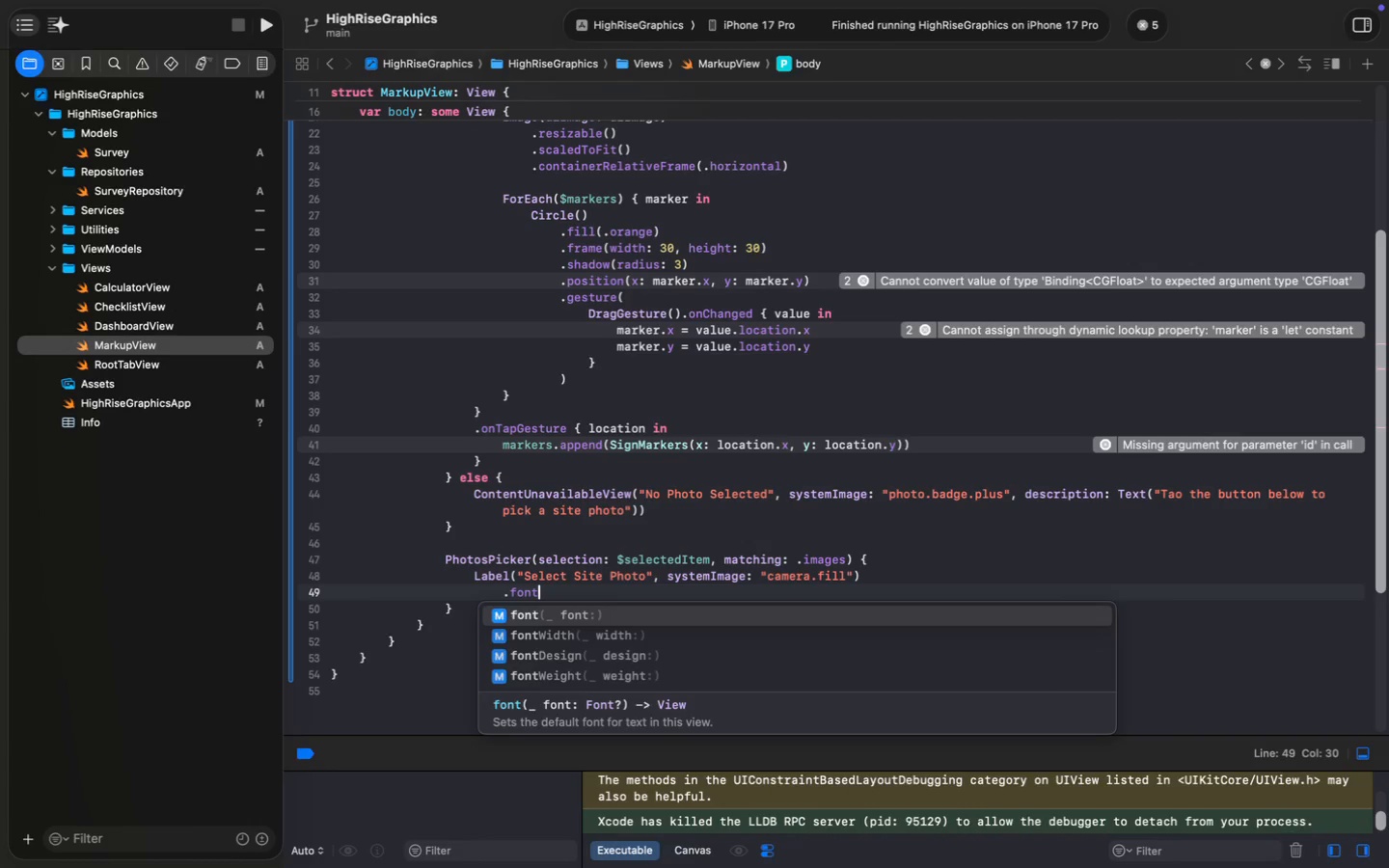 
key(Enter)
 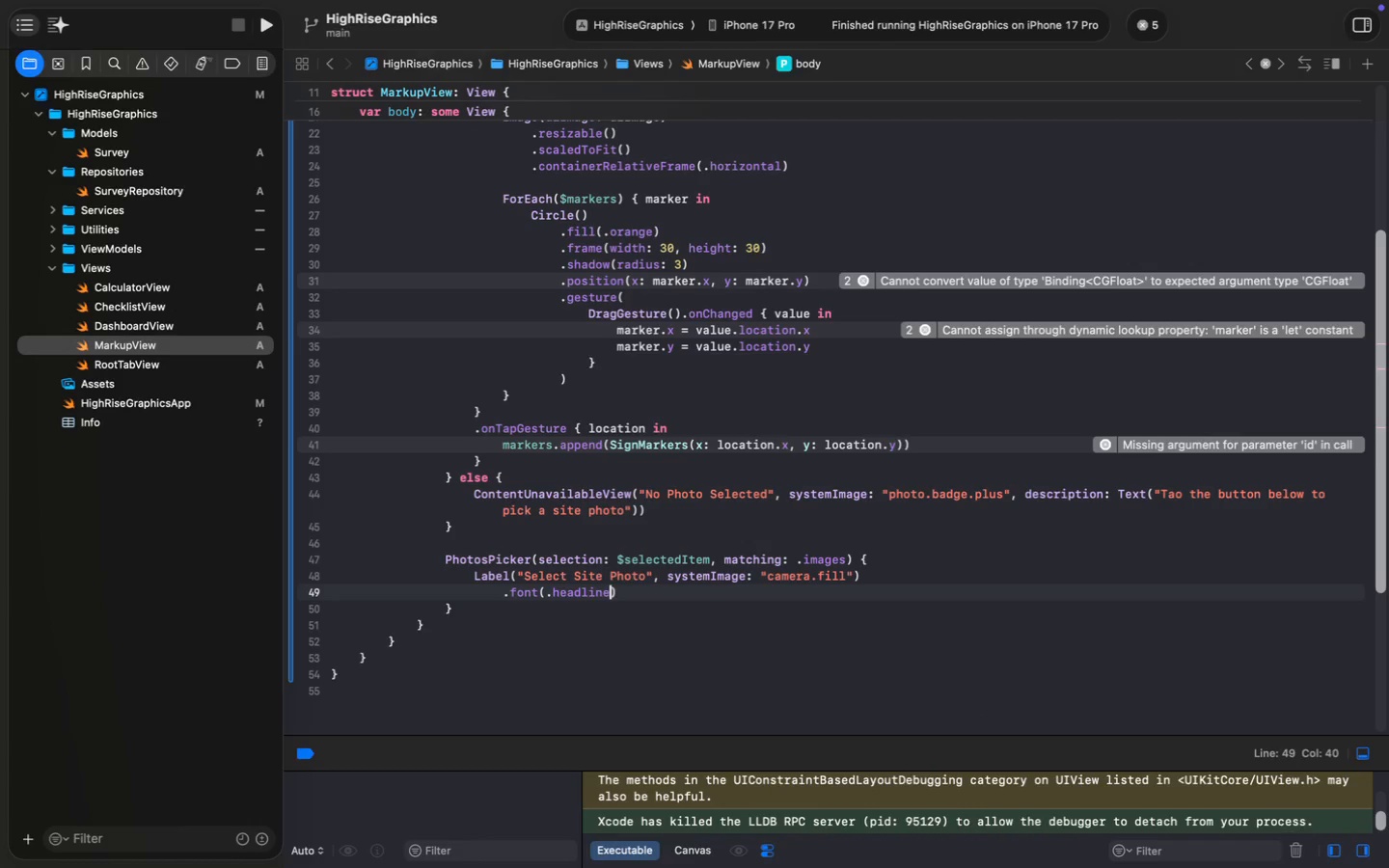 
key(Enter)
 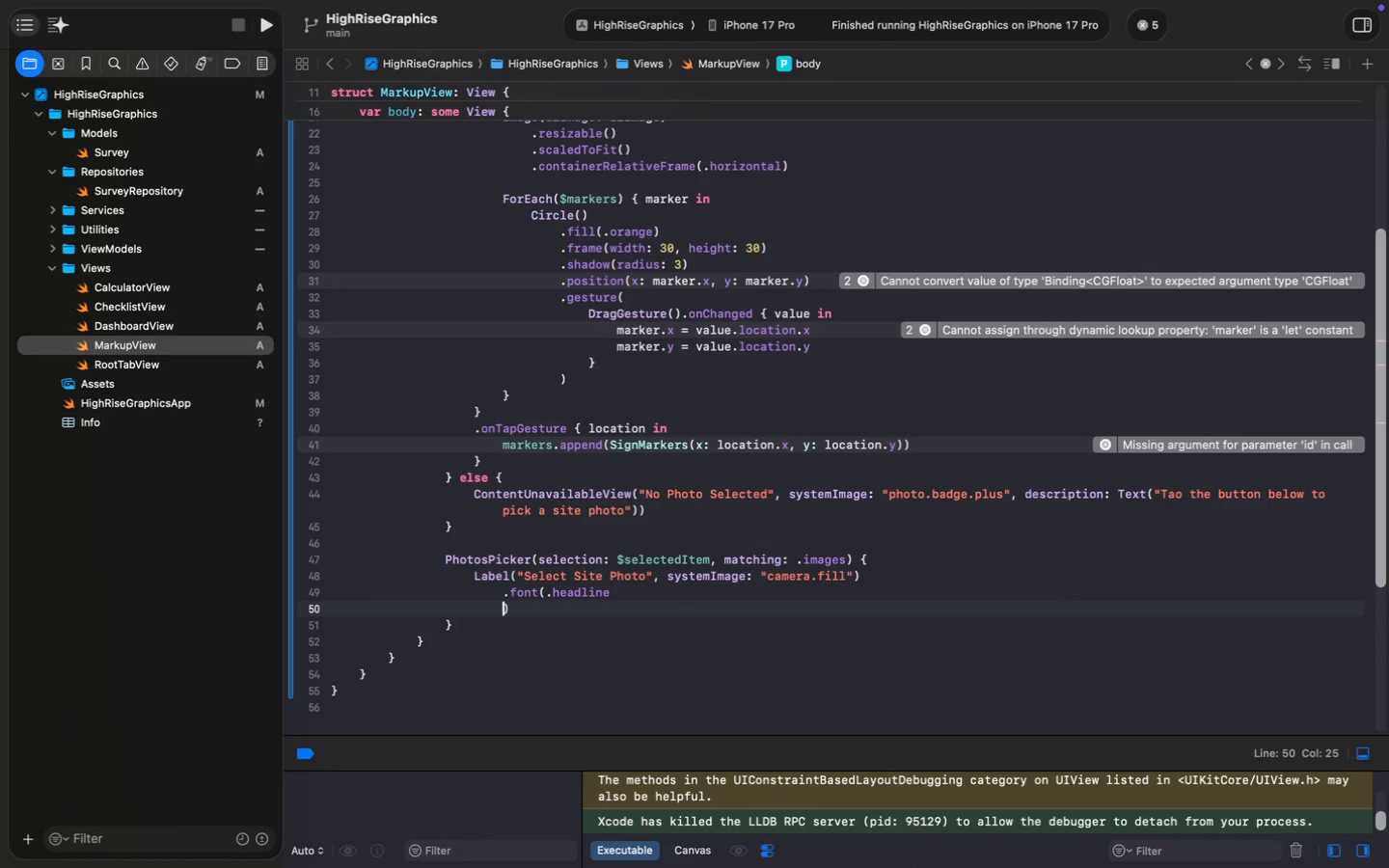 
key(Meta+Z)
 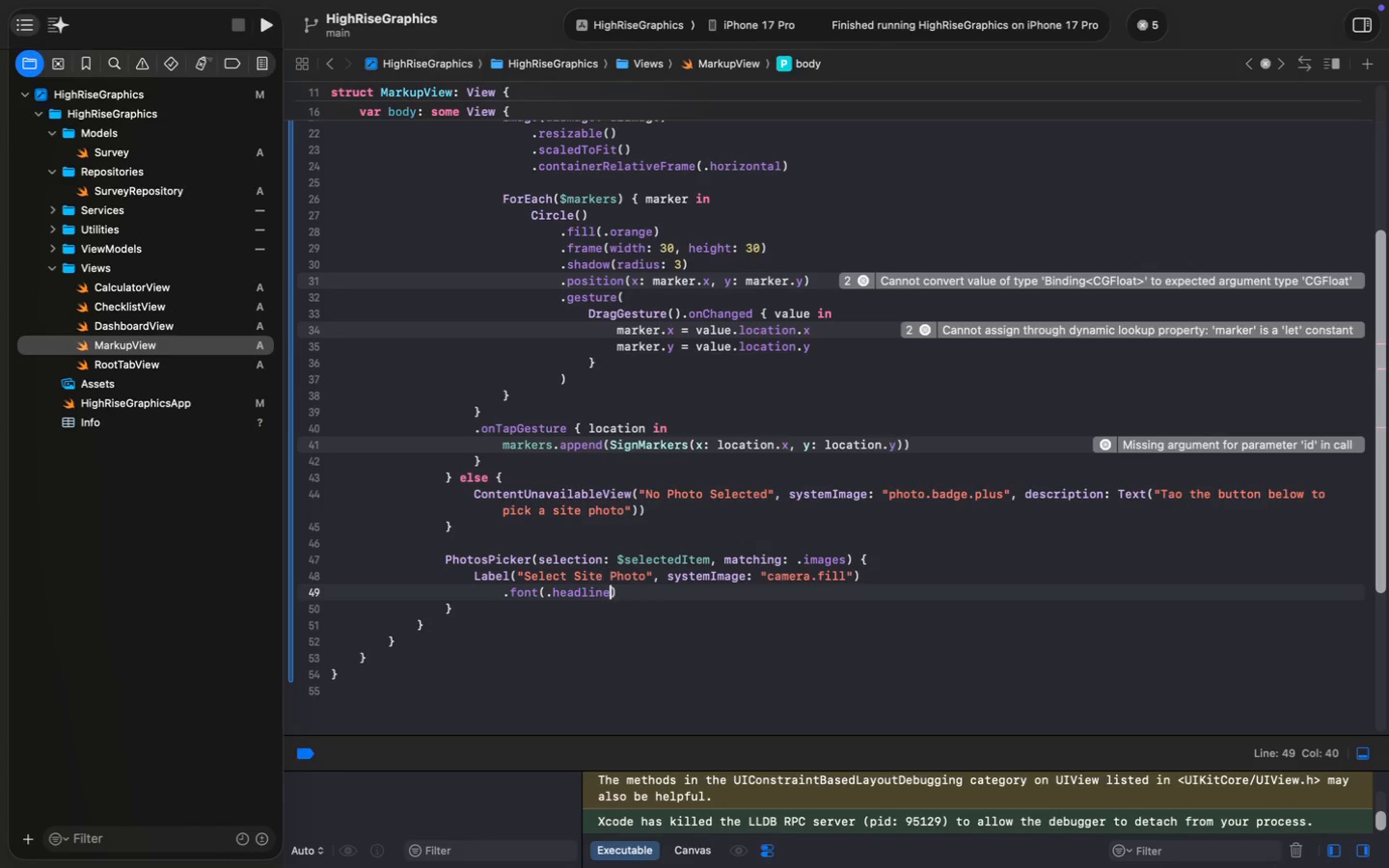 
key(ArrowRight)
 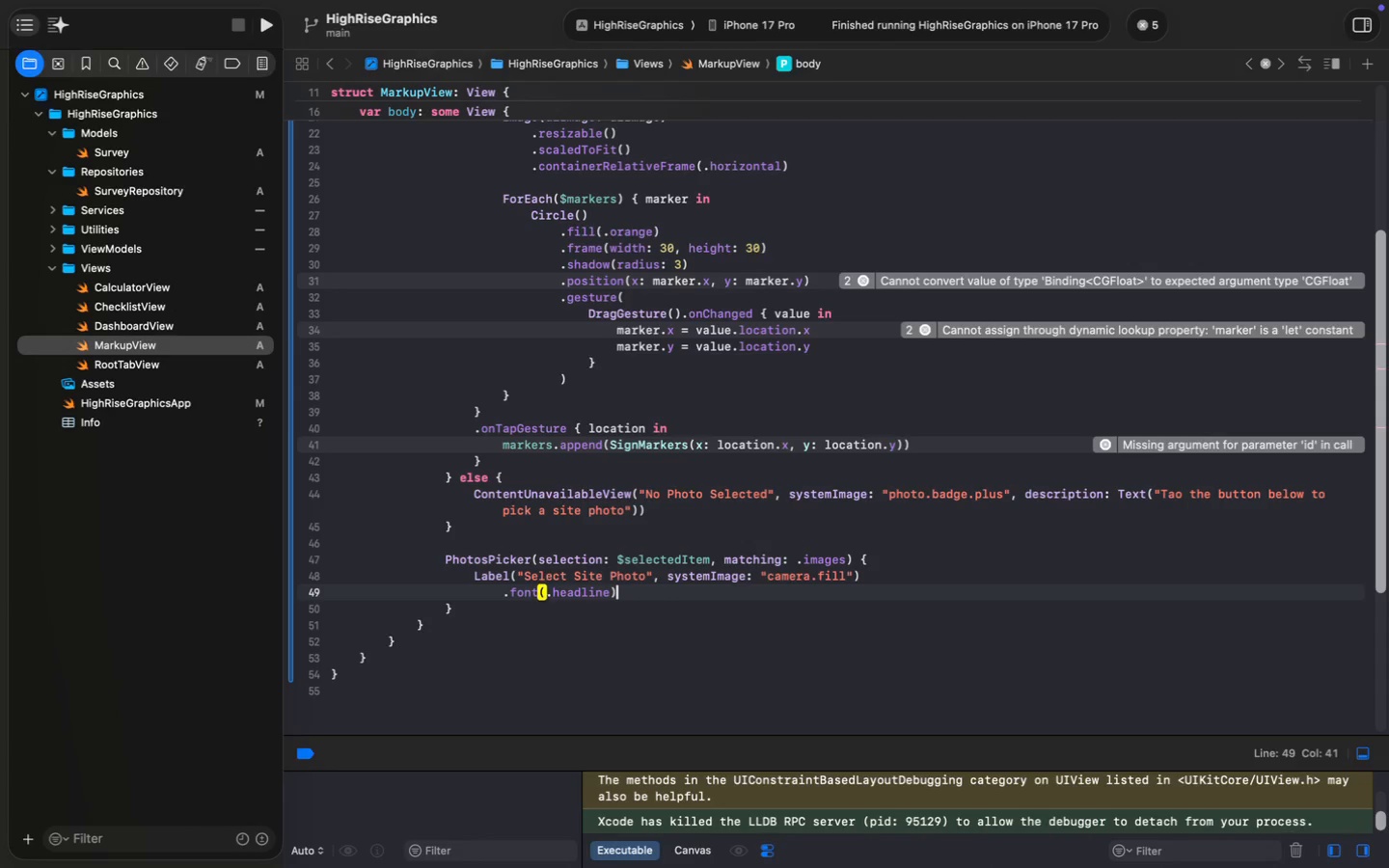 
key(Enter)
 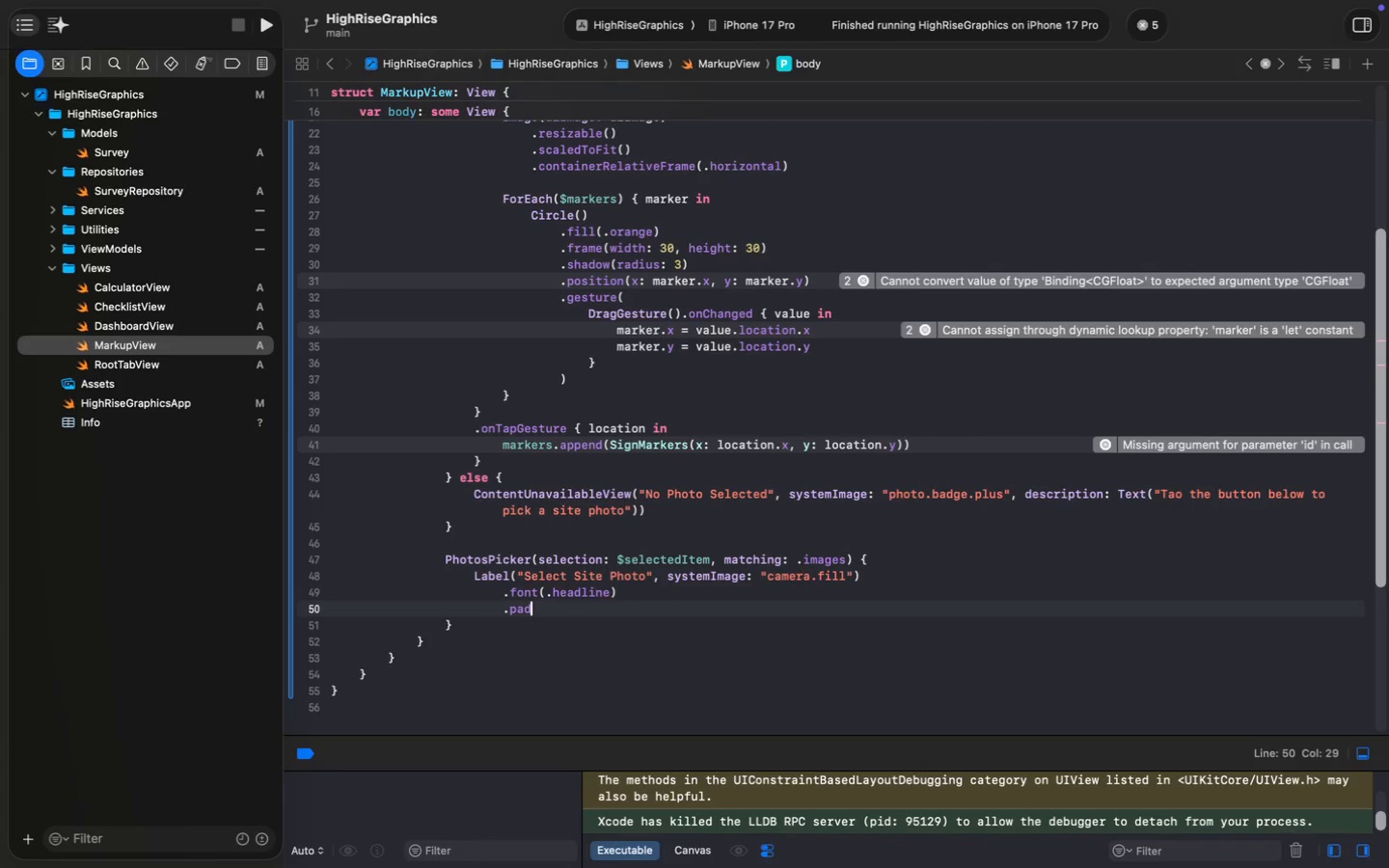 
type(.[)
key(Backspace)
type(padd)
 